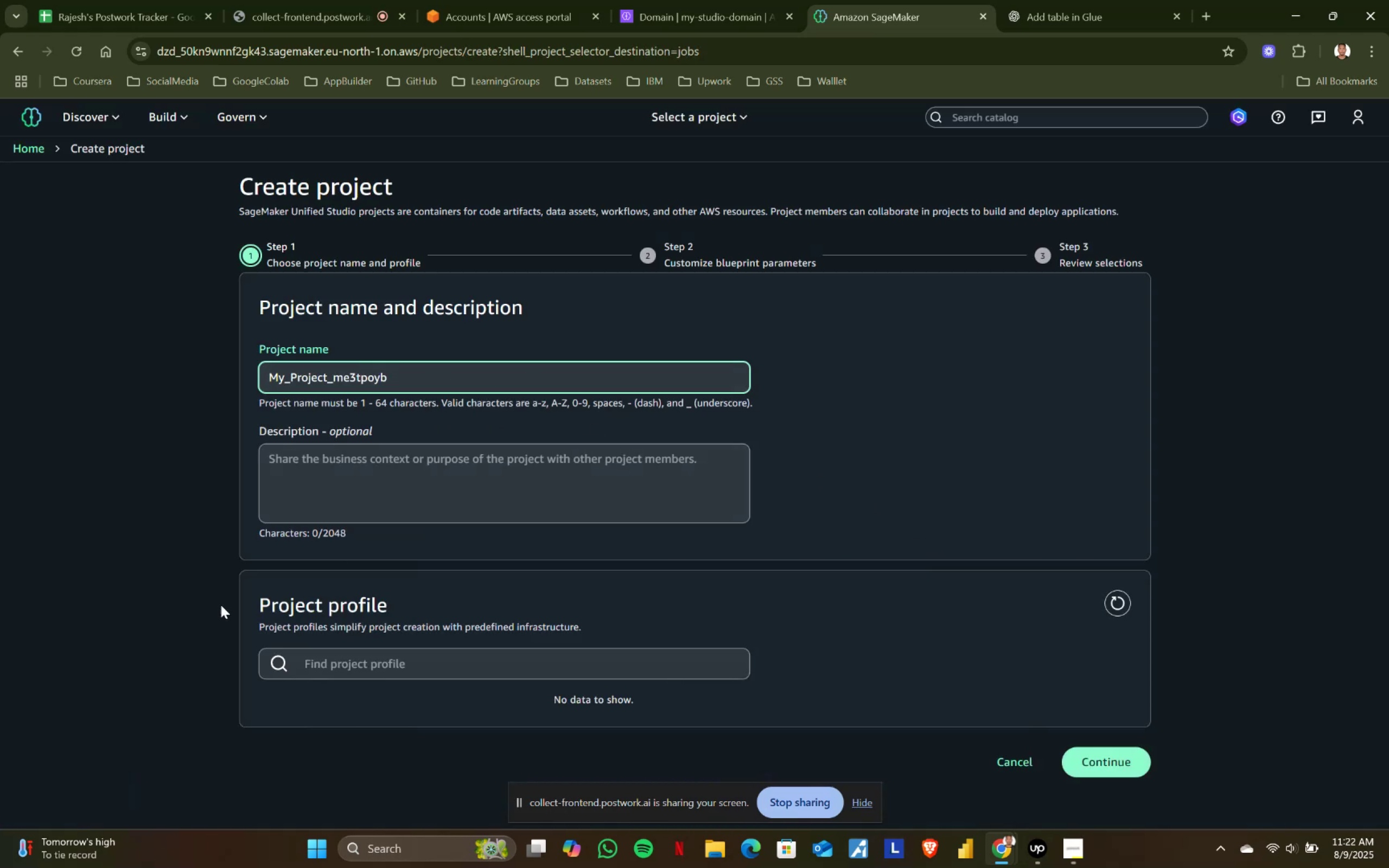 
left_click_drag(start_coordinate=[251, 604], to_coordinate=[481, 603])
 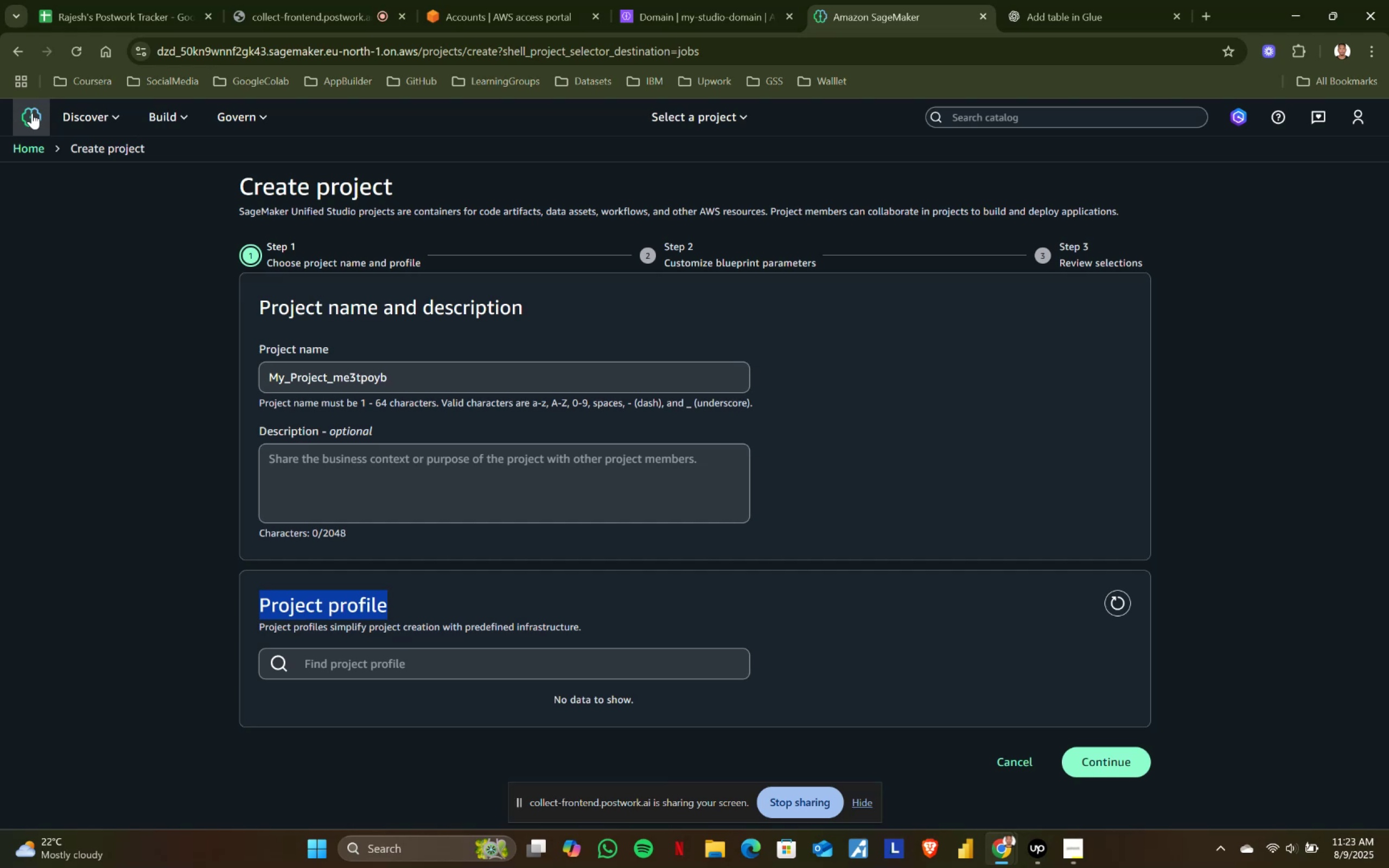 
wait(28.94)
 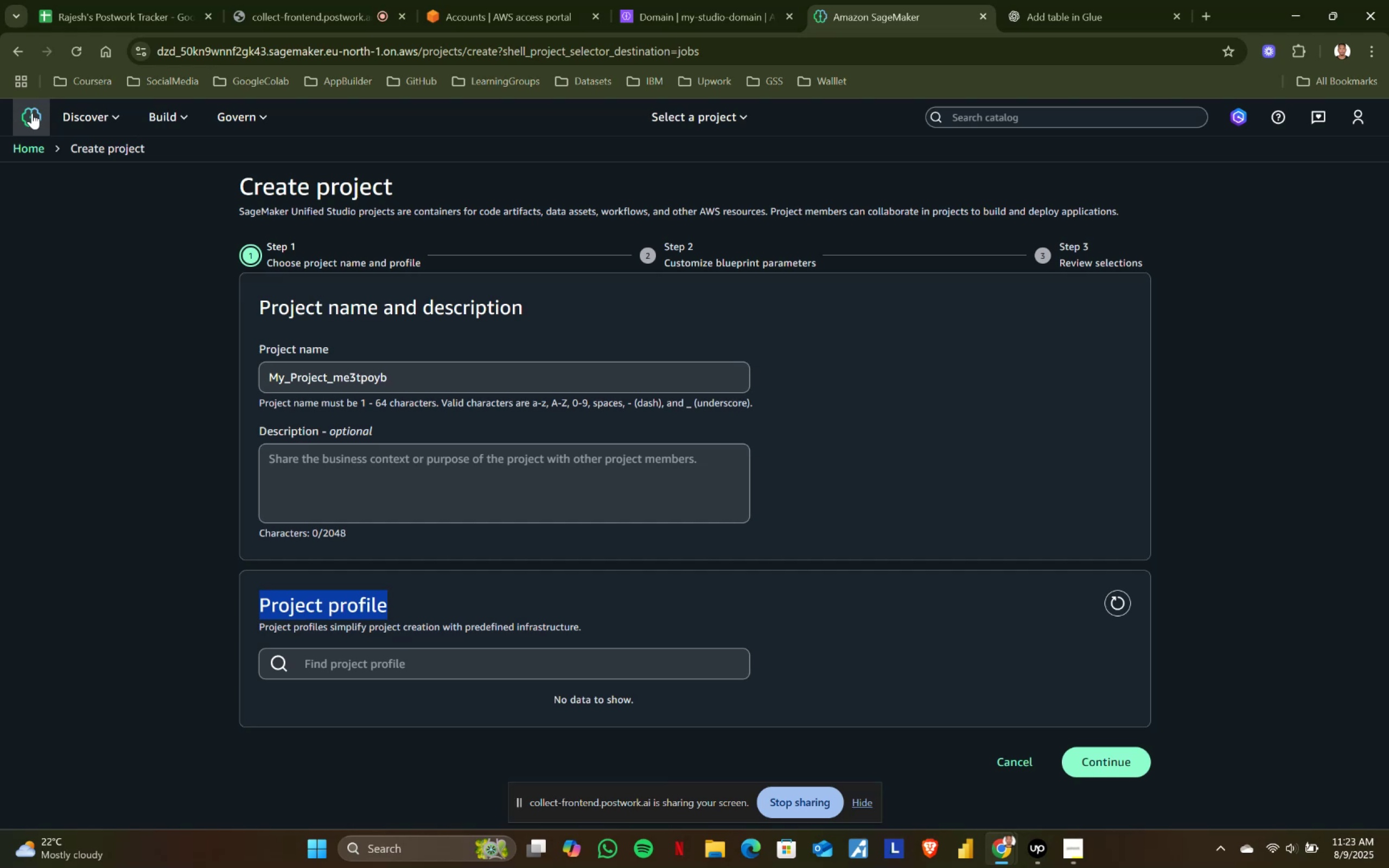 
left_click([1017, 764])
 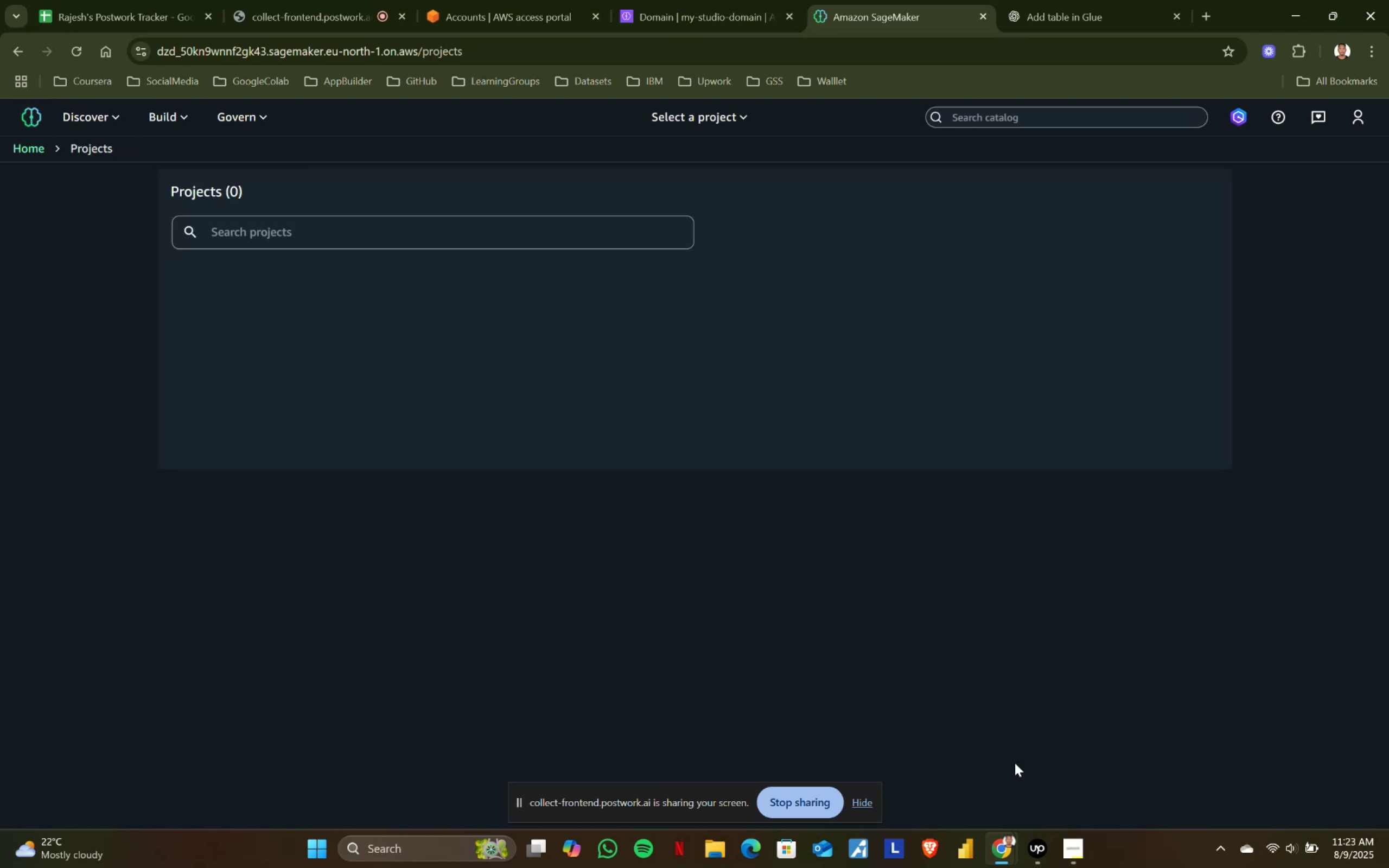 
mouse_move([750, 534])
 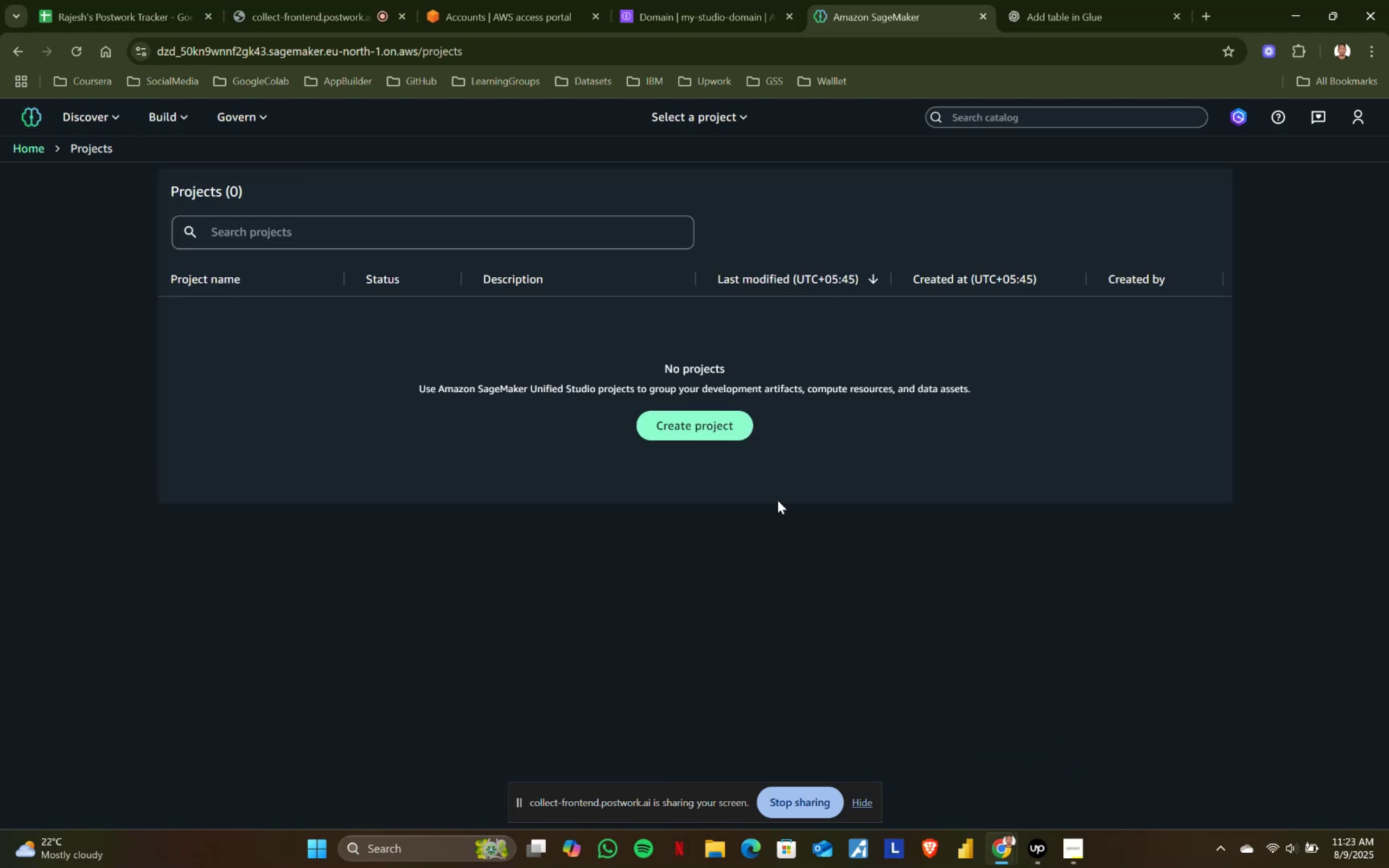 
wait(7.26)
 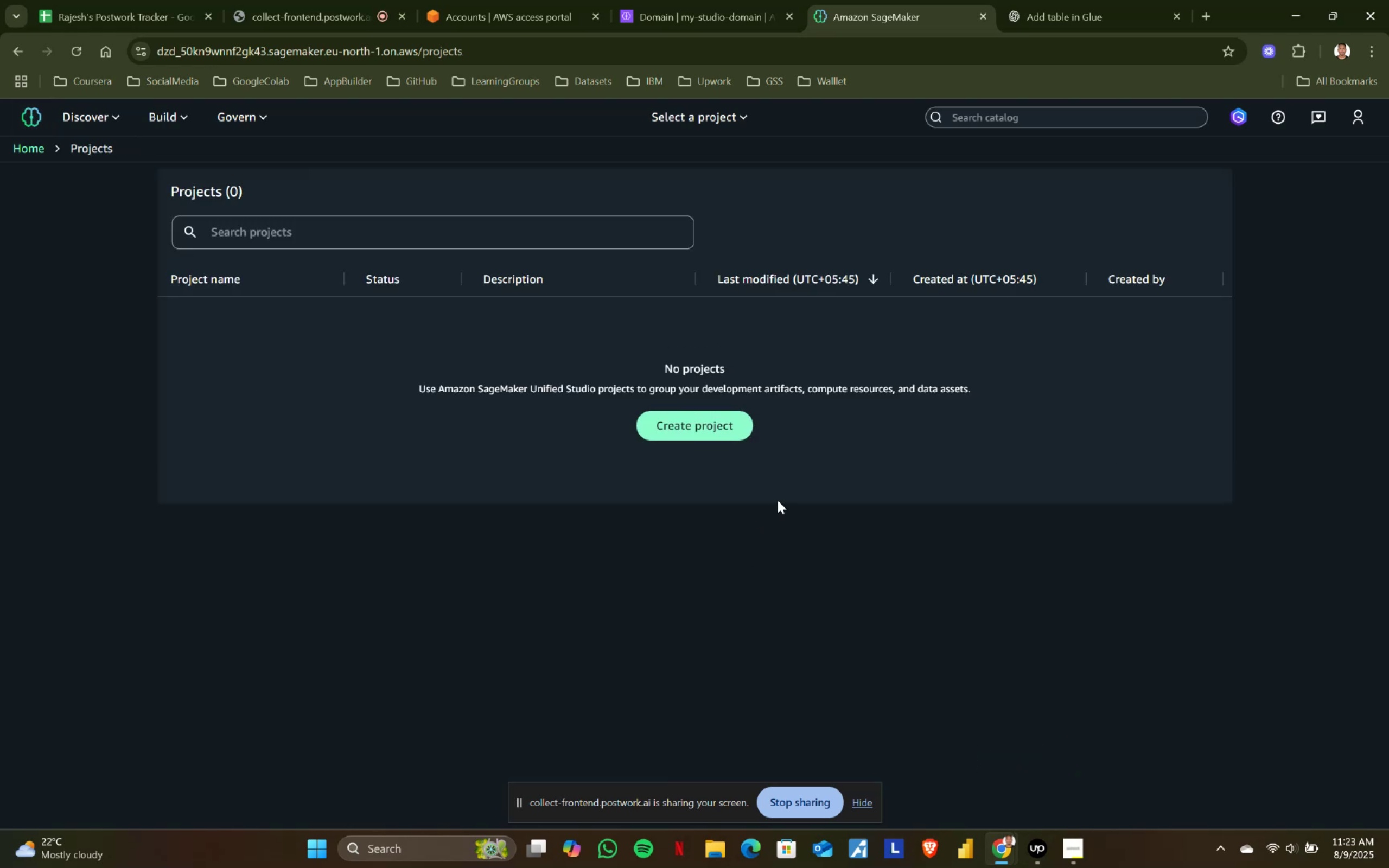 
left_click([76, 113])
 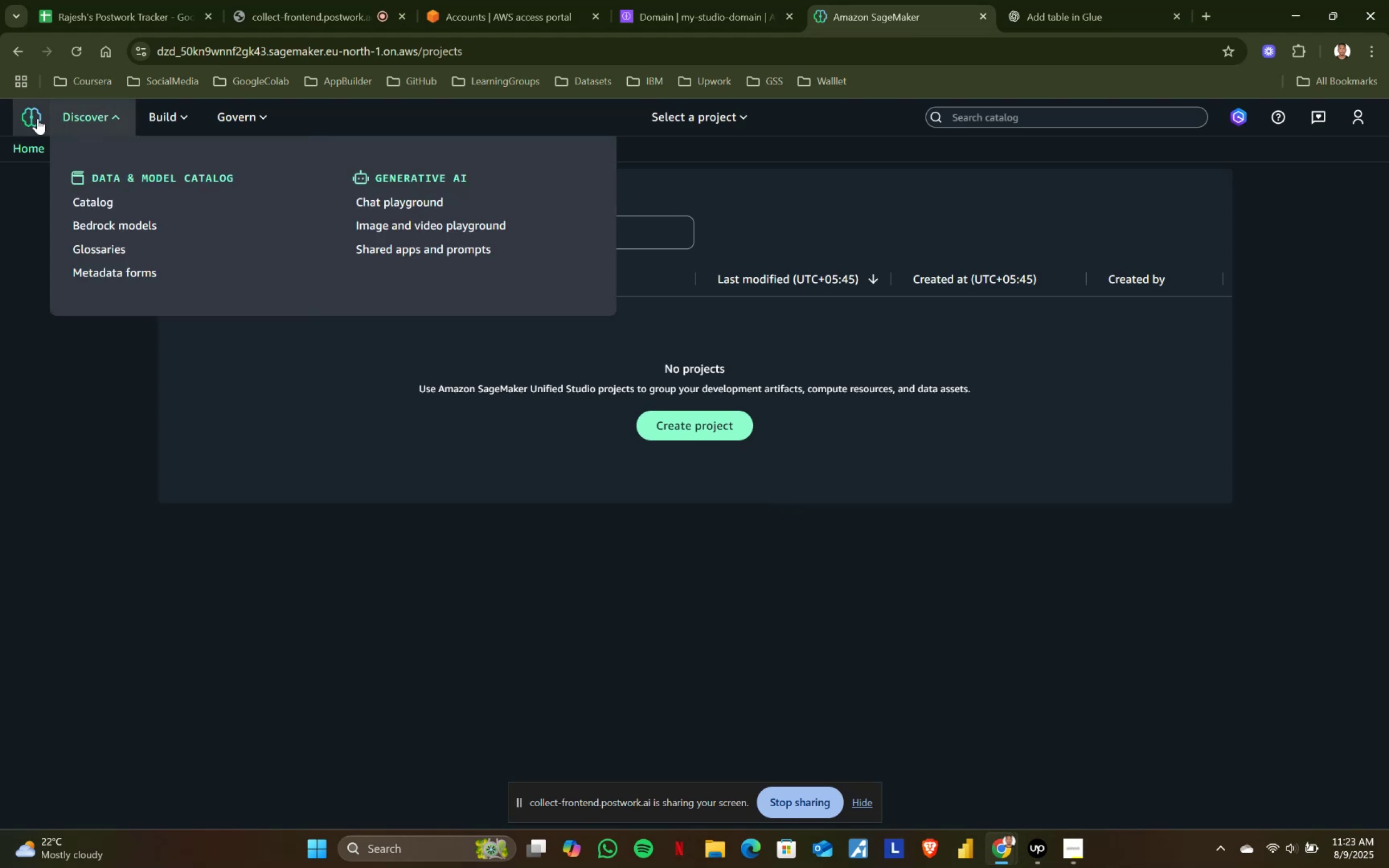 
left_click([28, 118])
 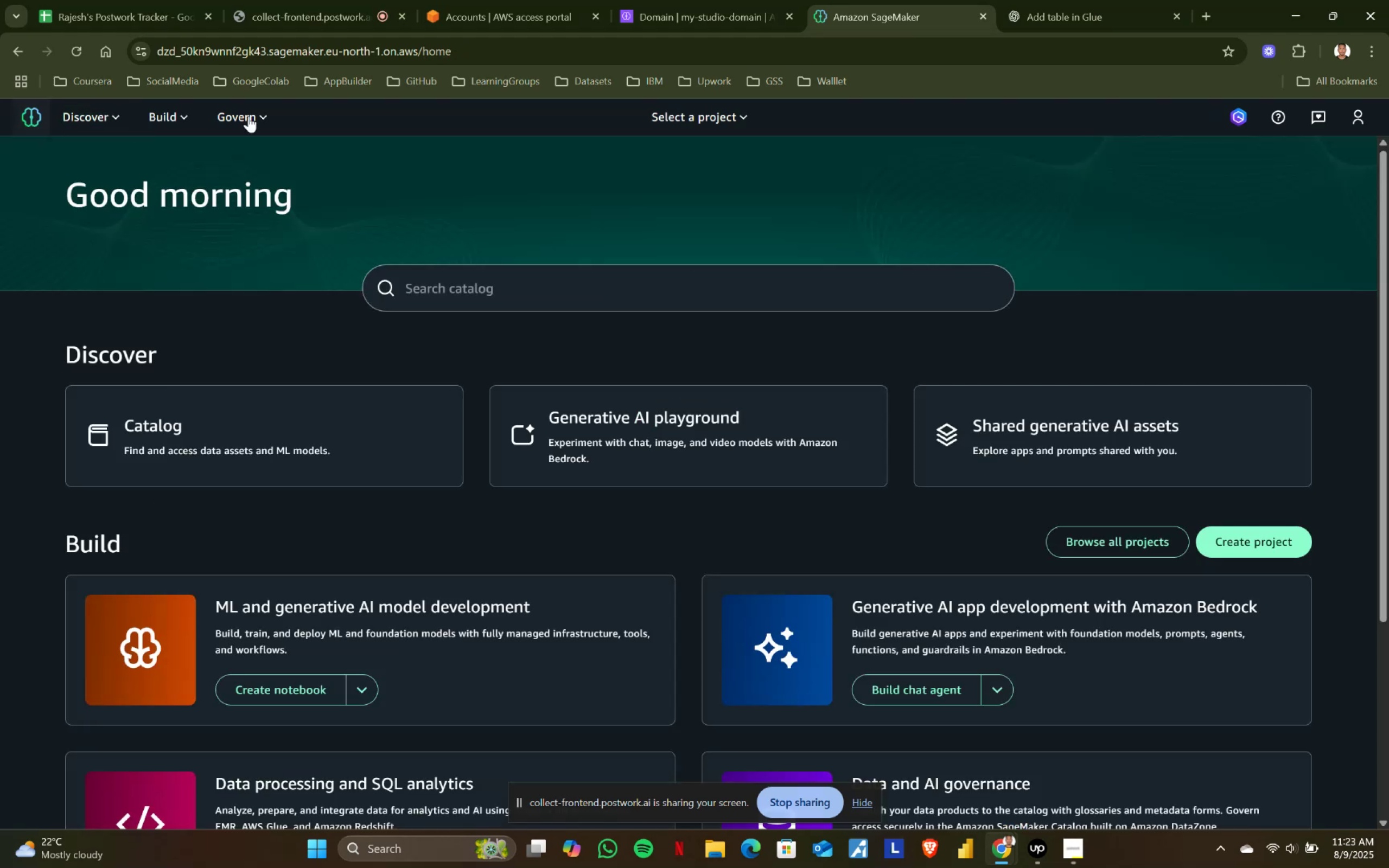 
left_click([700, 116])
 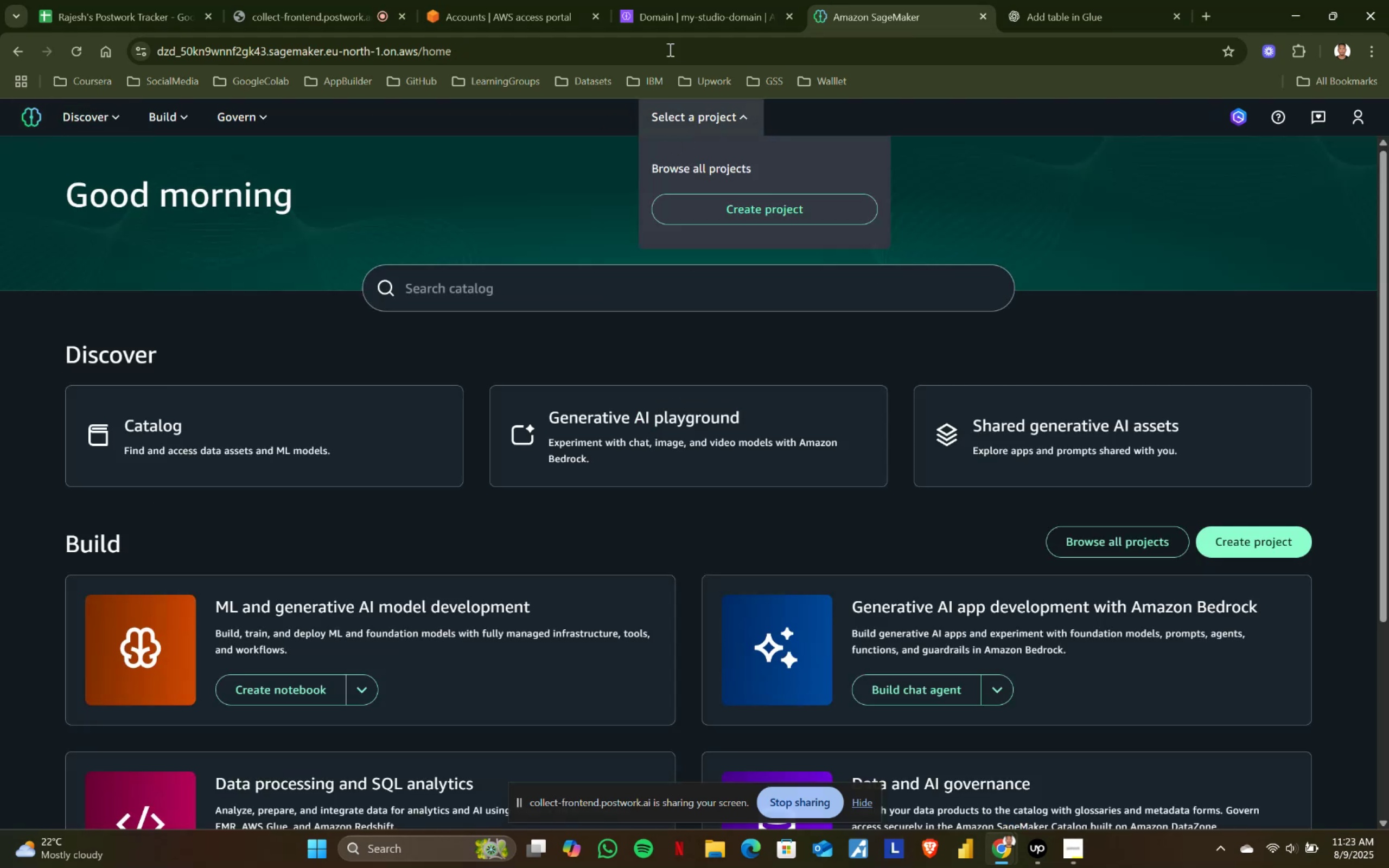 
left_click([716, 10])
 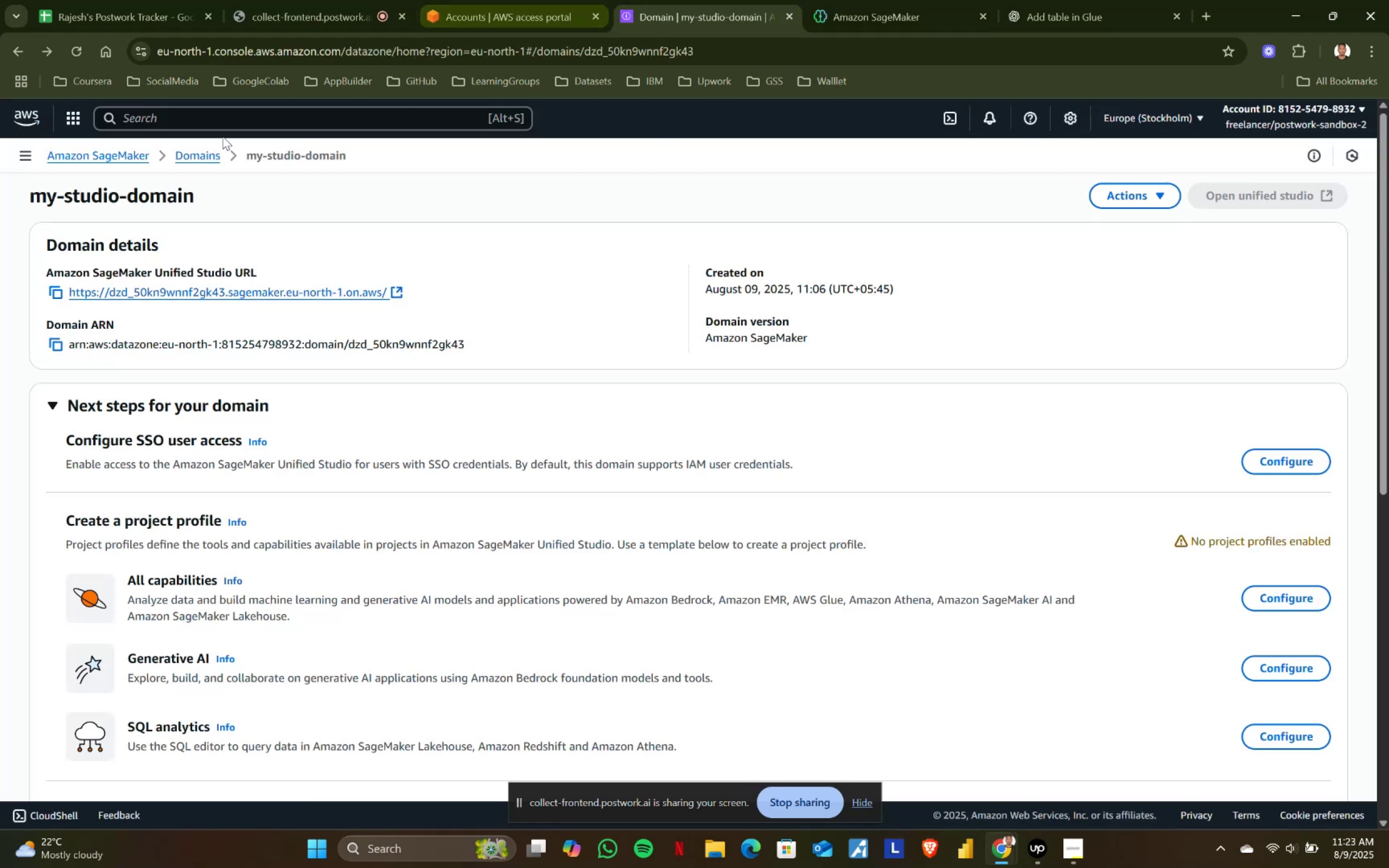 
left_click([181, 116])
 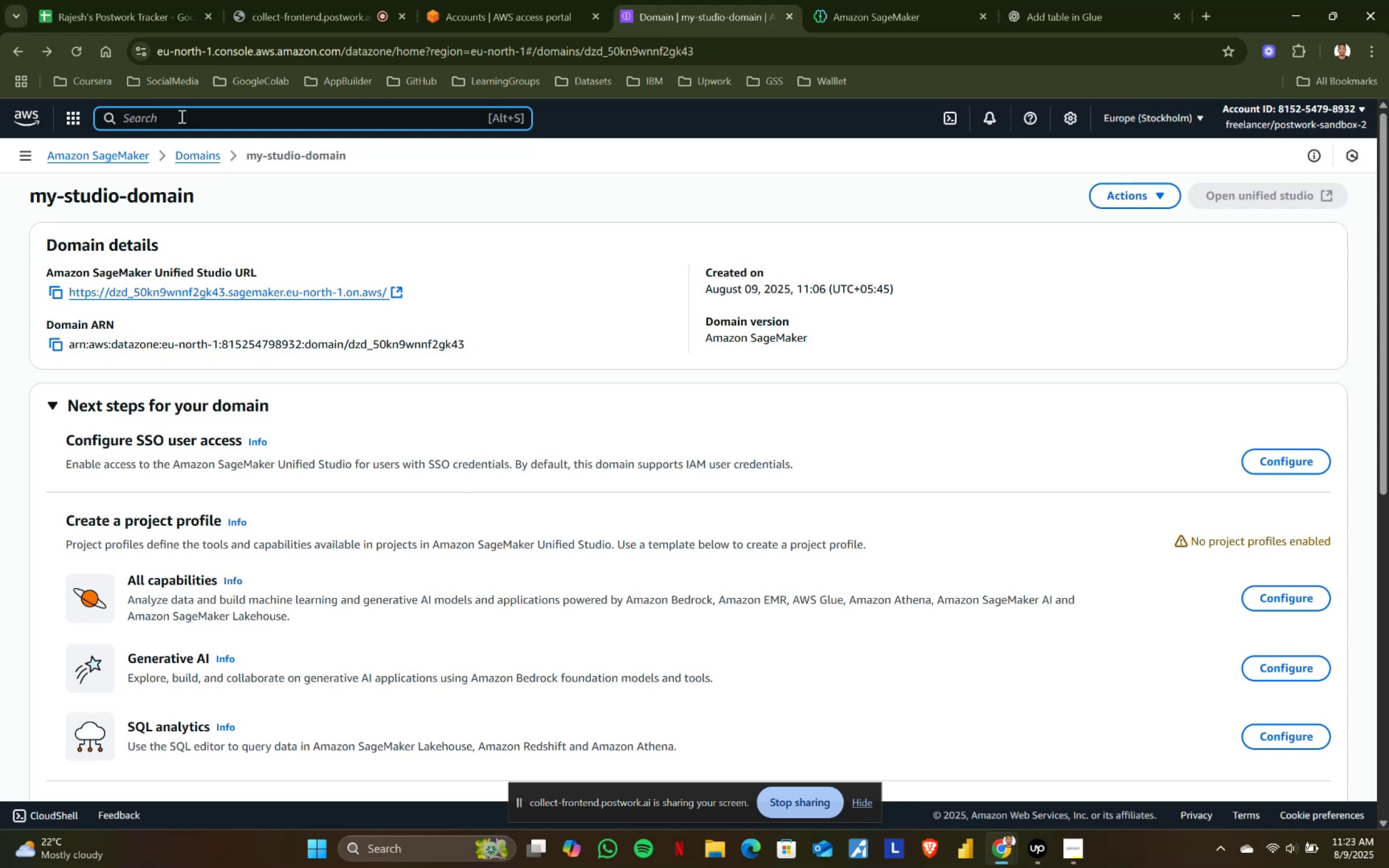 
type(sage)
 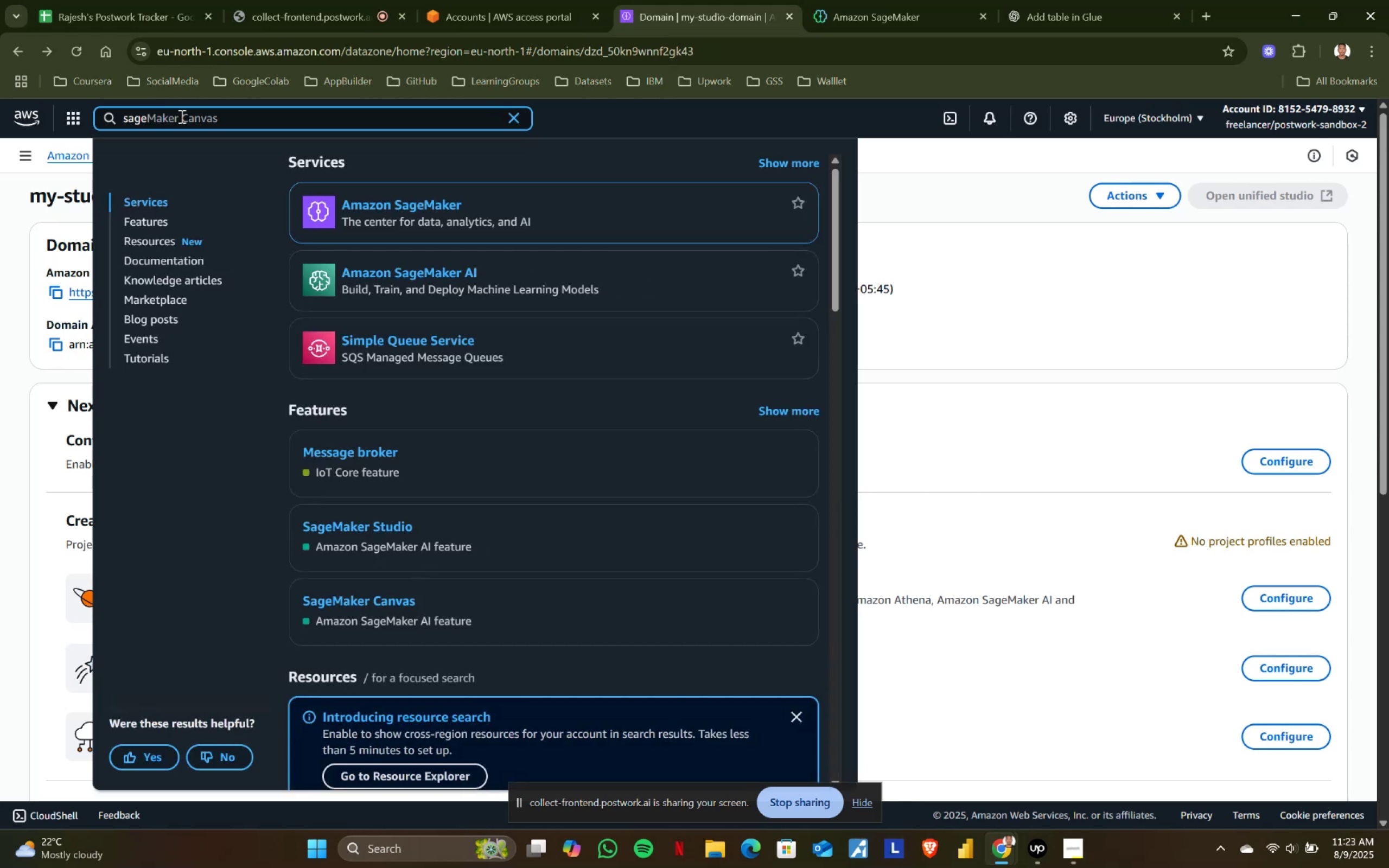 
type(maker )
 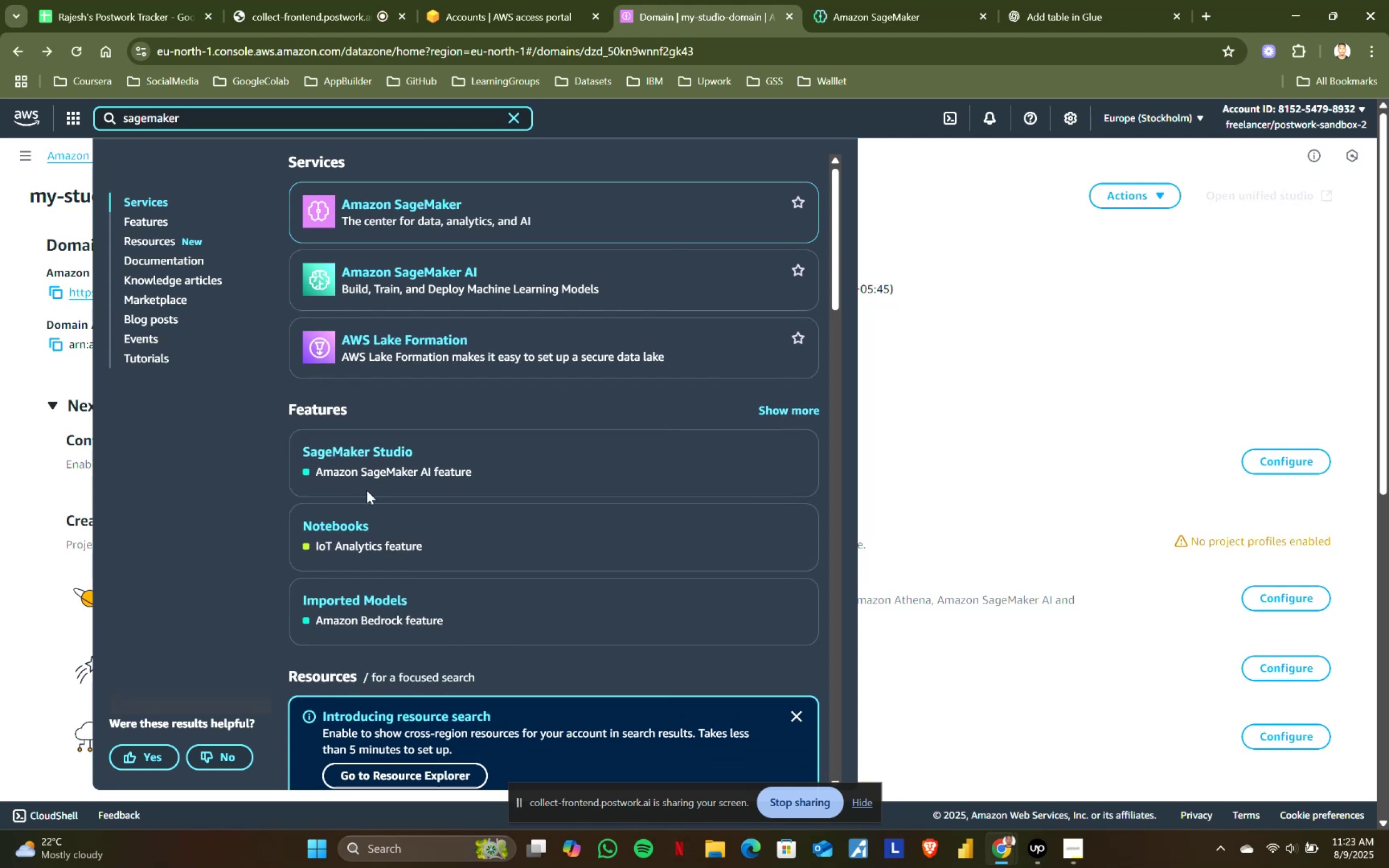 
left_click([374, 457])
 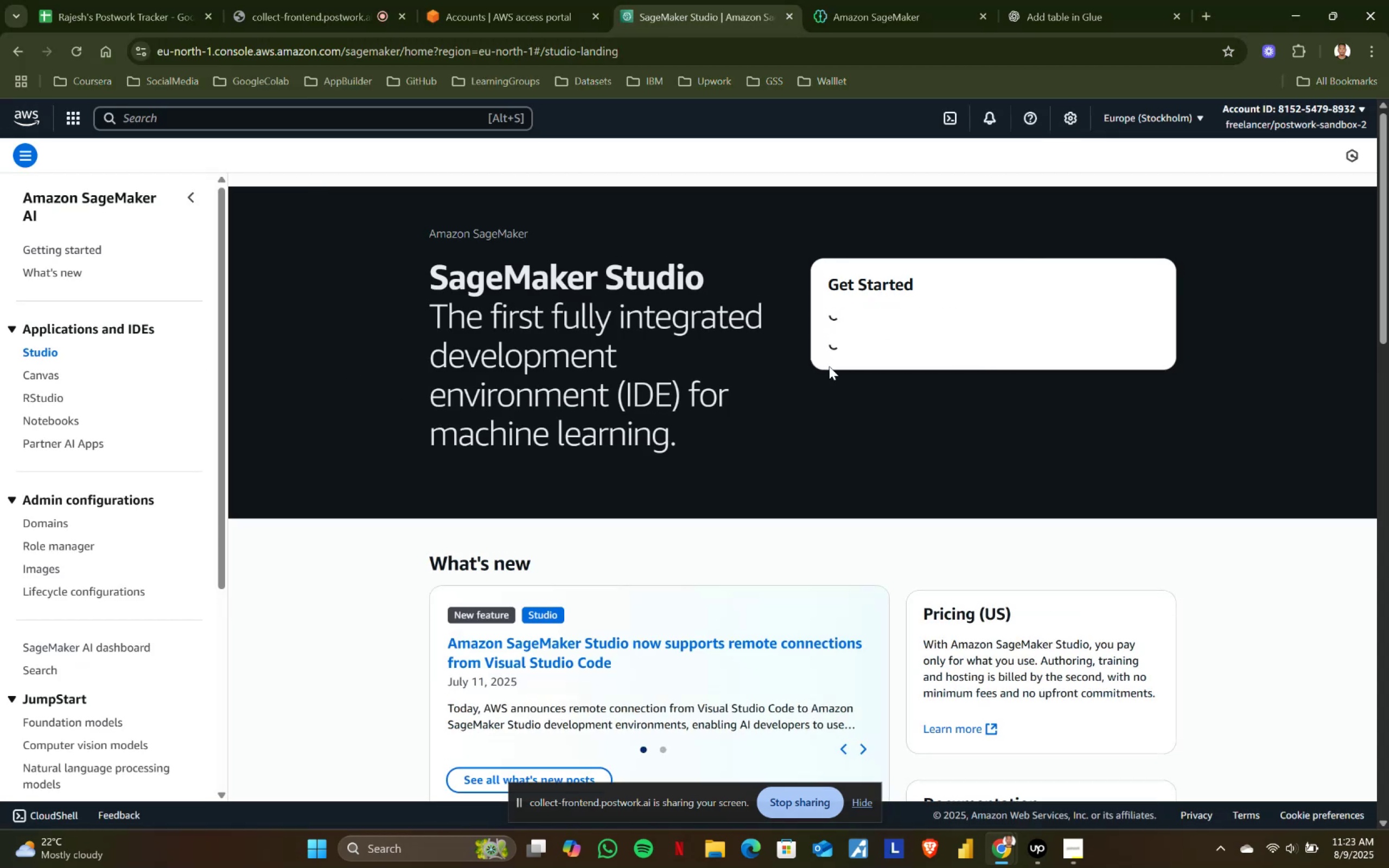 
wait(6.1)
 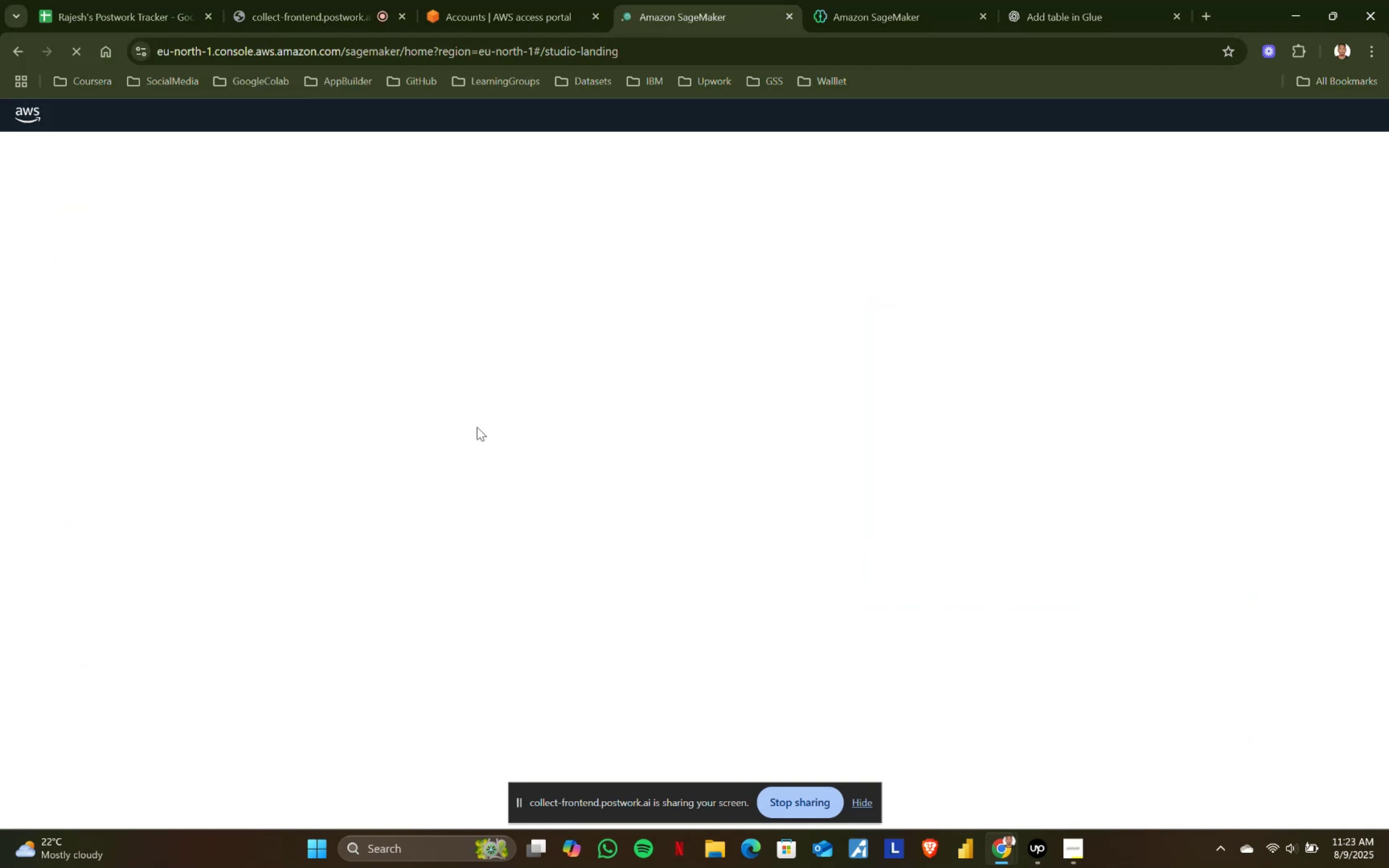 
left_click([874, 380])
 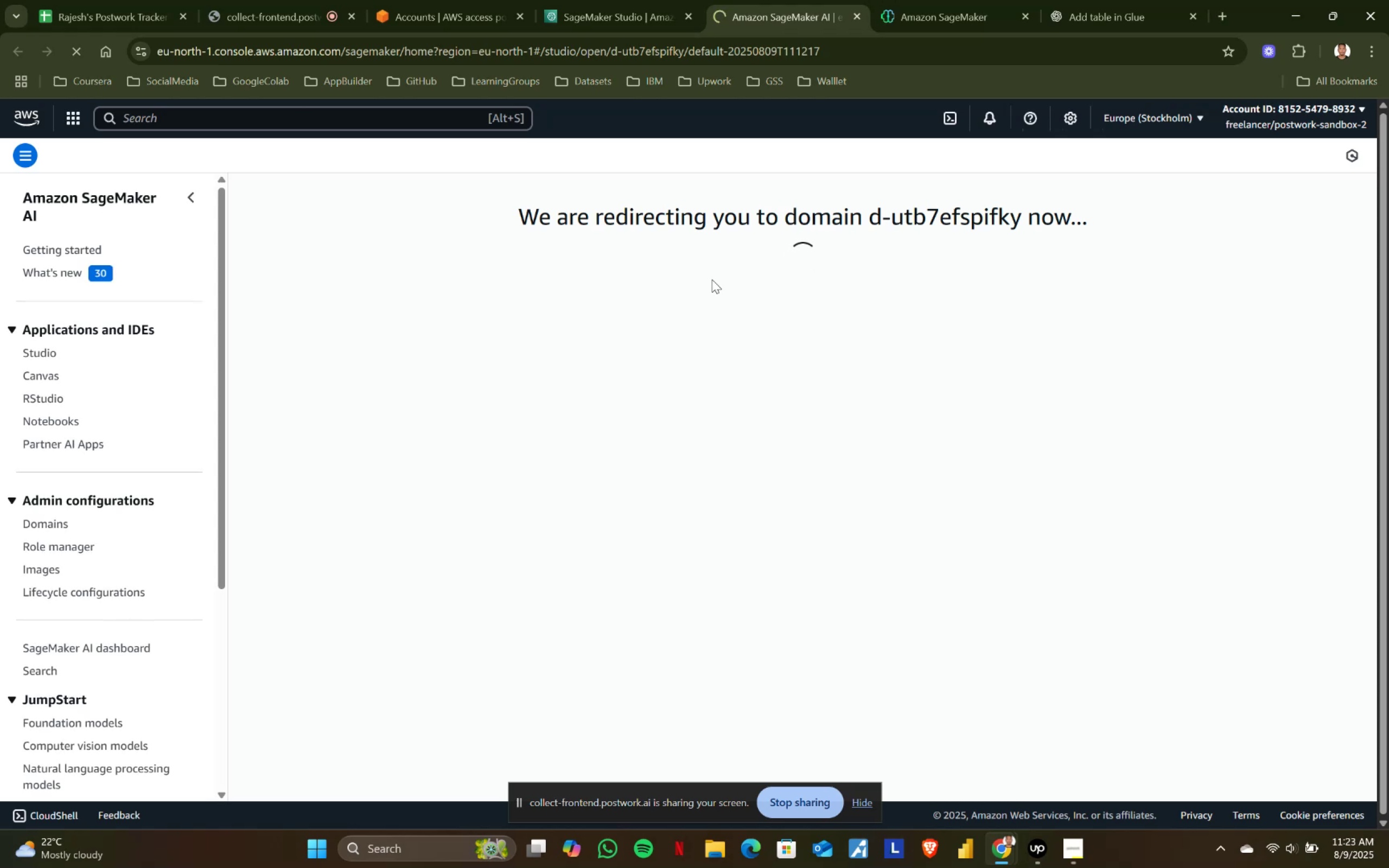 
wait(6.21)
 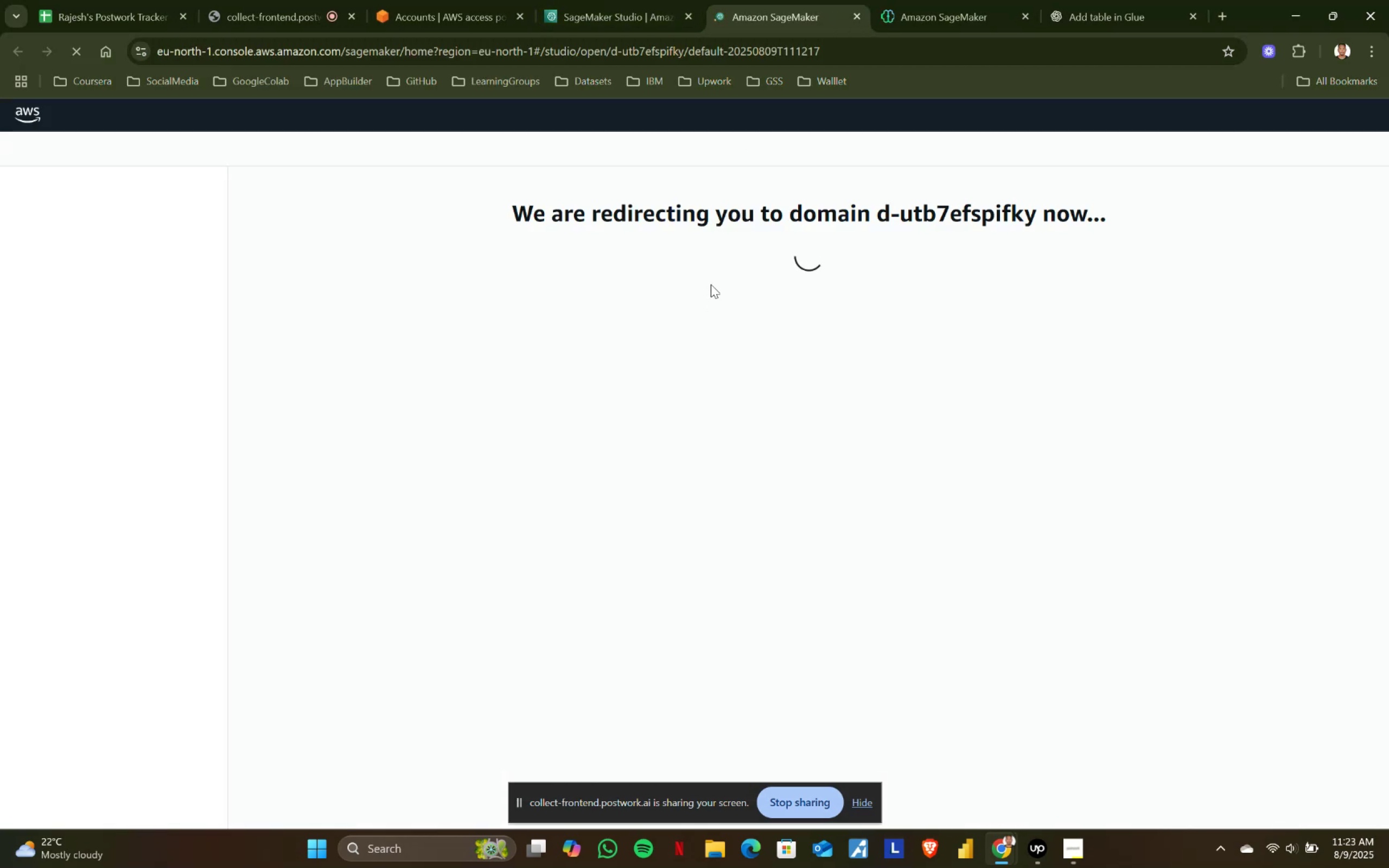 
mouse_move([624, 346])
 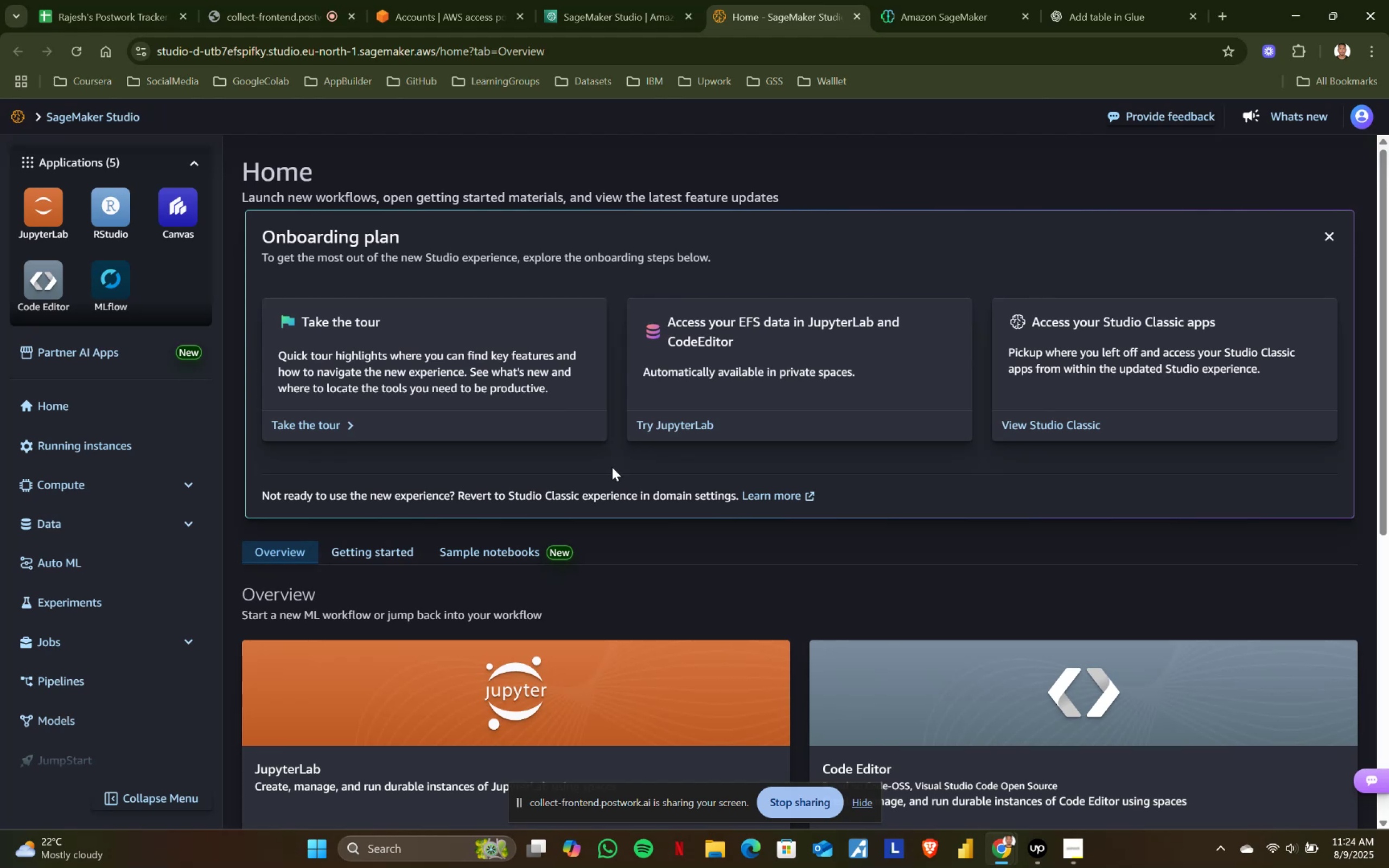 
wait(11.65)
 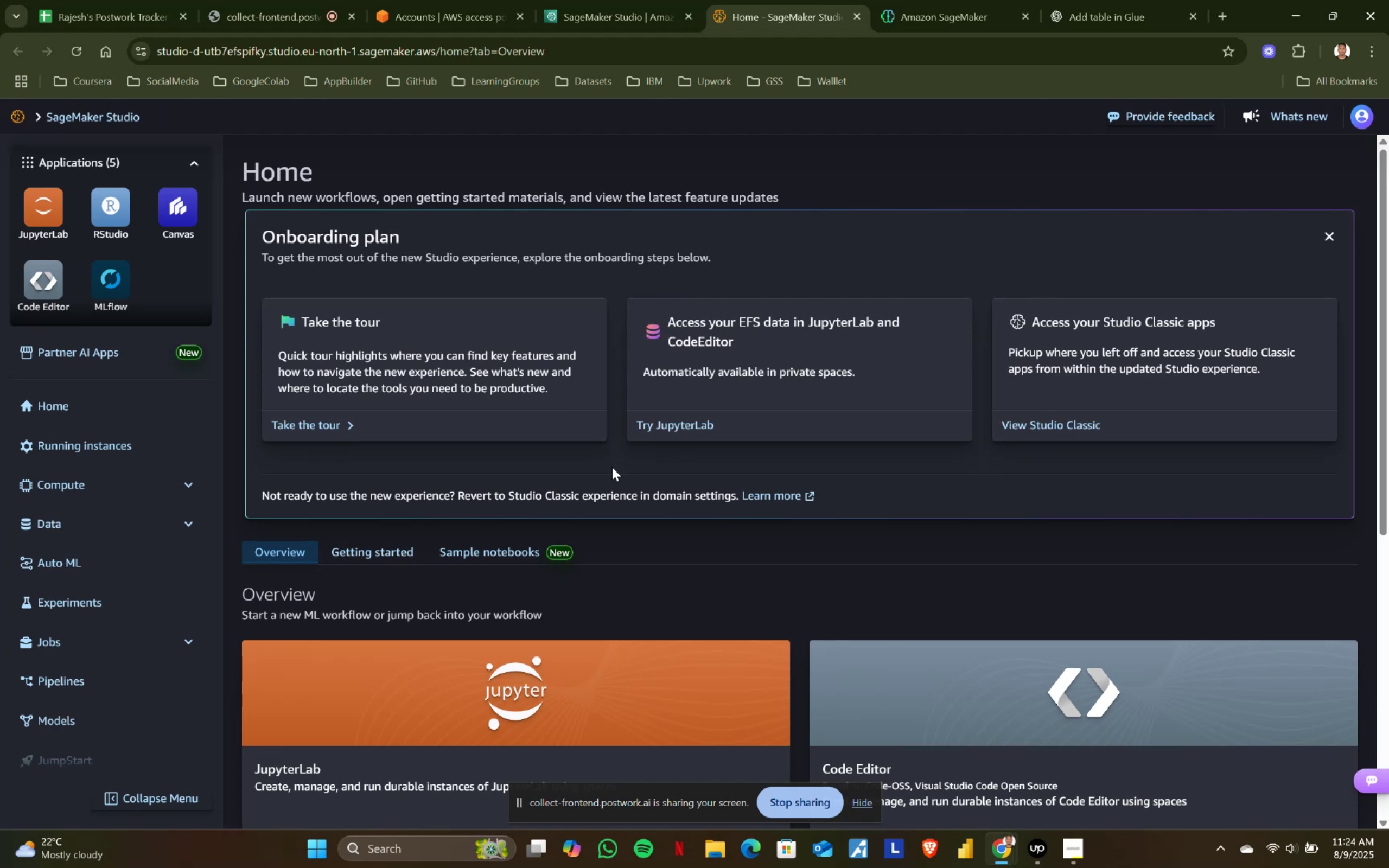 
scroll: coordinate [91, 249], scroll_direction: down, amount: 1.0
 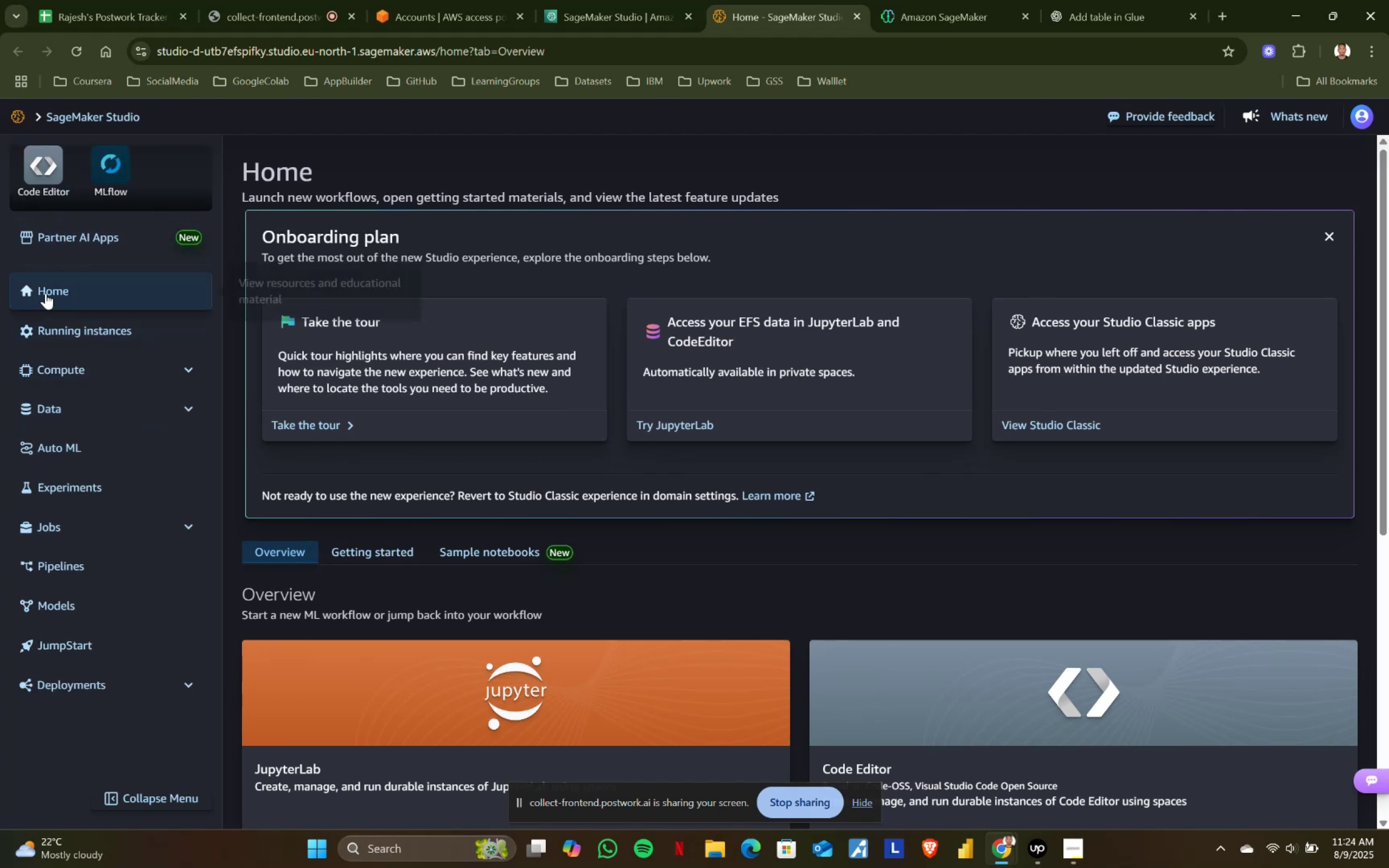 
wait(6.86)
 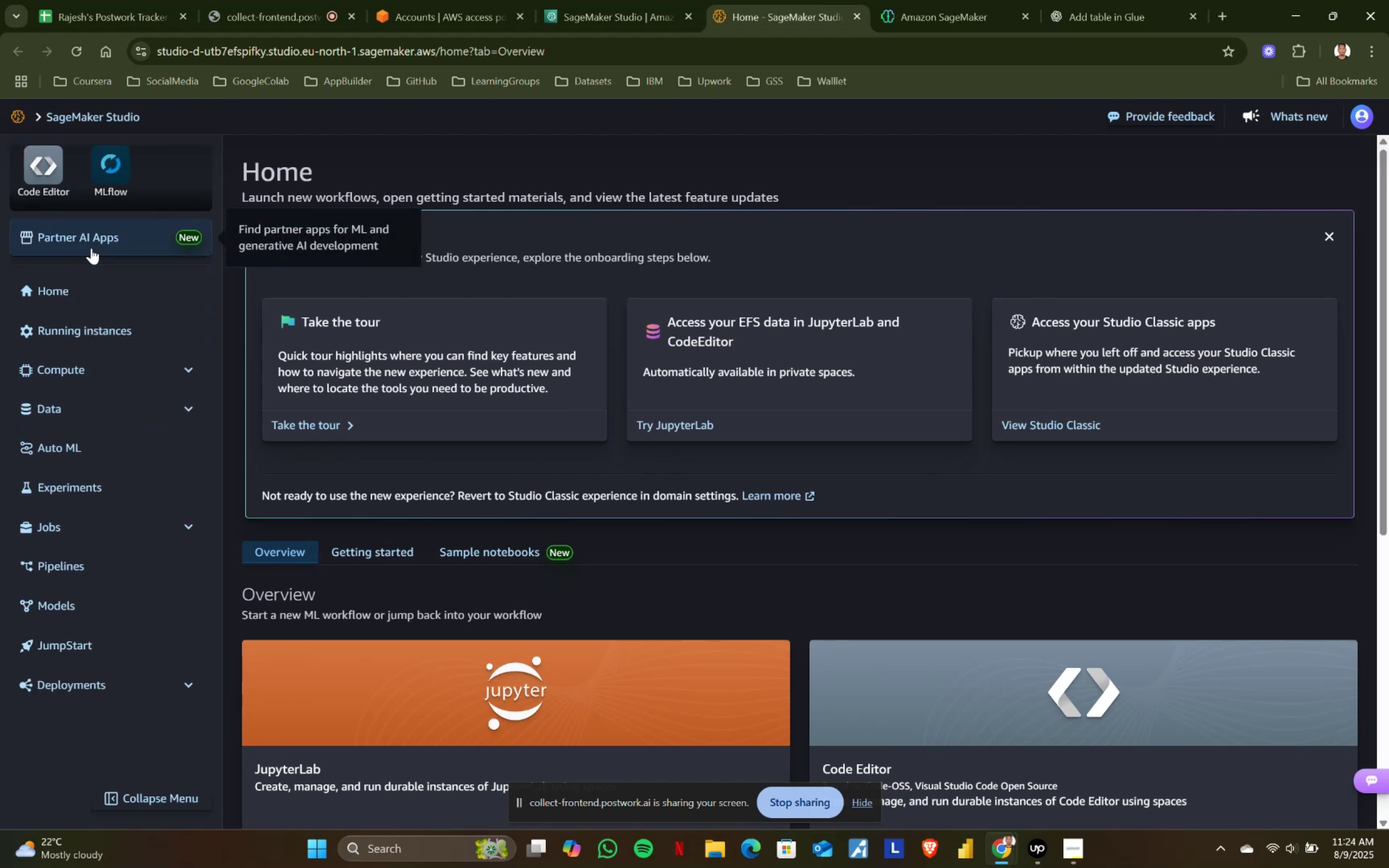 
scroll: coordinate [136, 633], scroll_direction: down, amount: 2.0
 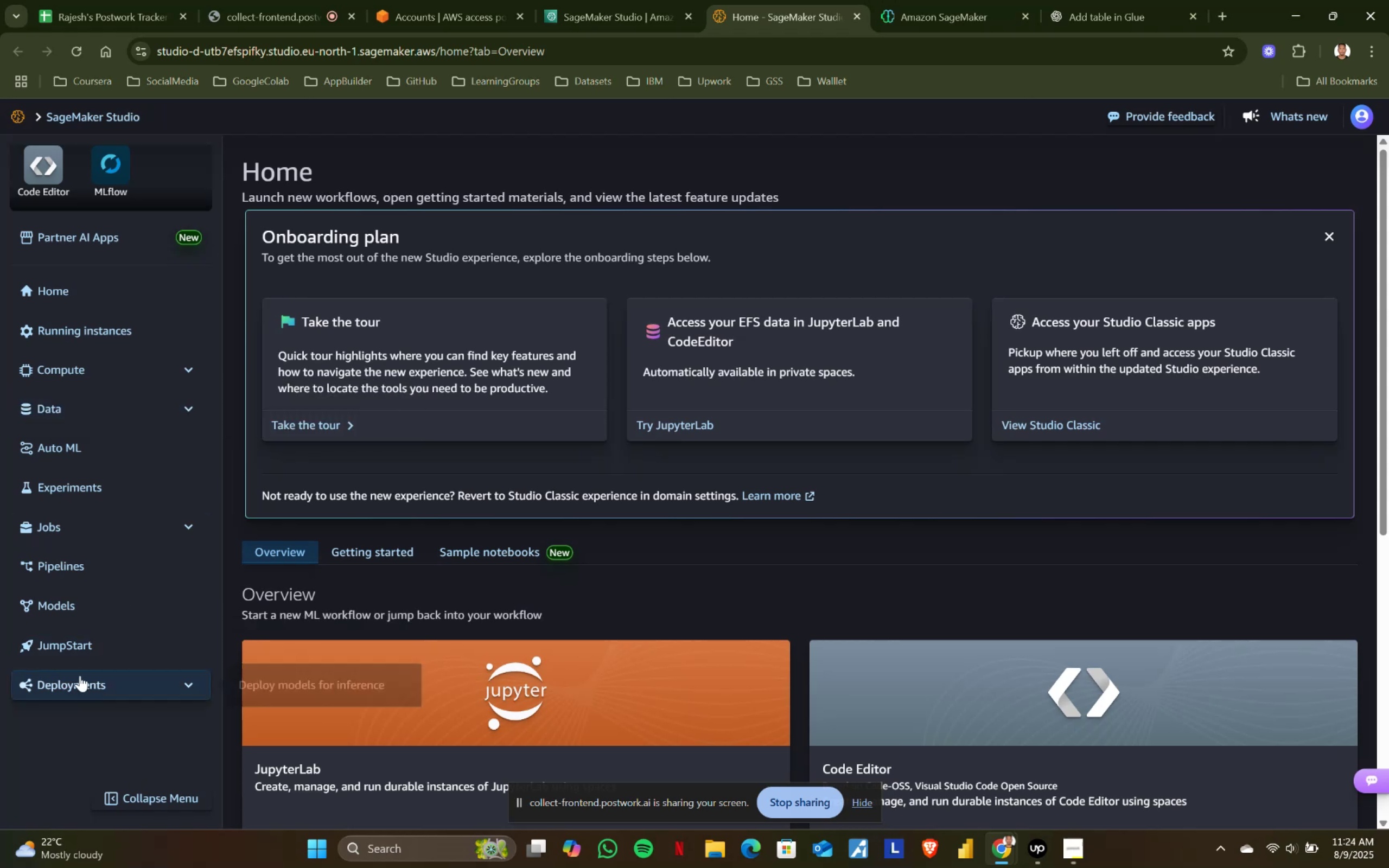 
left_click([80, 675])
 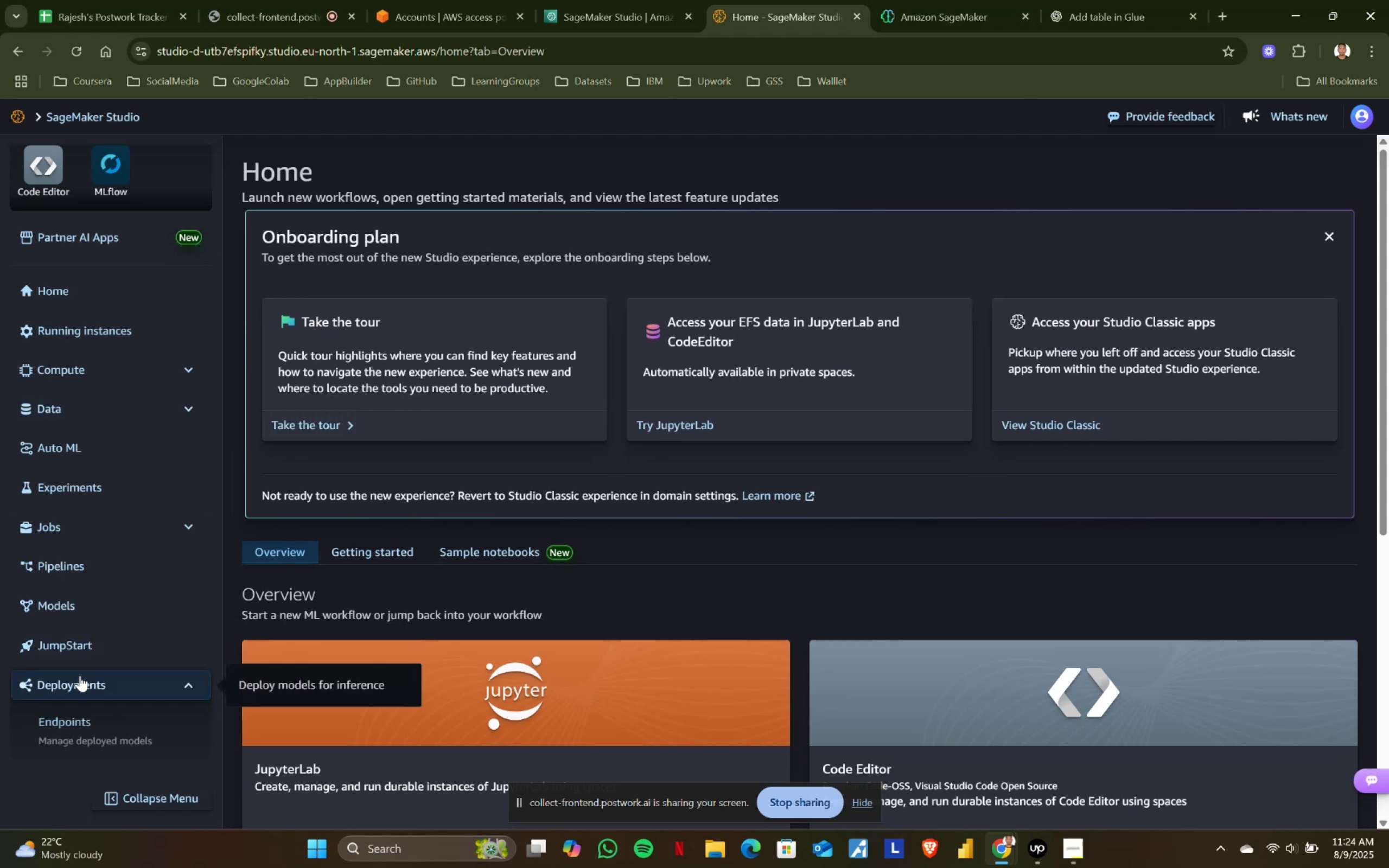 
left_click([80, 675])
 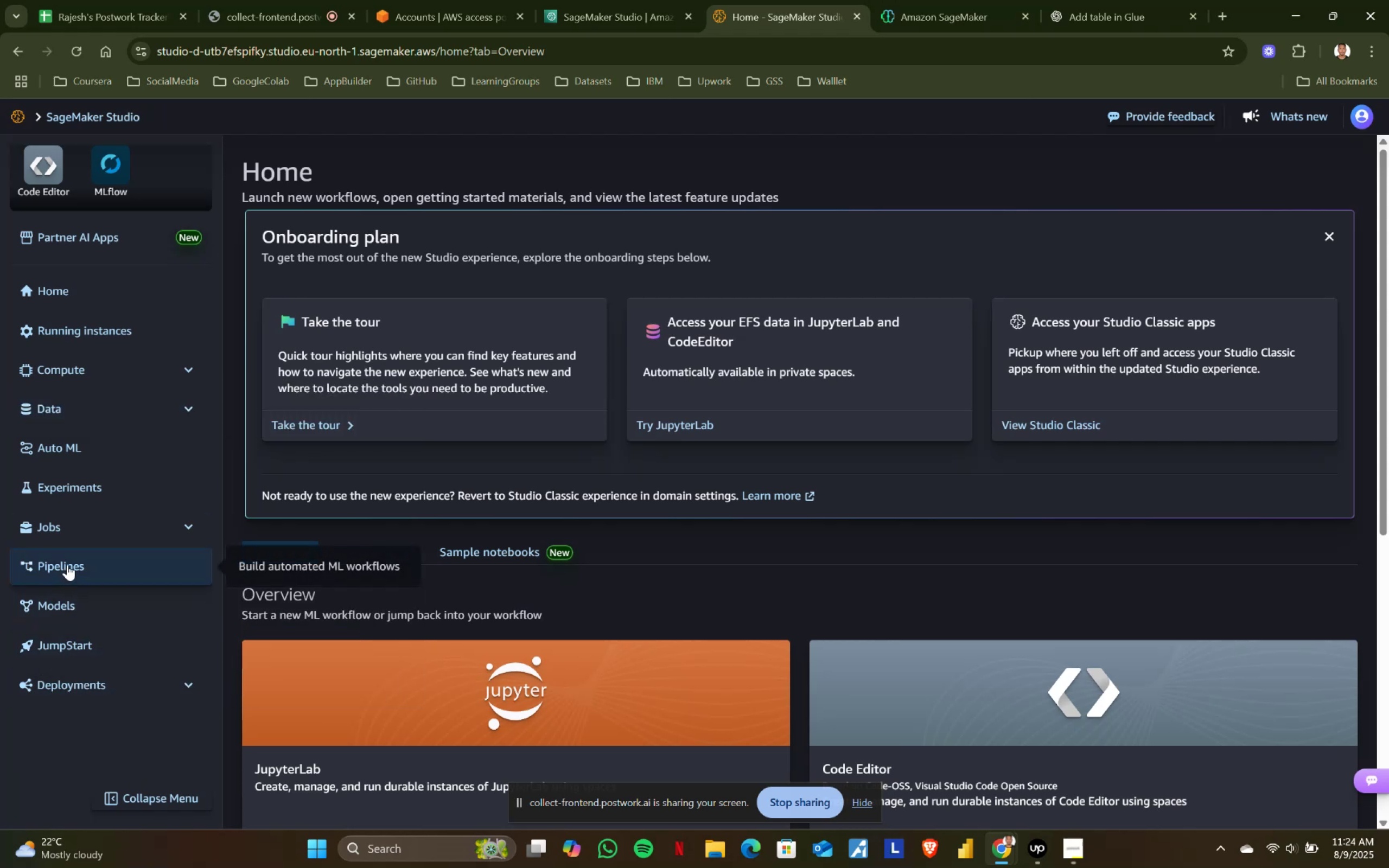 
left_click([73, 532])
 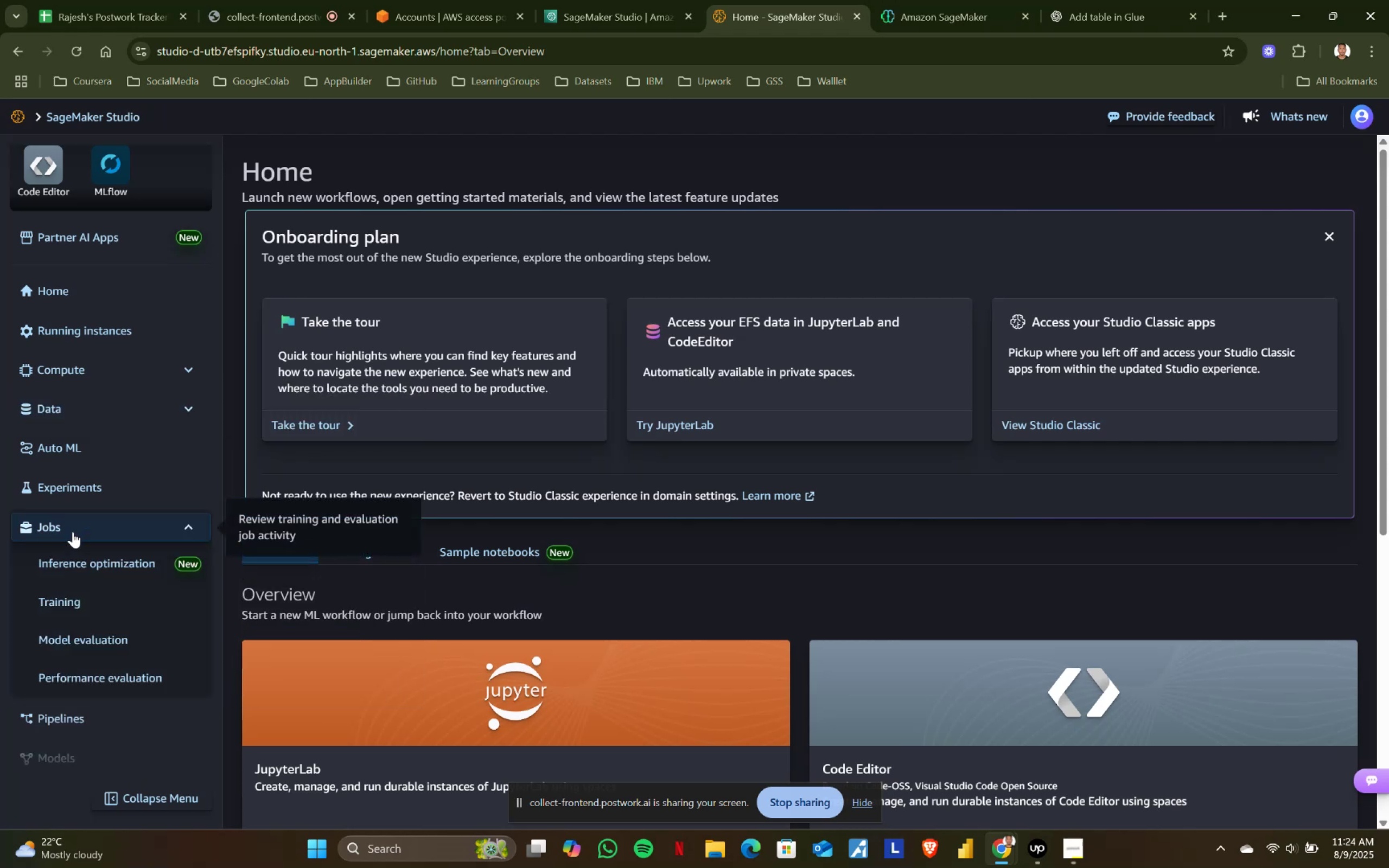 
left_click([73, 532])
 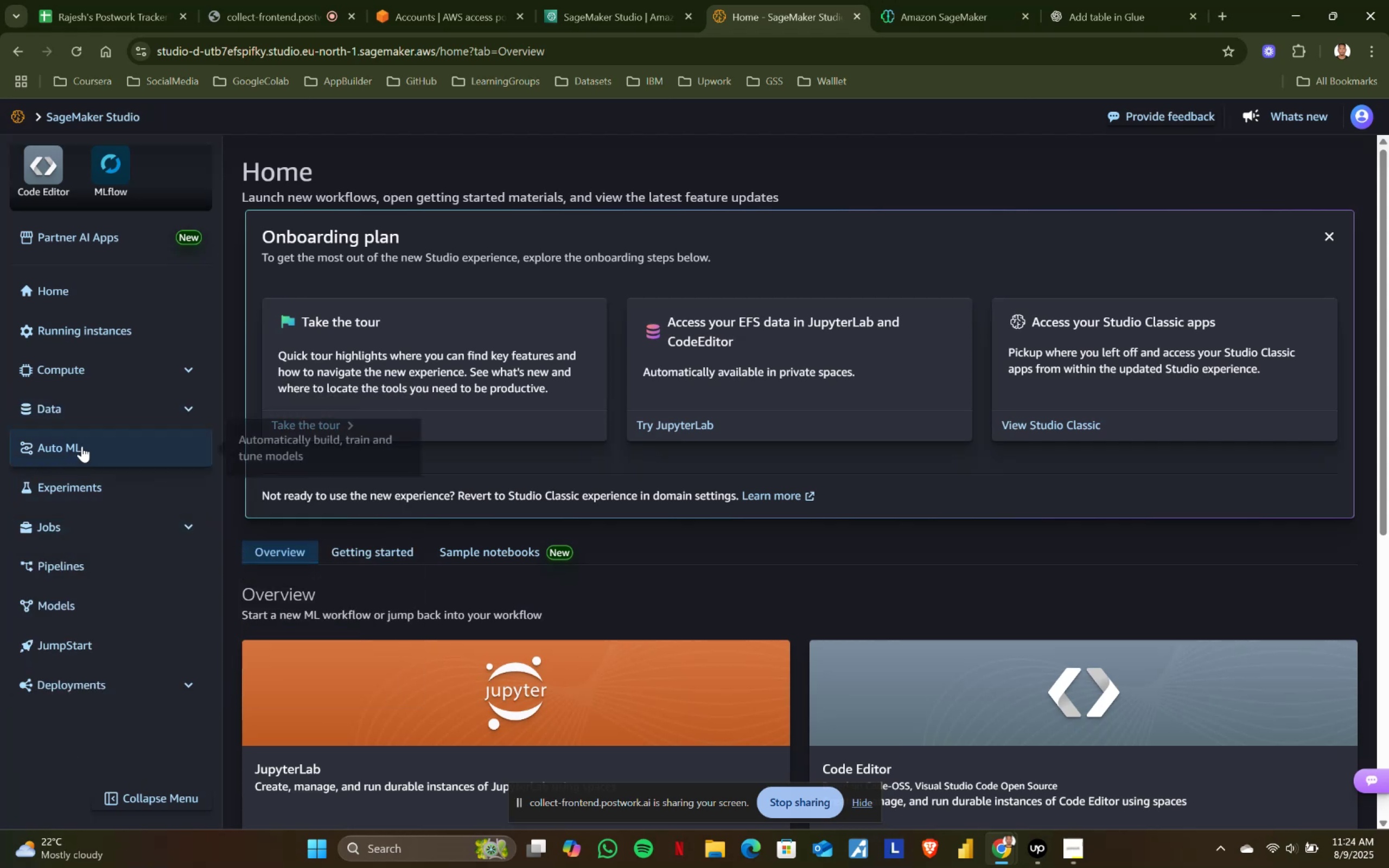 
left_click([90, 420])
 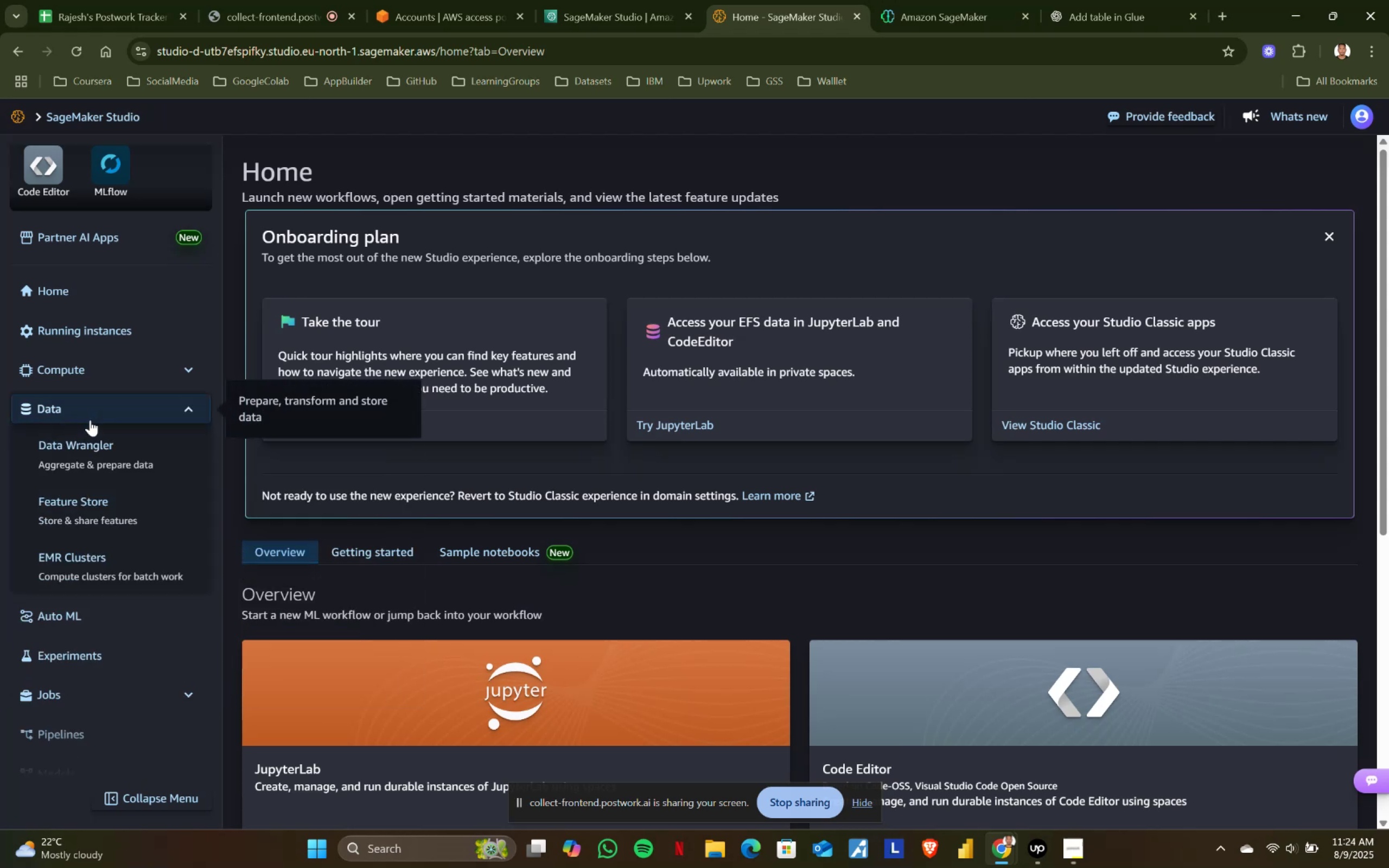 
left_click([90, 420])
 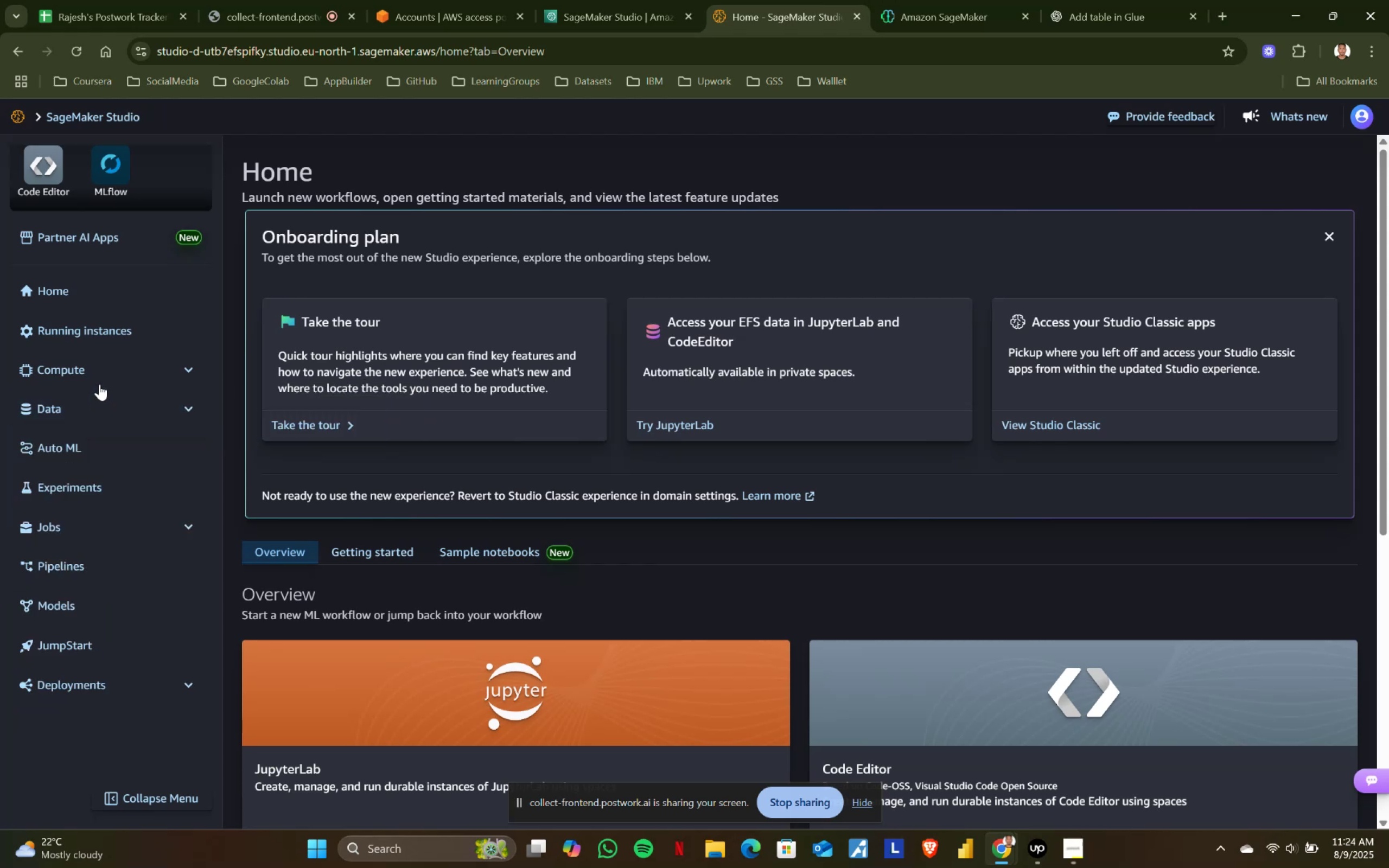 
double_click([105, 373])
 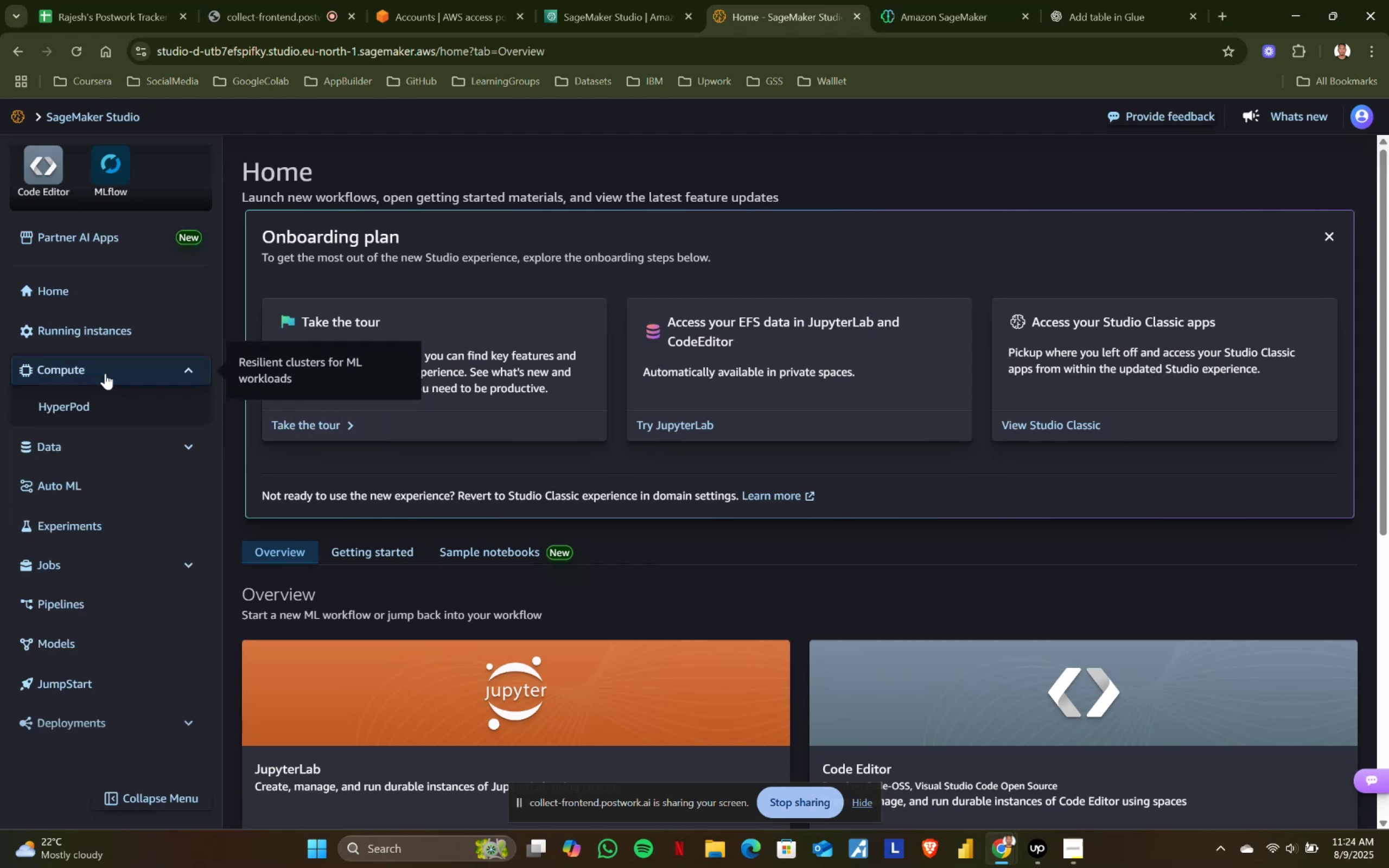 
left_click([105, 373])
 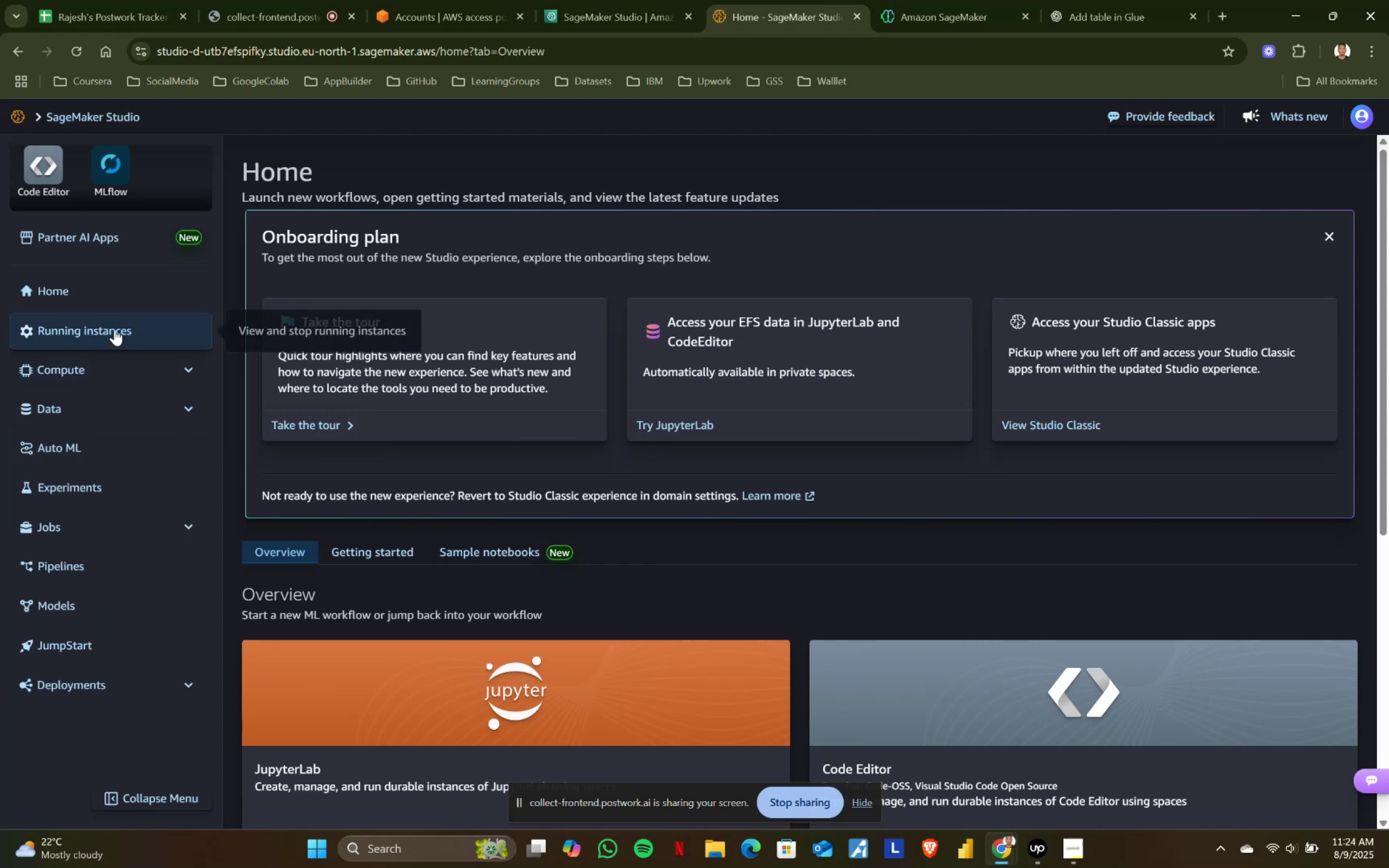 
left_click([114, 329])
 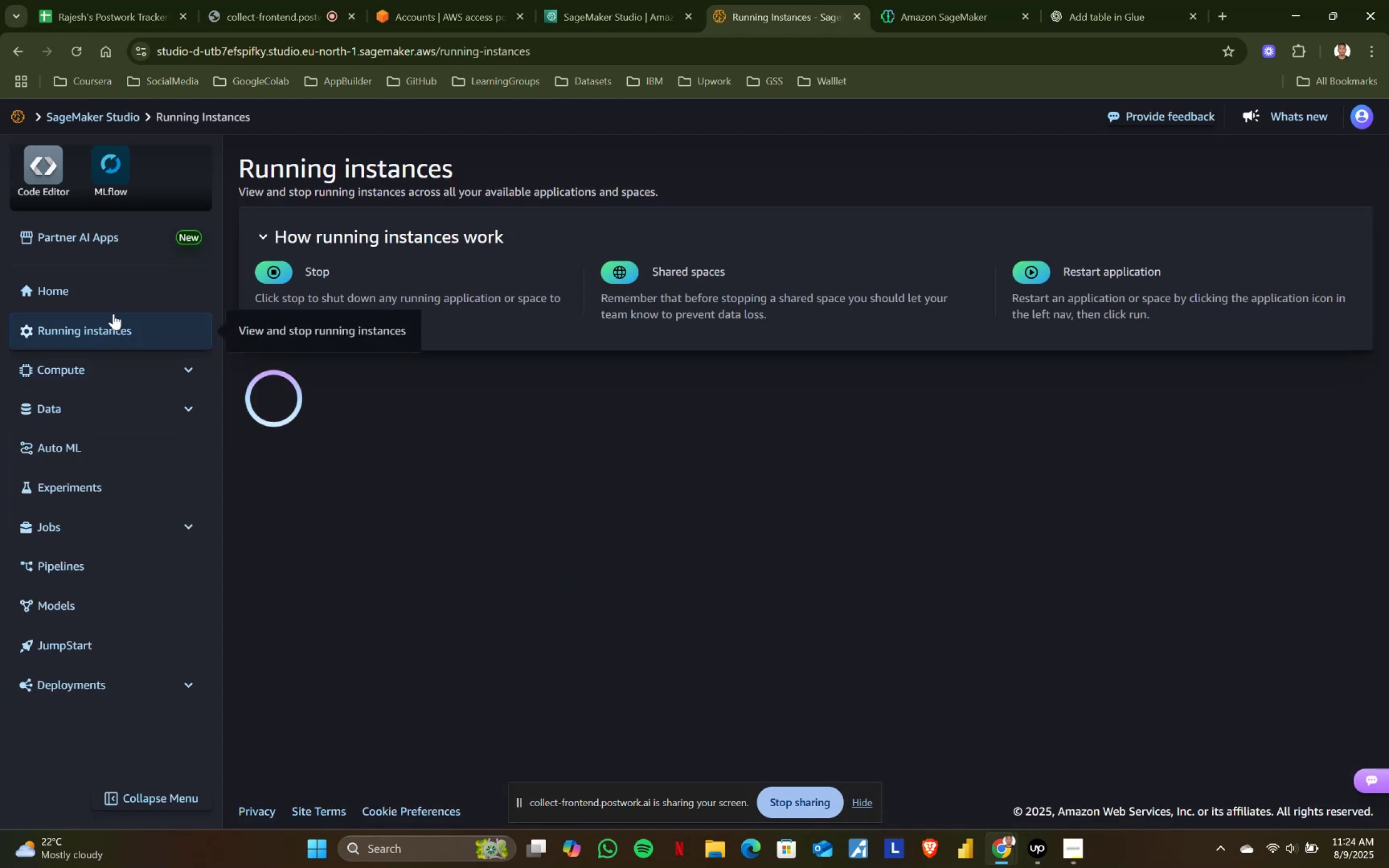 
left_click([105, 293])
 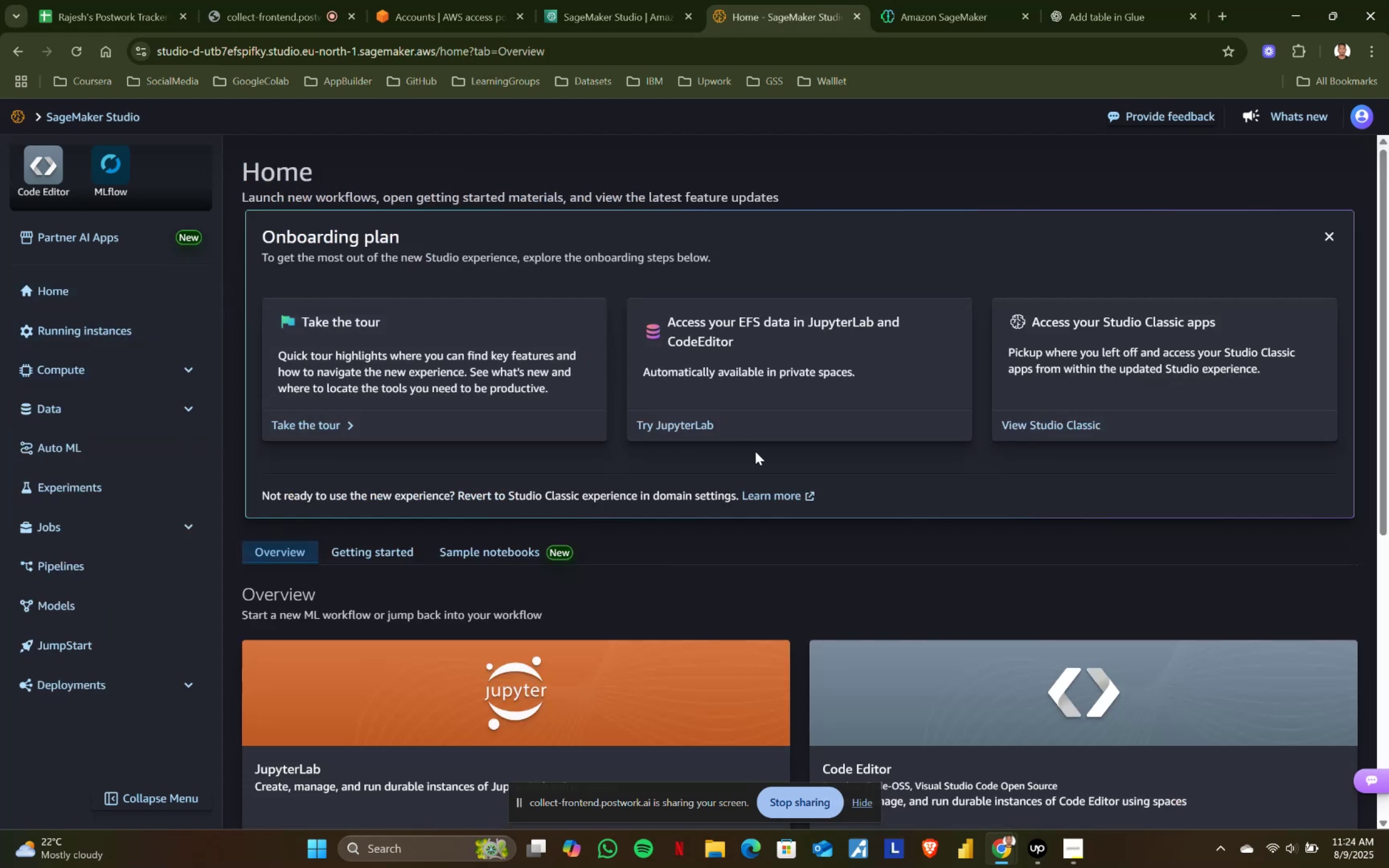 
scroll: coordinate [755, 451], scroll_direction: down, amount: 1.0
 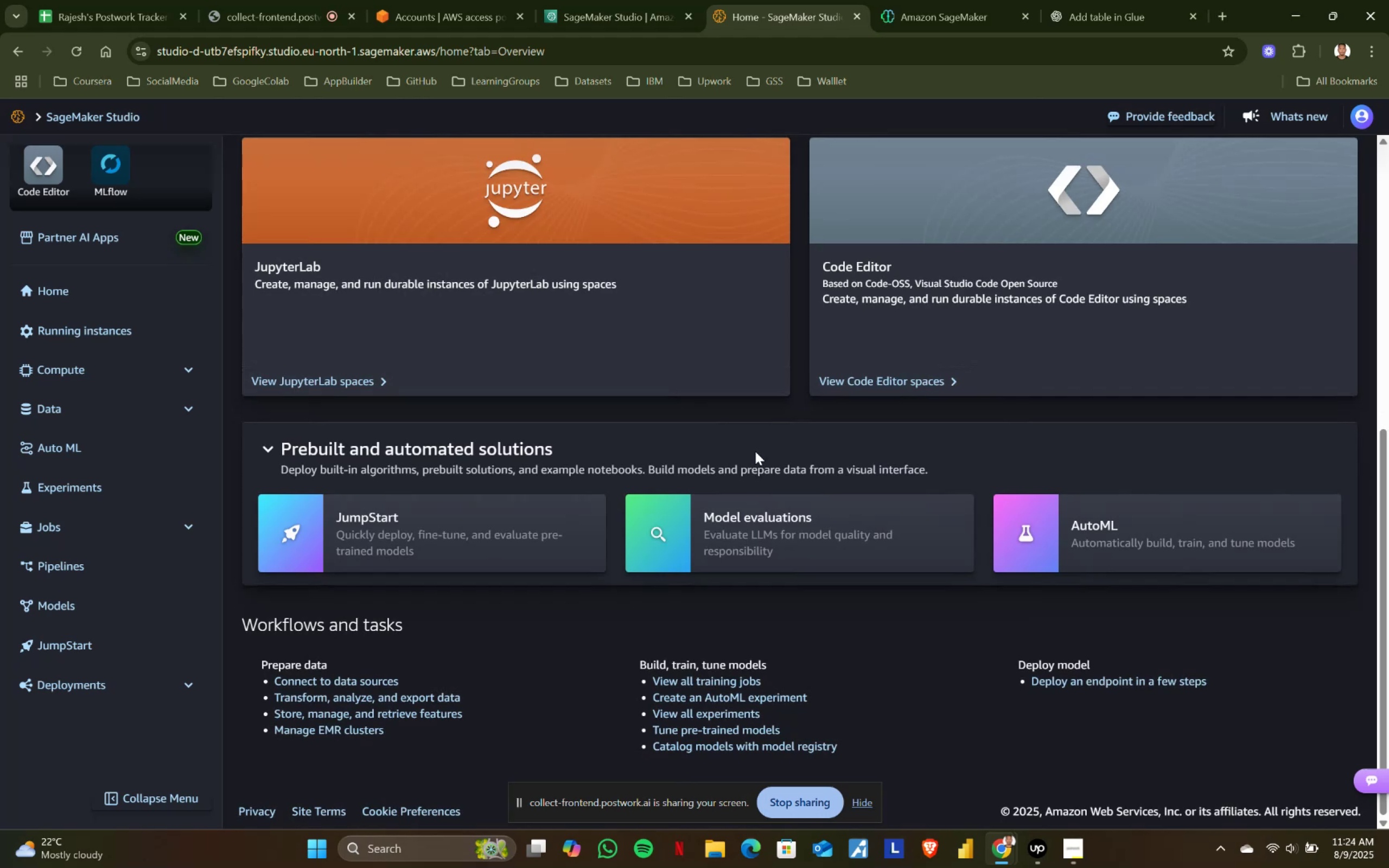 
left_click([658, 681])
 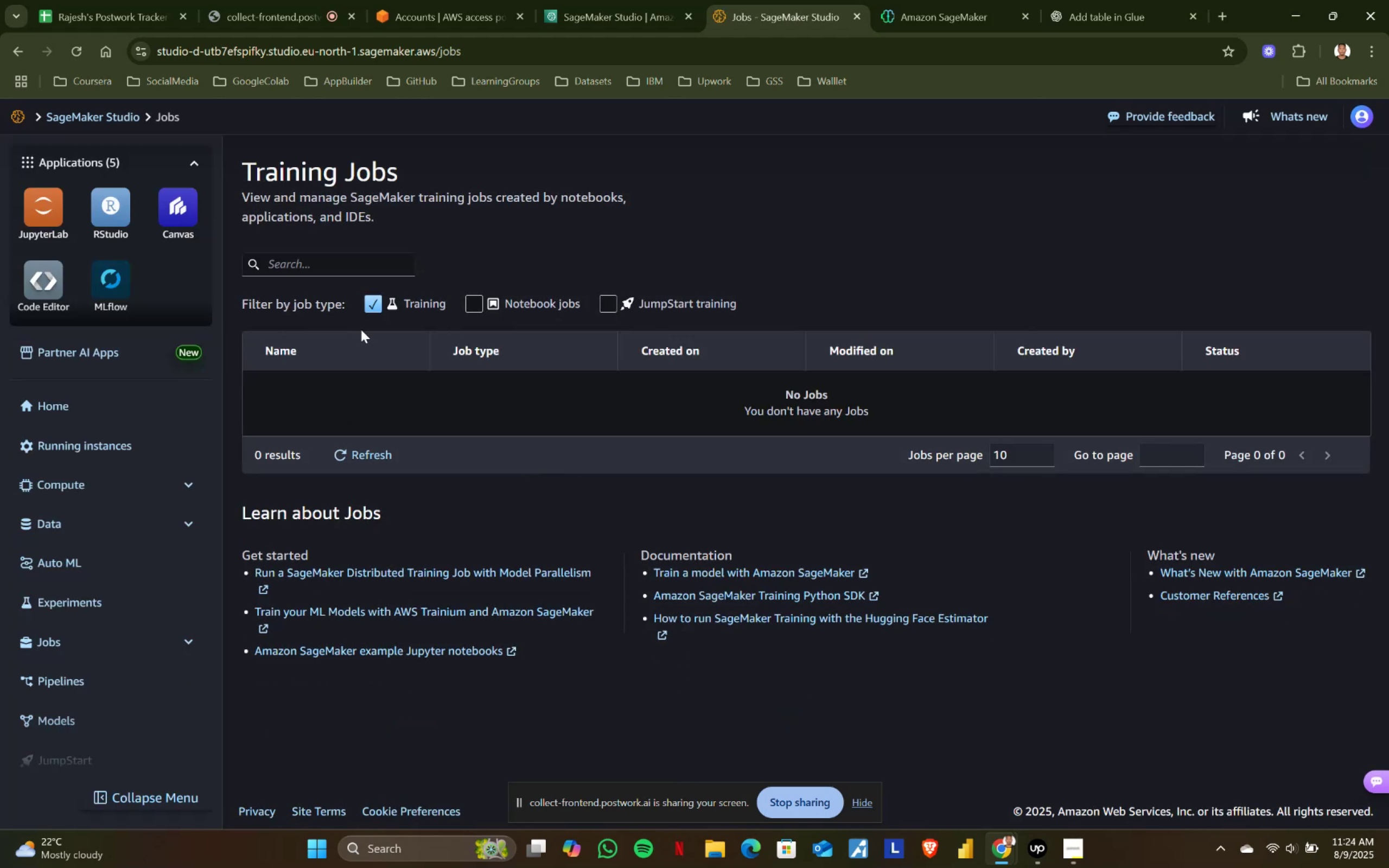 
wait(6.86)
 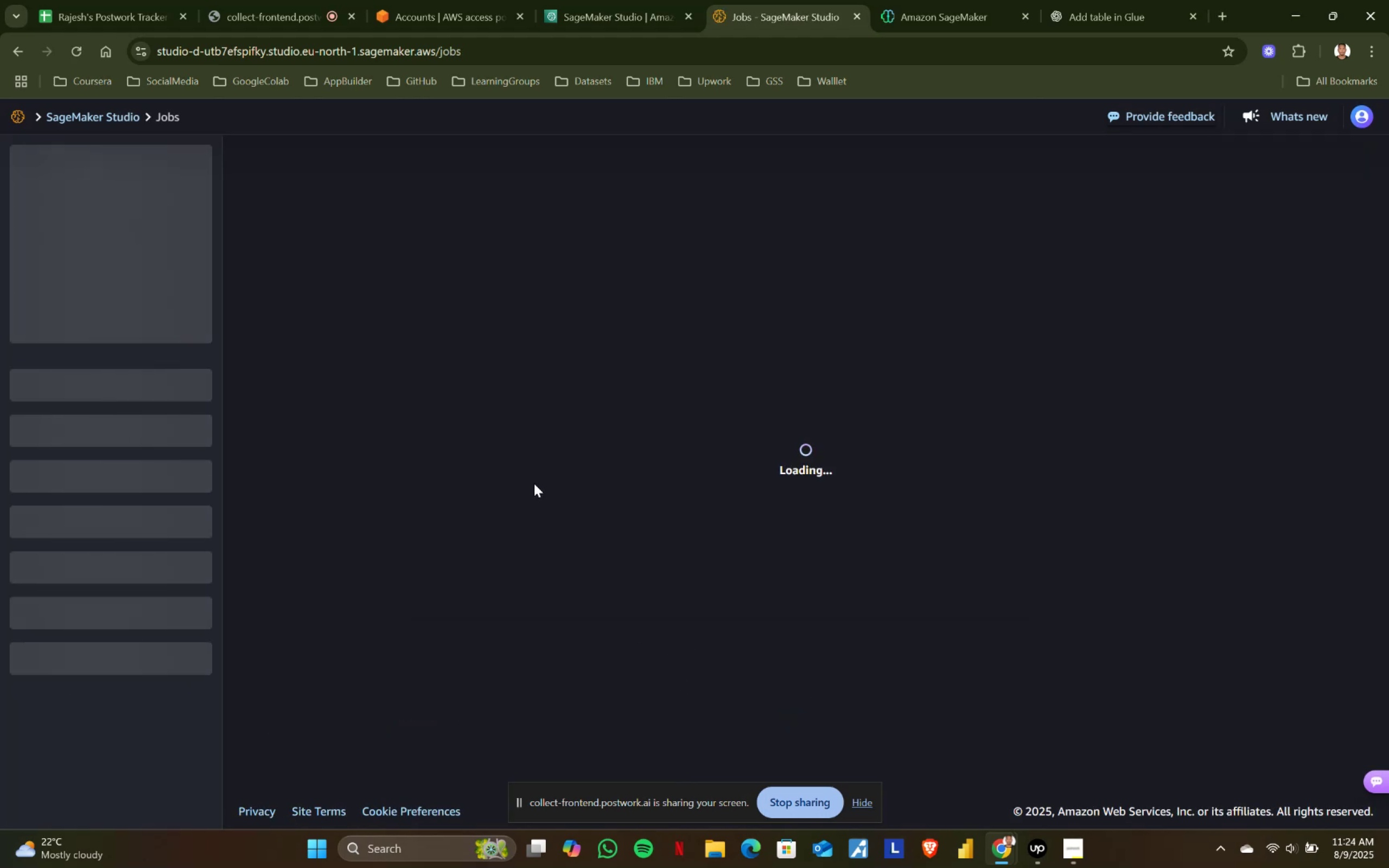 
scroll: coordinate [358, 526], scroll_direction: down, amount: 1.0
 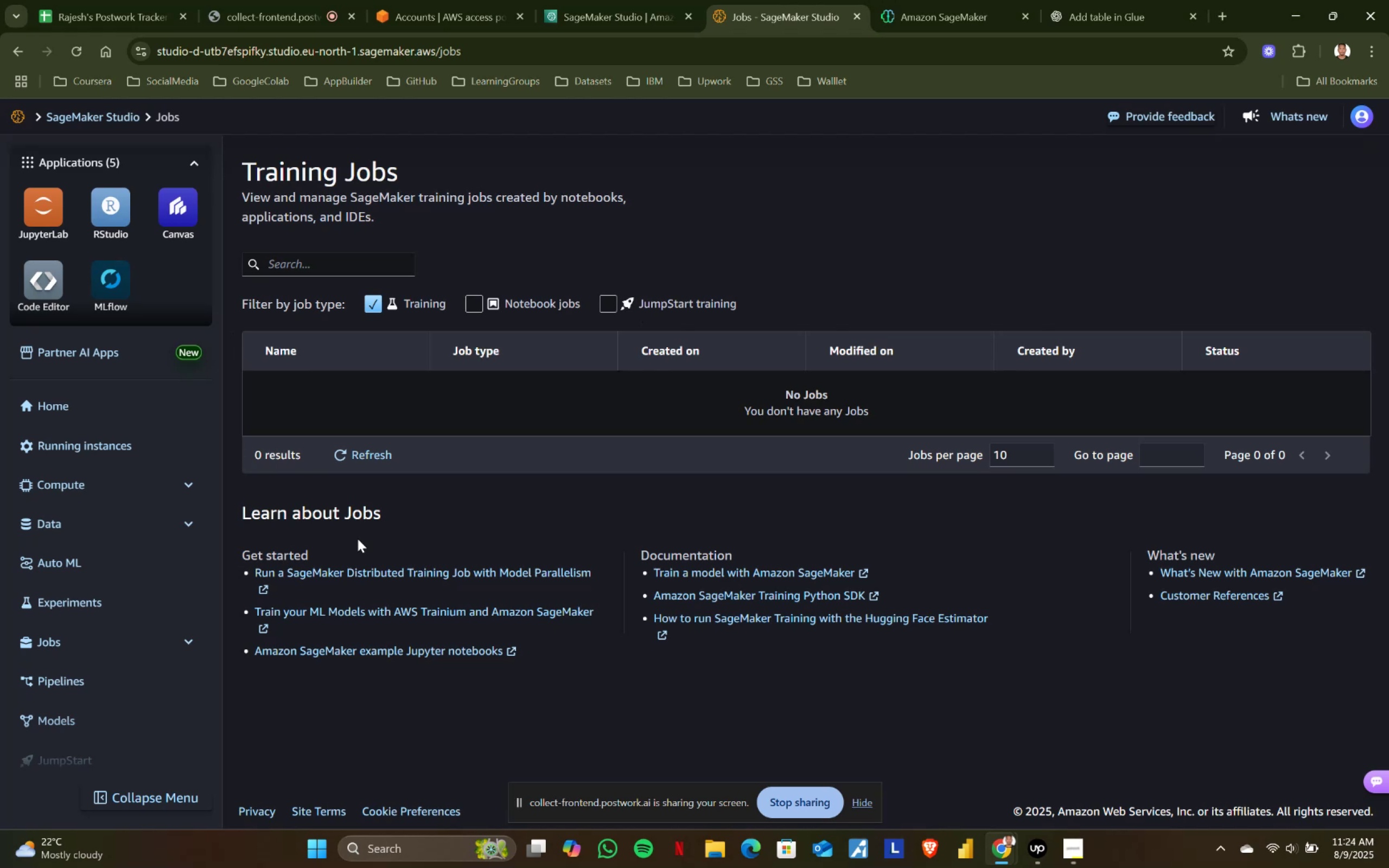 
scroll: coordinate [358, 539], scroll_direction: up, amount: 1.0
 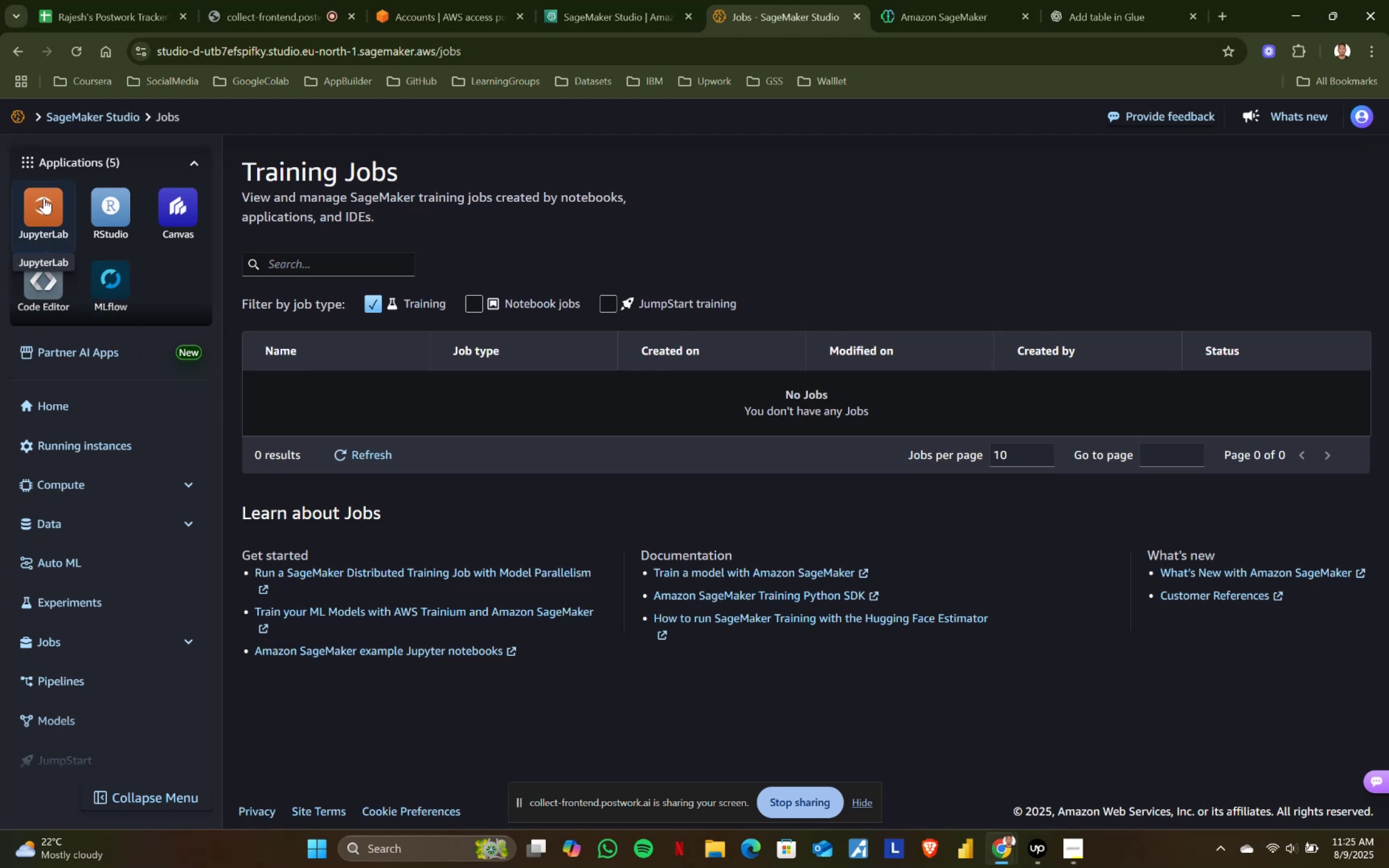 
left_click([27, 157])
 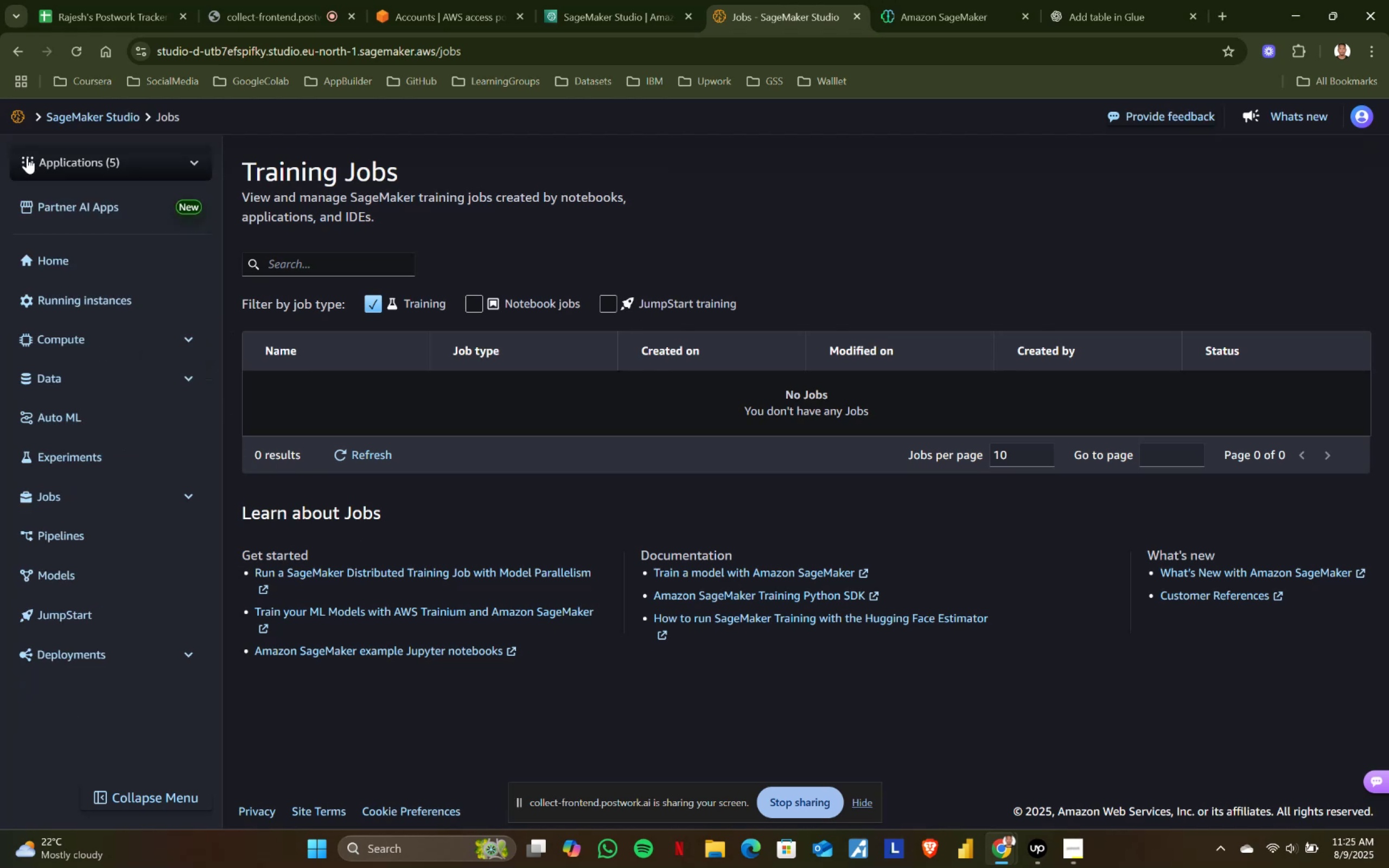 
left_click([27, 157])
 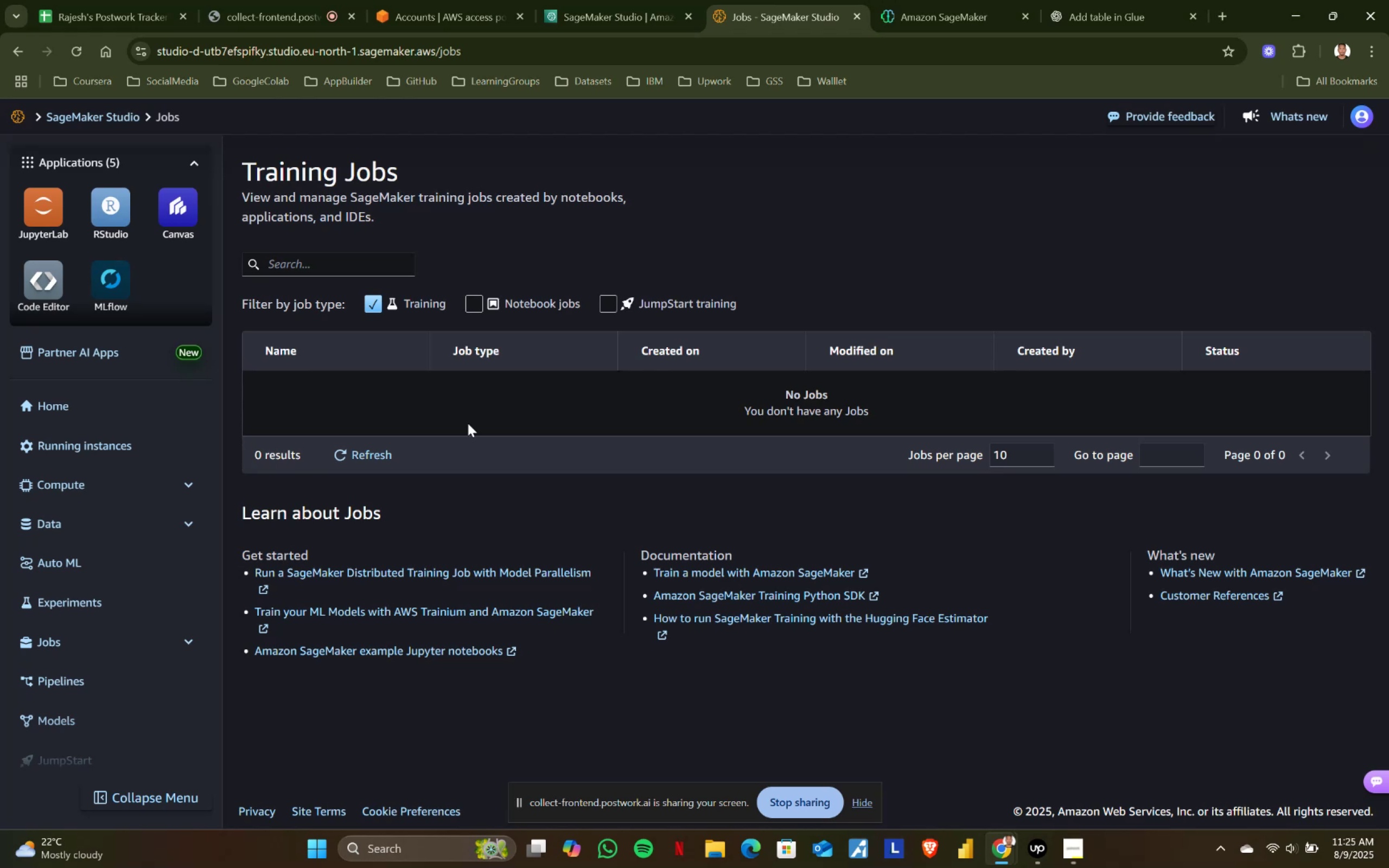 
wait(29.01)
 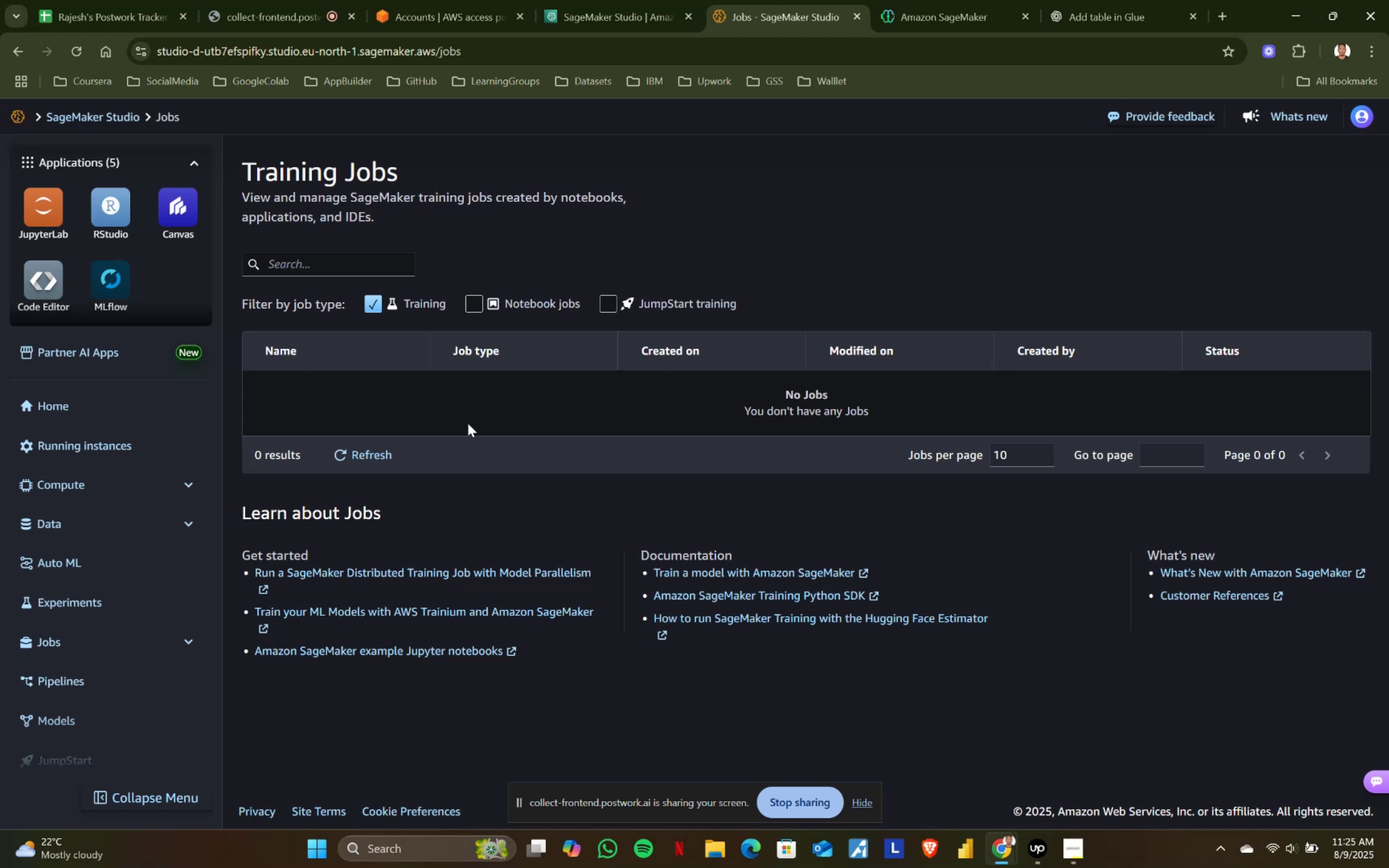 
scroll: coordinate [125, 620], scroll_direction: down, amount: 1.0
 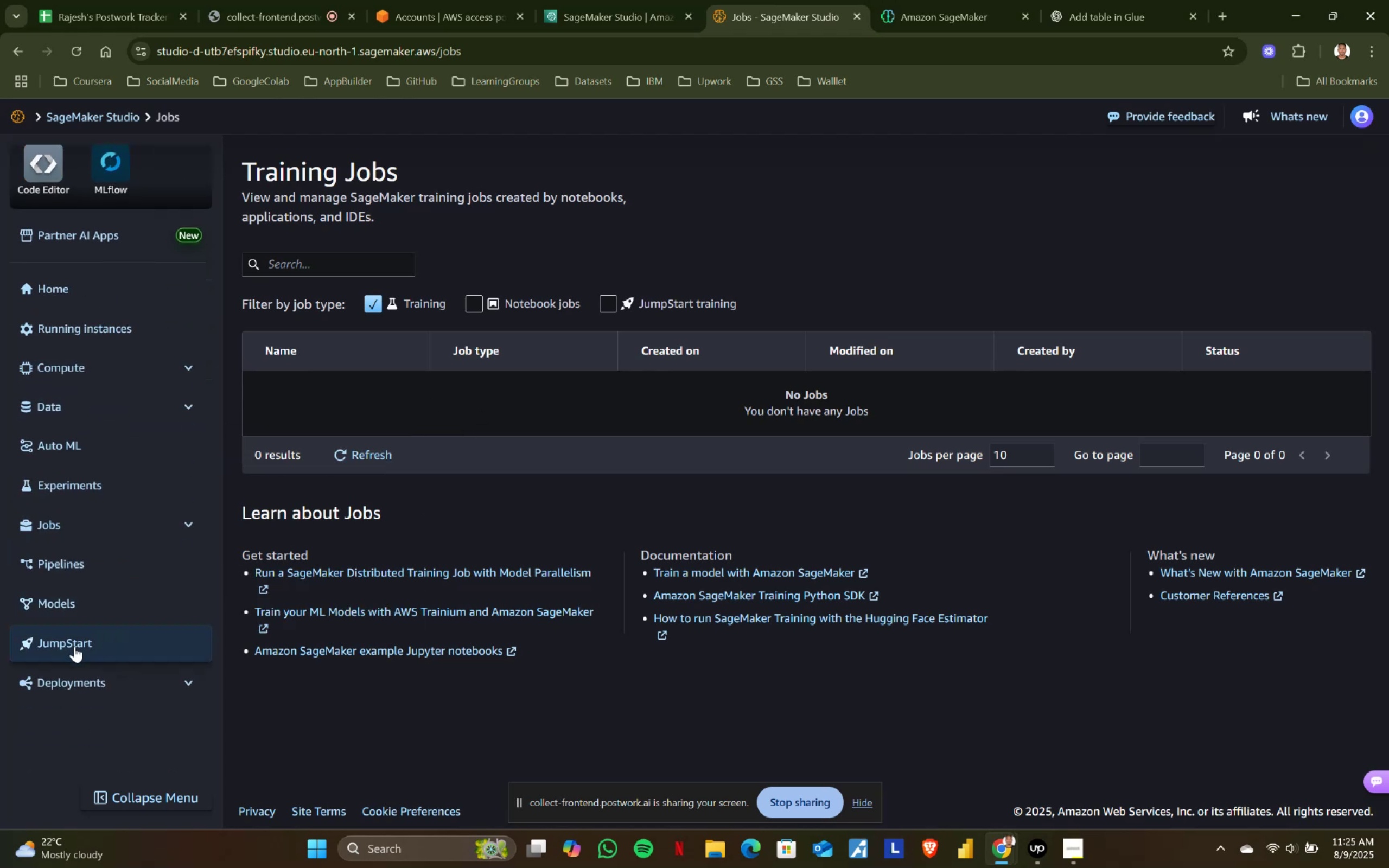 
left_click([73, 646])
 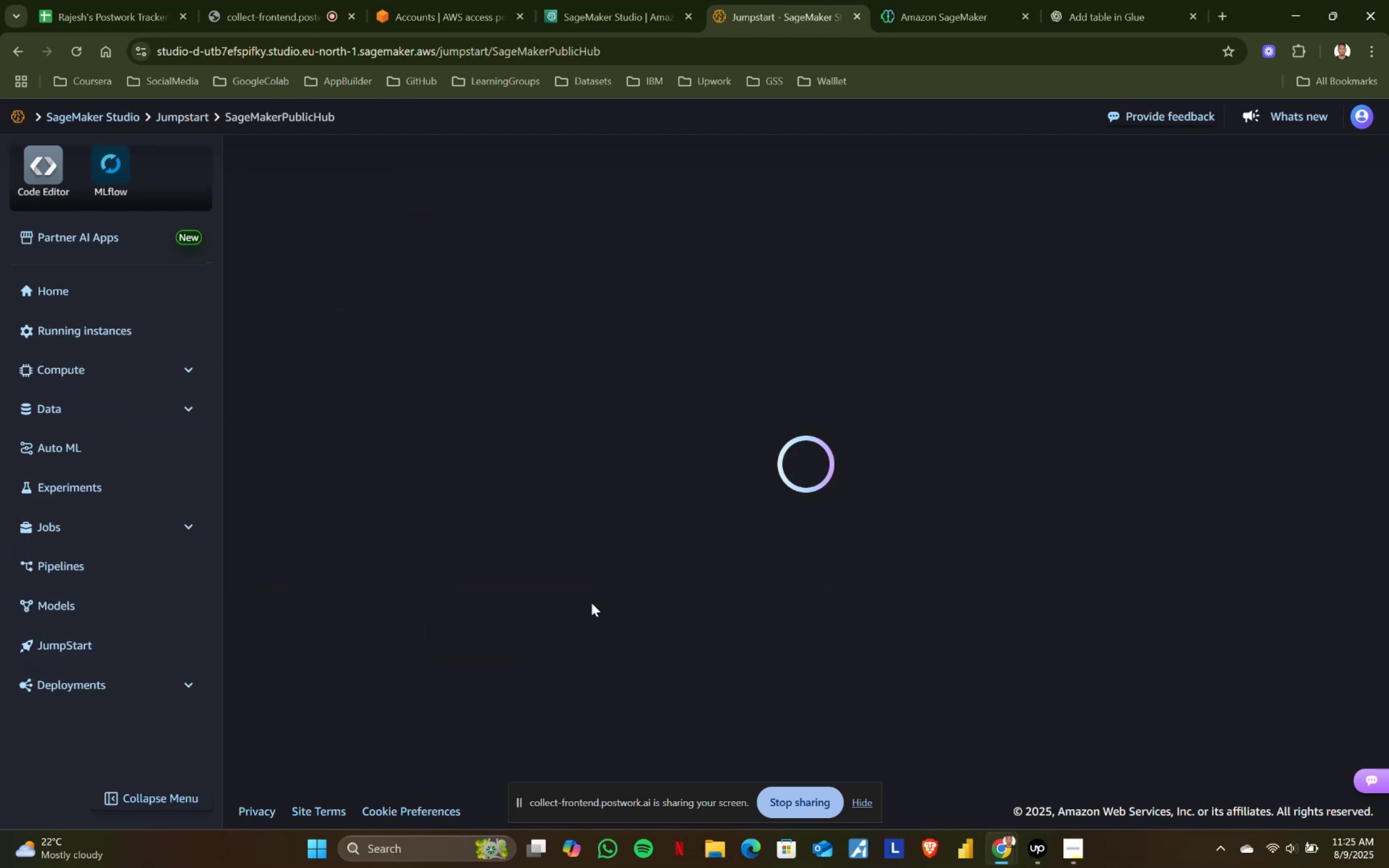 
mouse_move([388, 392])
 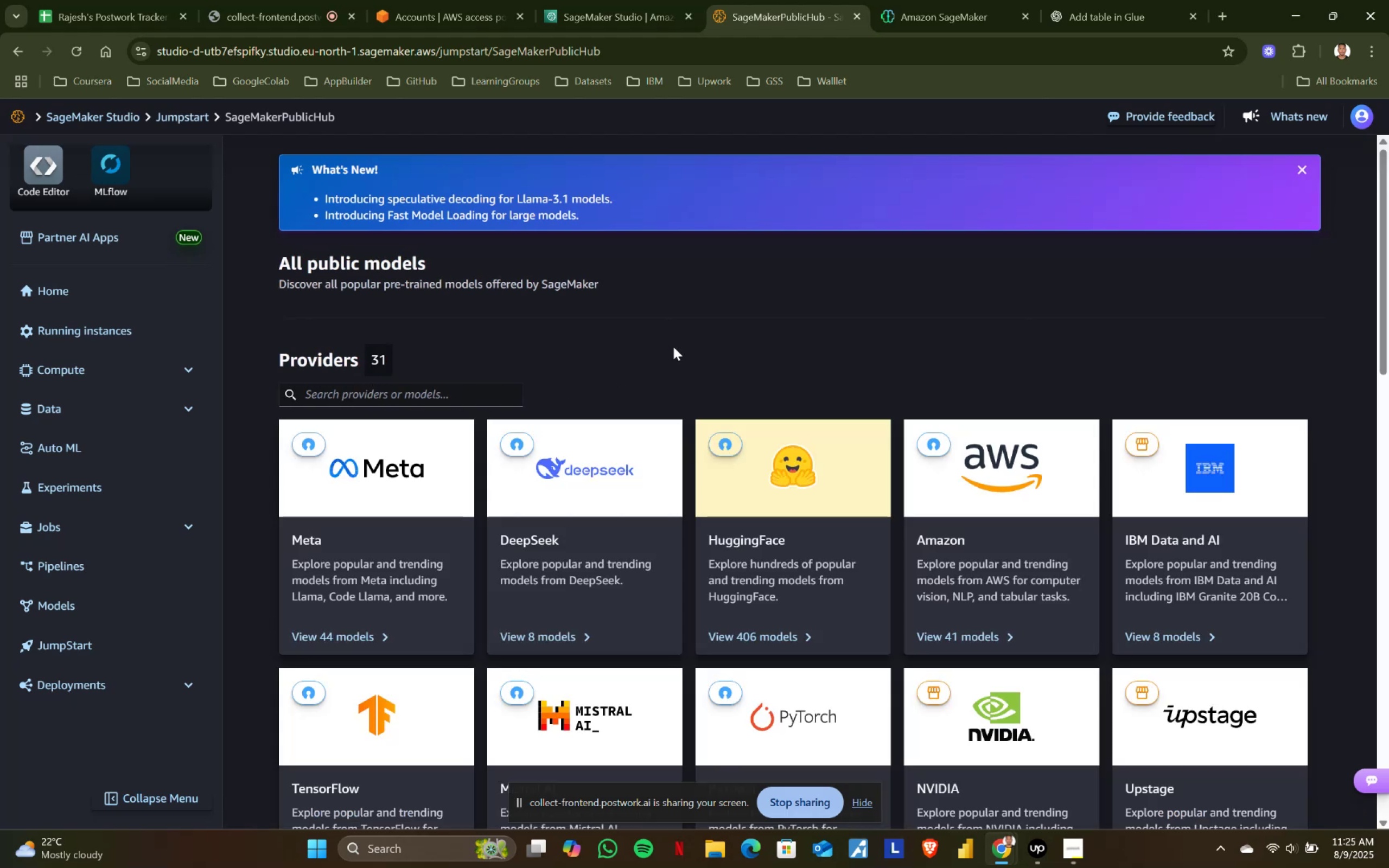 
scroll: coordinate [673, 347], scroll_direction: down, amount: 5.0
 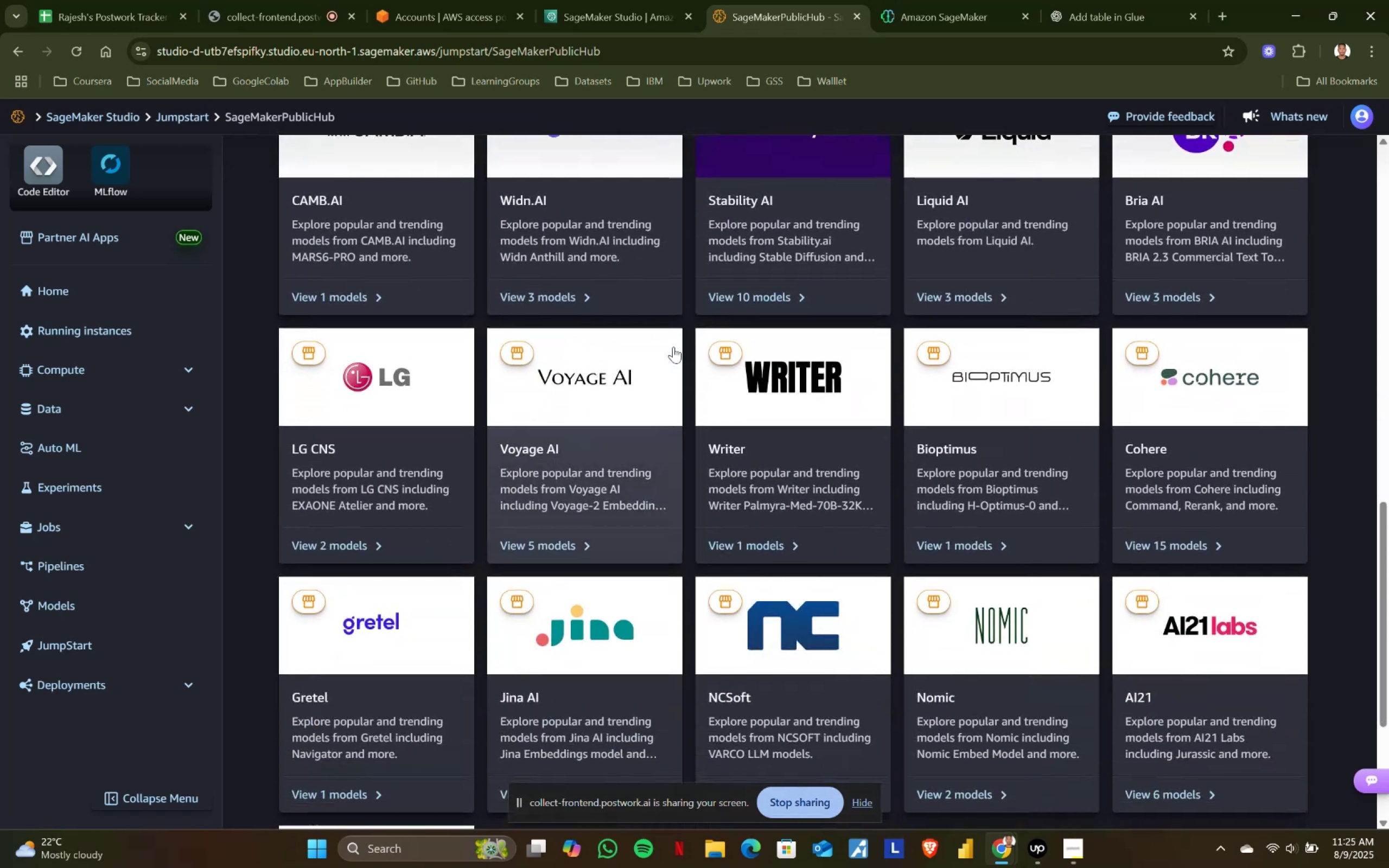 
scroll: coordinate [673, 347], scroll_direction: up, amount: 7.0
 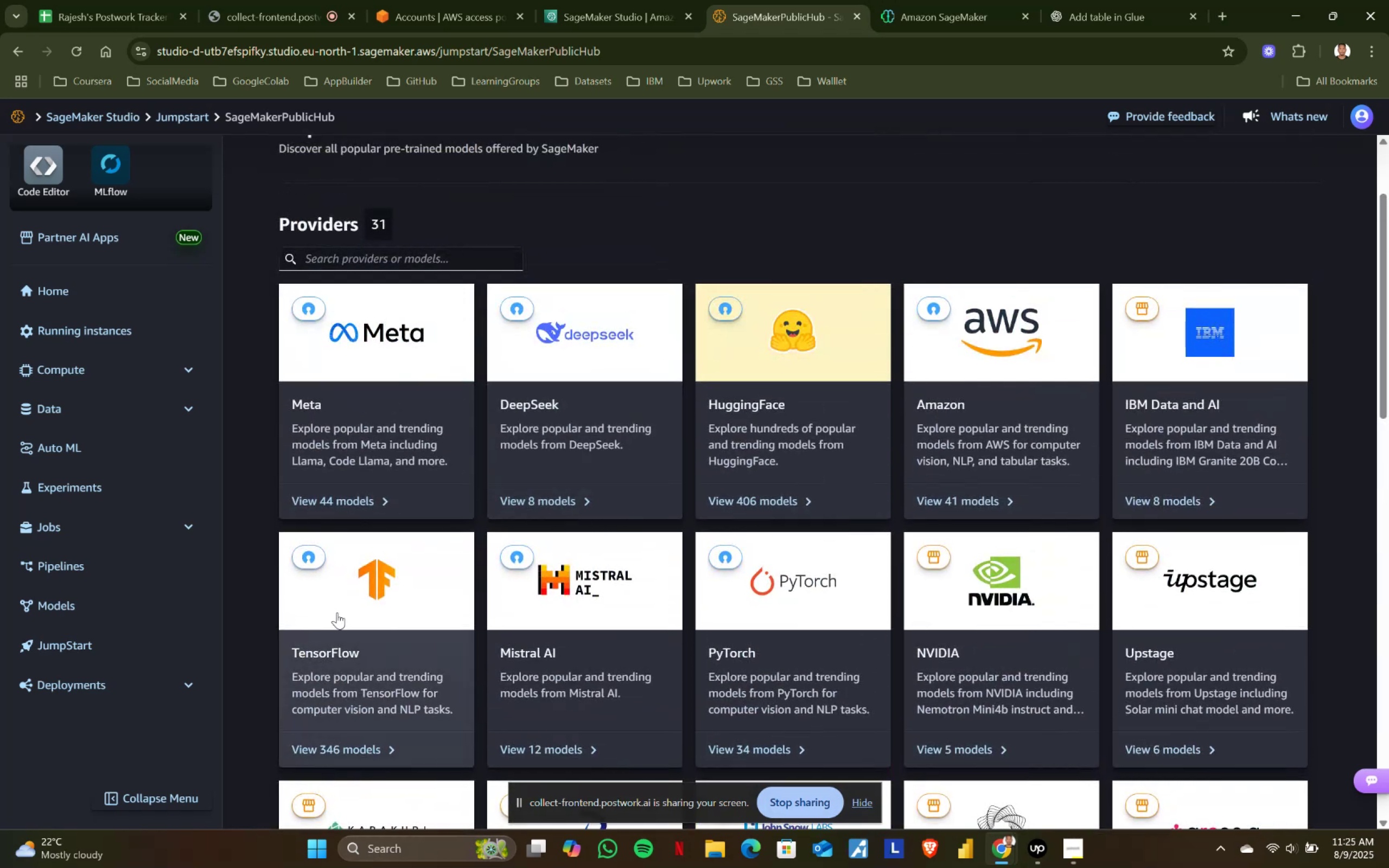 
left_click([356, 605])
 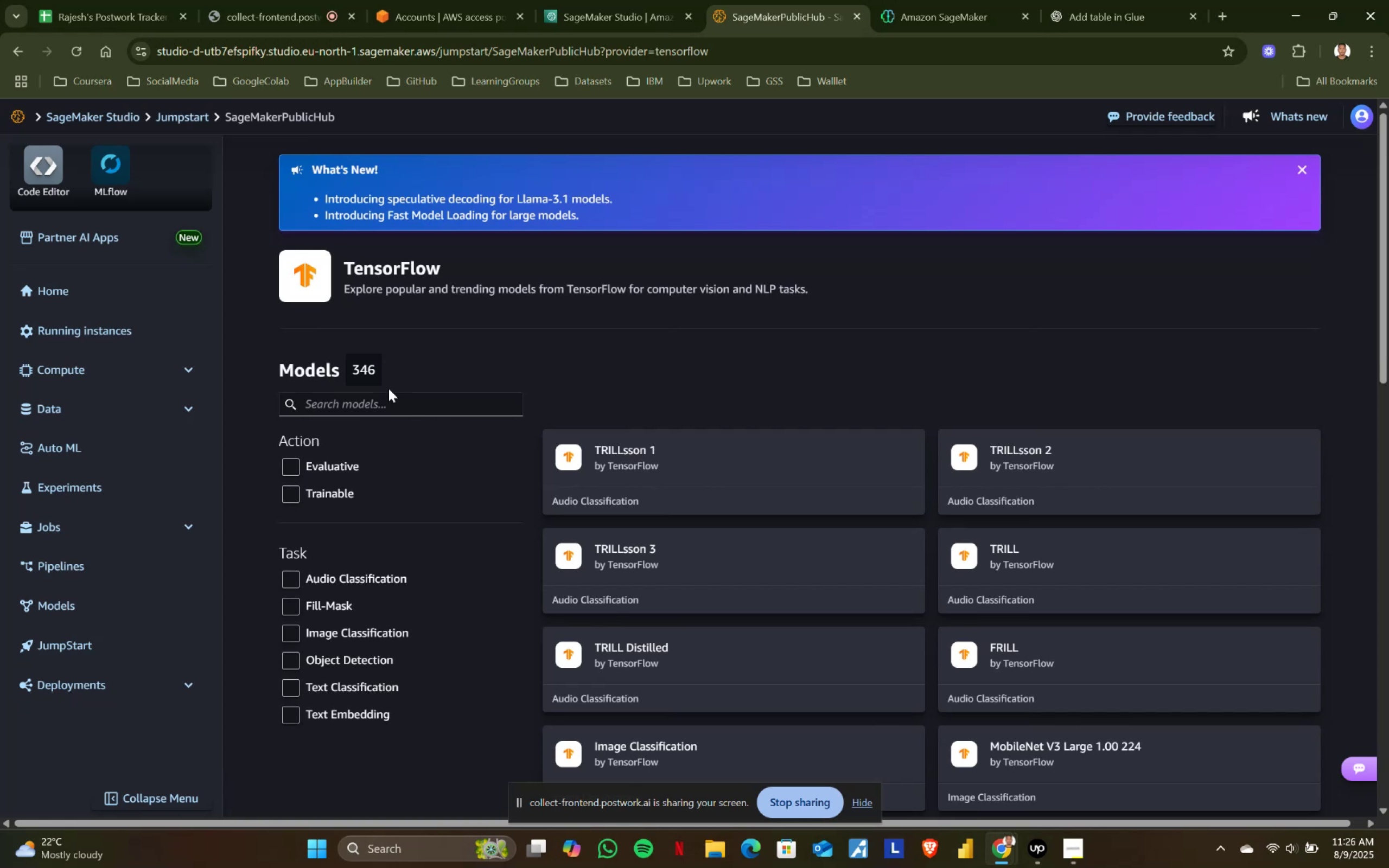 
wait(21.97)
 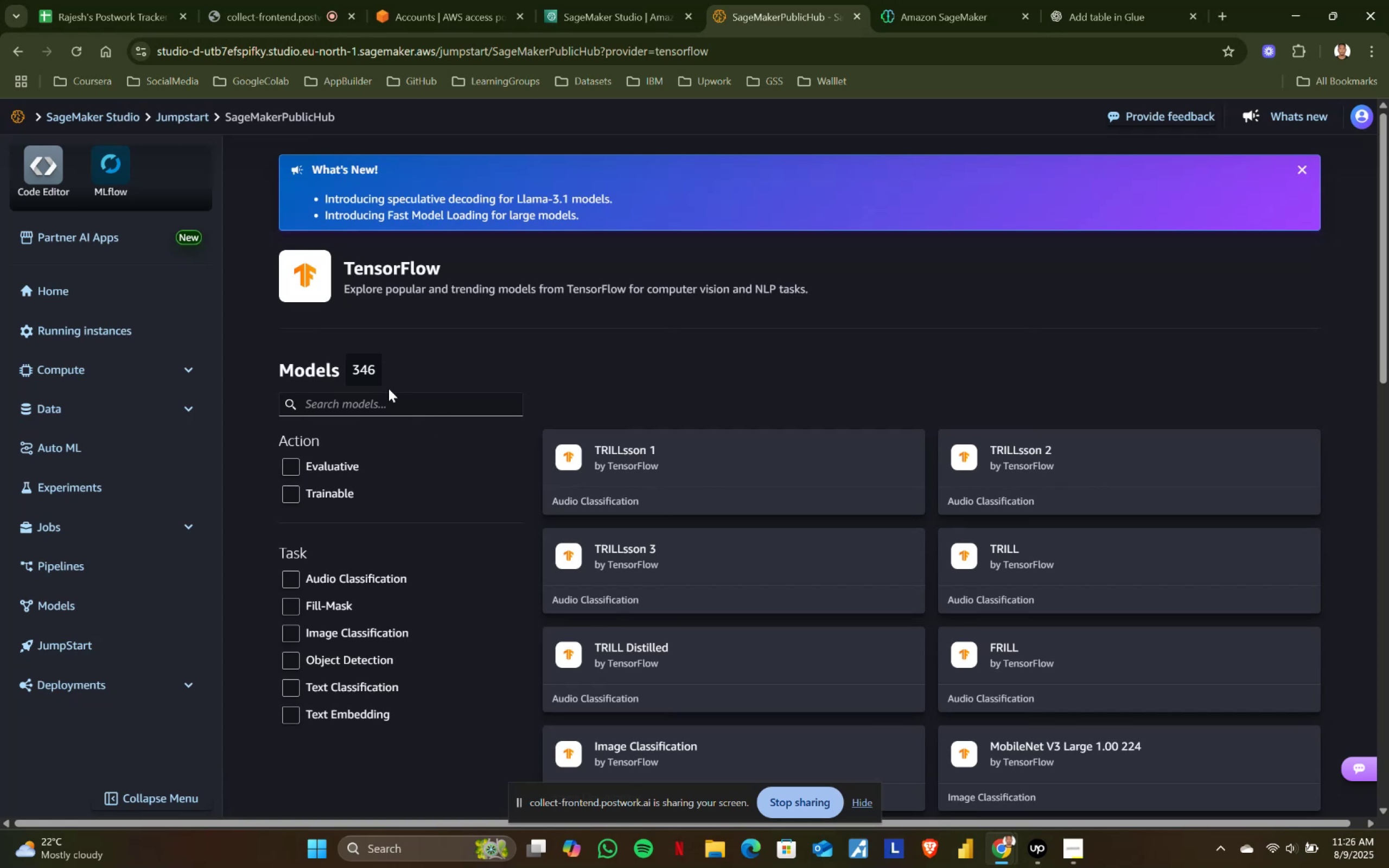 
scroll: coordinate [215, 293], scroll_direction: up, amount: 13.0
 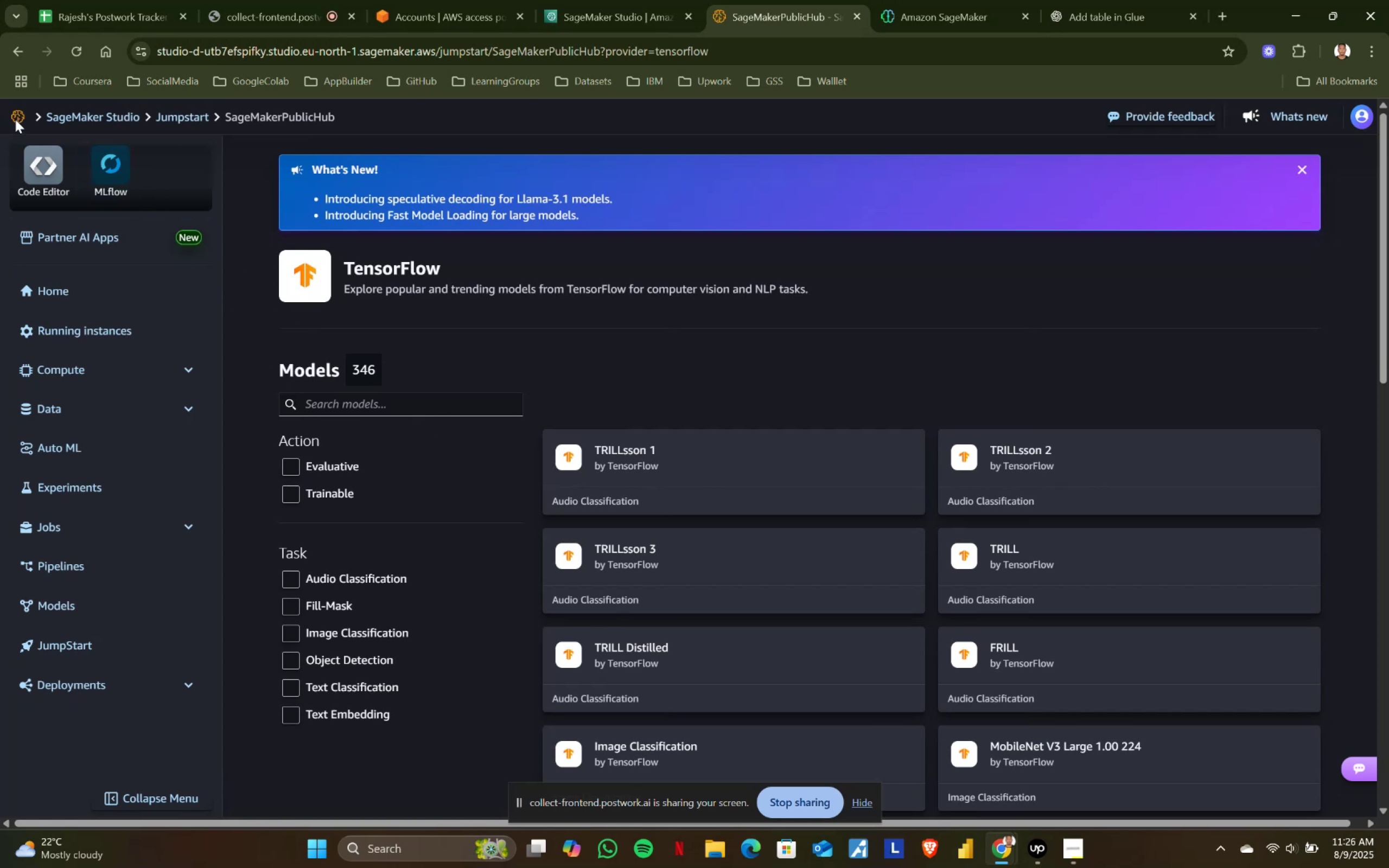 
left_click([15, 118])
 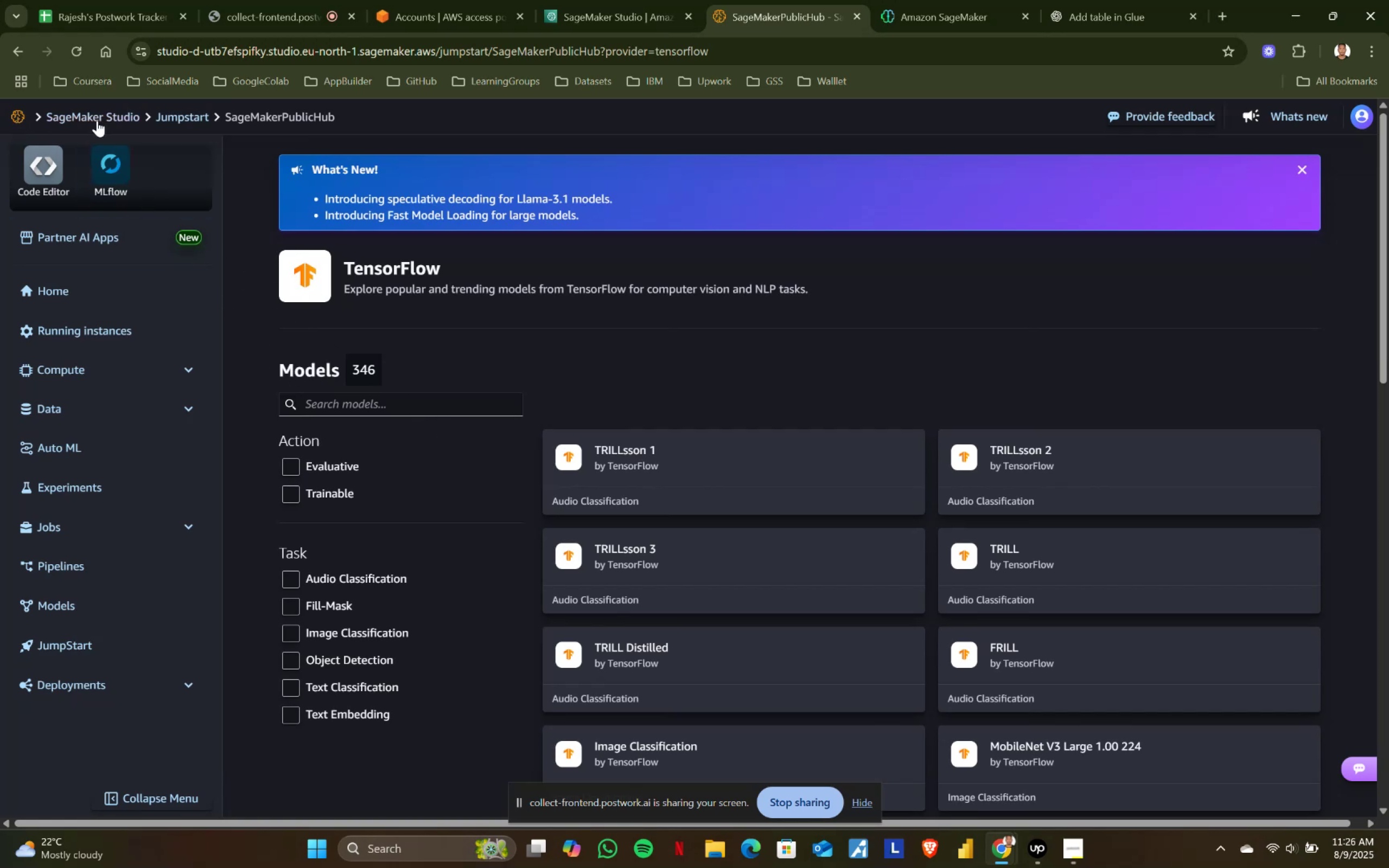 
left_click([98, 119])
 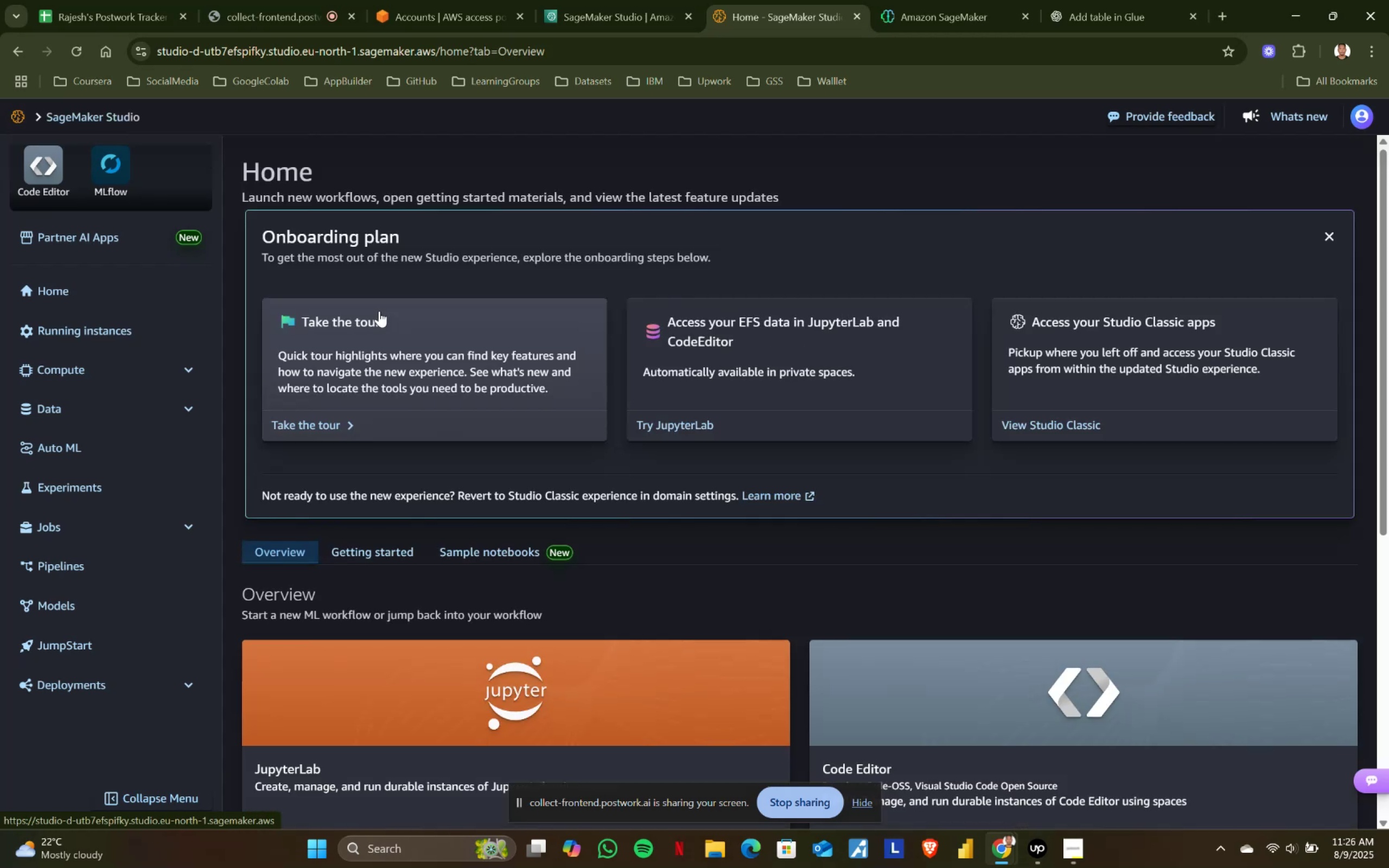 
scroll: coordinate [442, 355], scroll_direction: up, amount: 2.0
 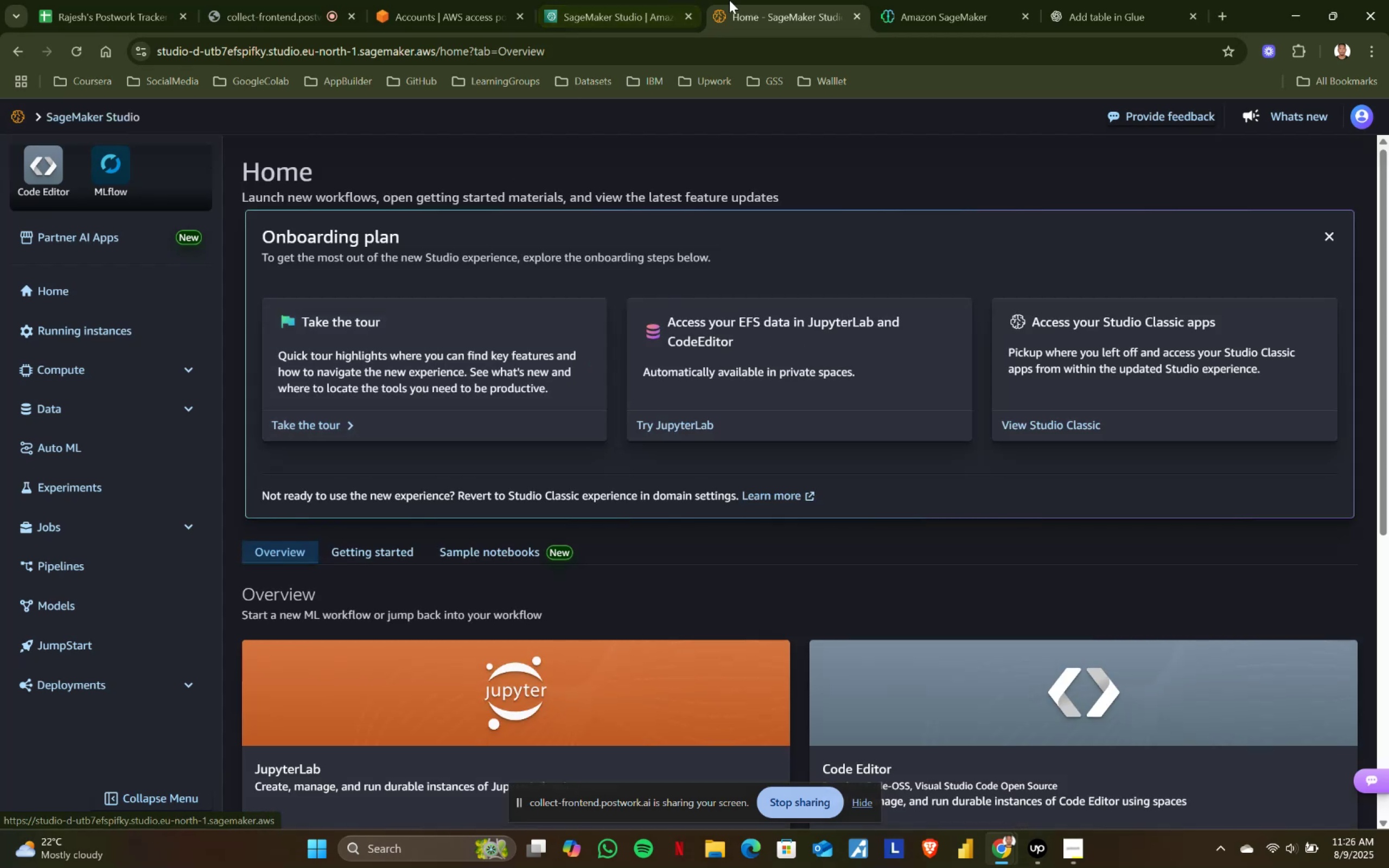 
left_click([588, 0])
 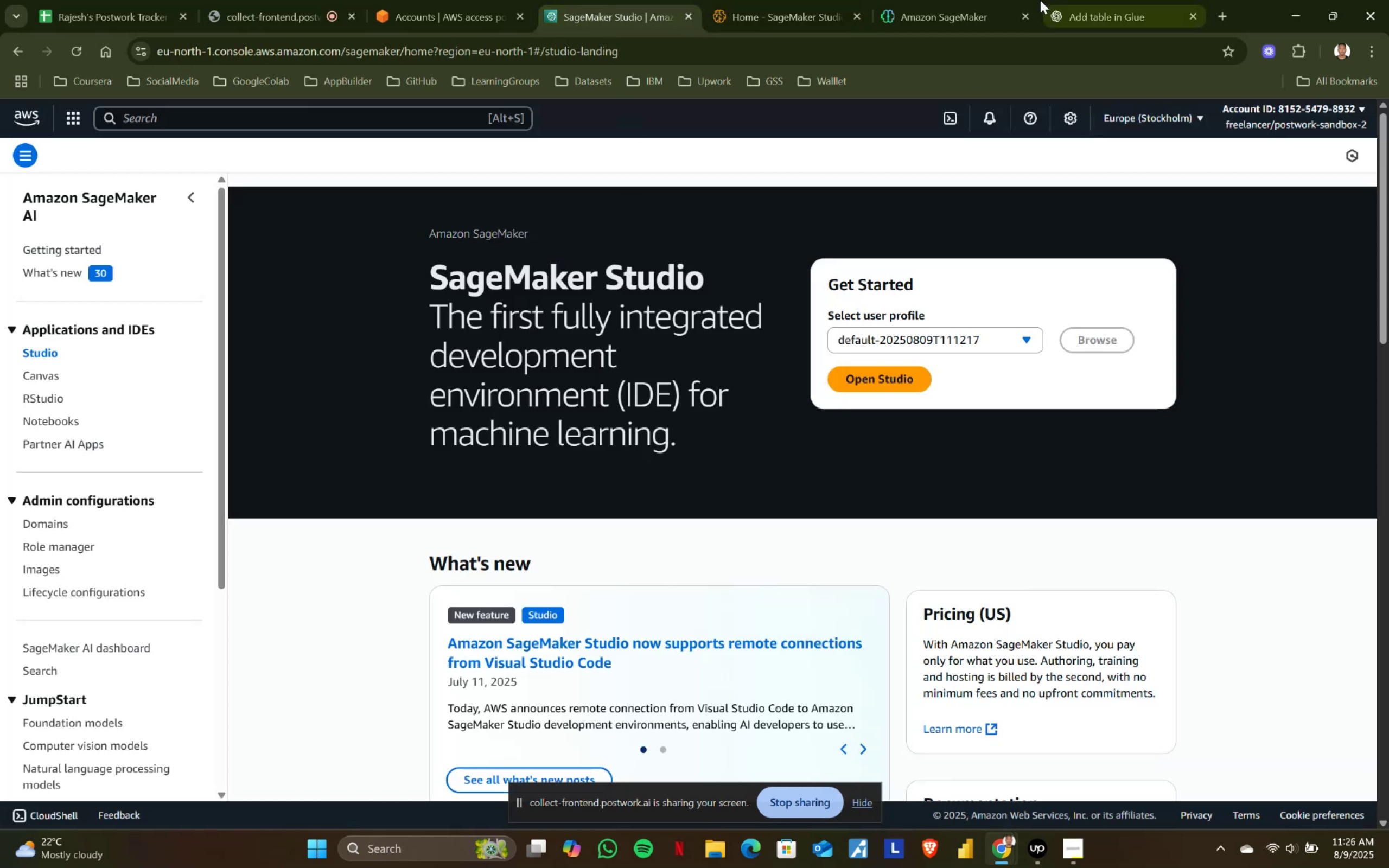 
left_click([917, 0])
 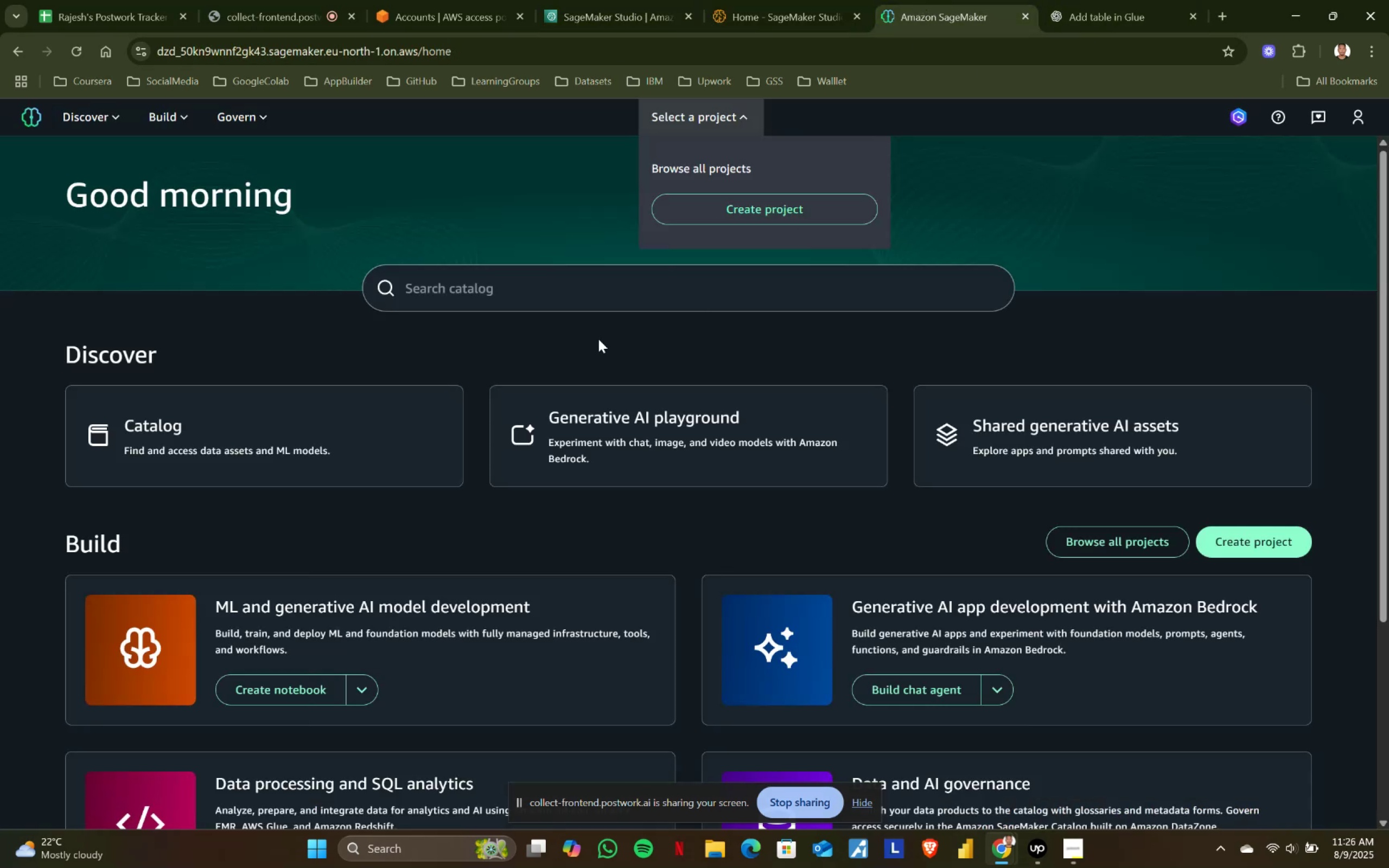 
scroll: coordinate [574, 341], scroll_direction: up, amount: 2.0
 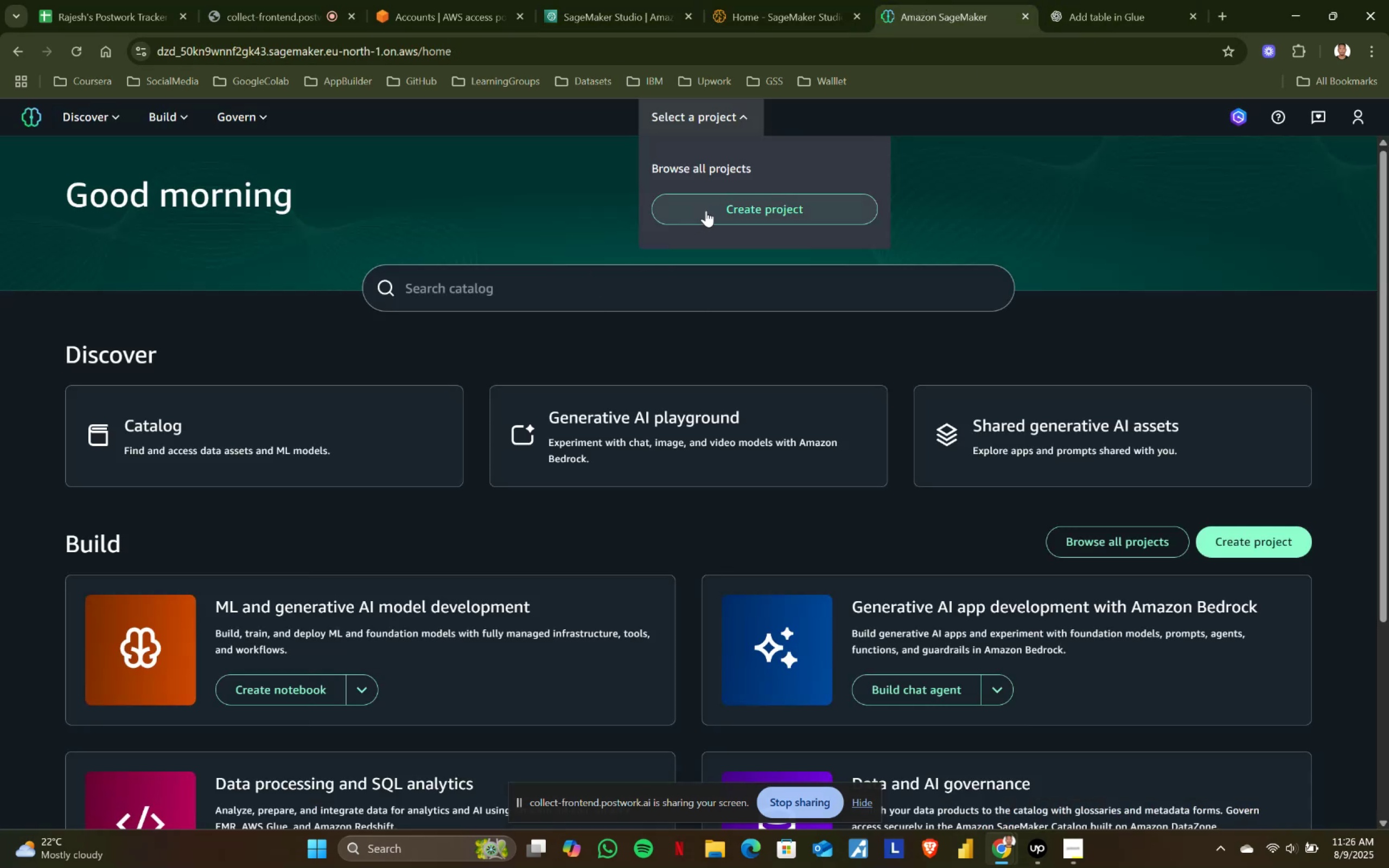 
left_click([706, 209])
 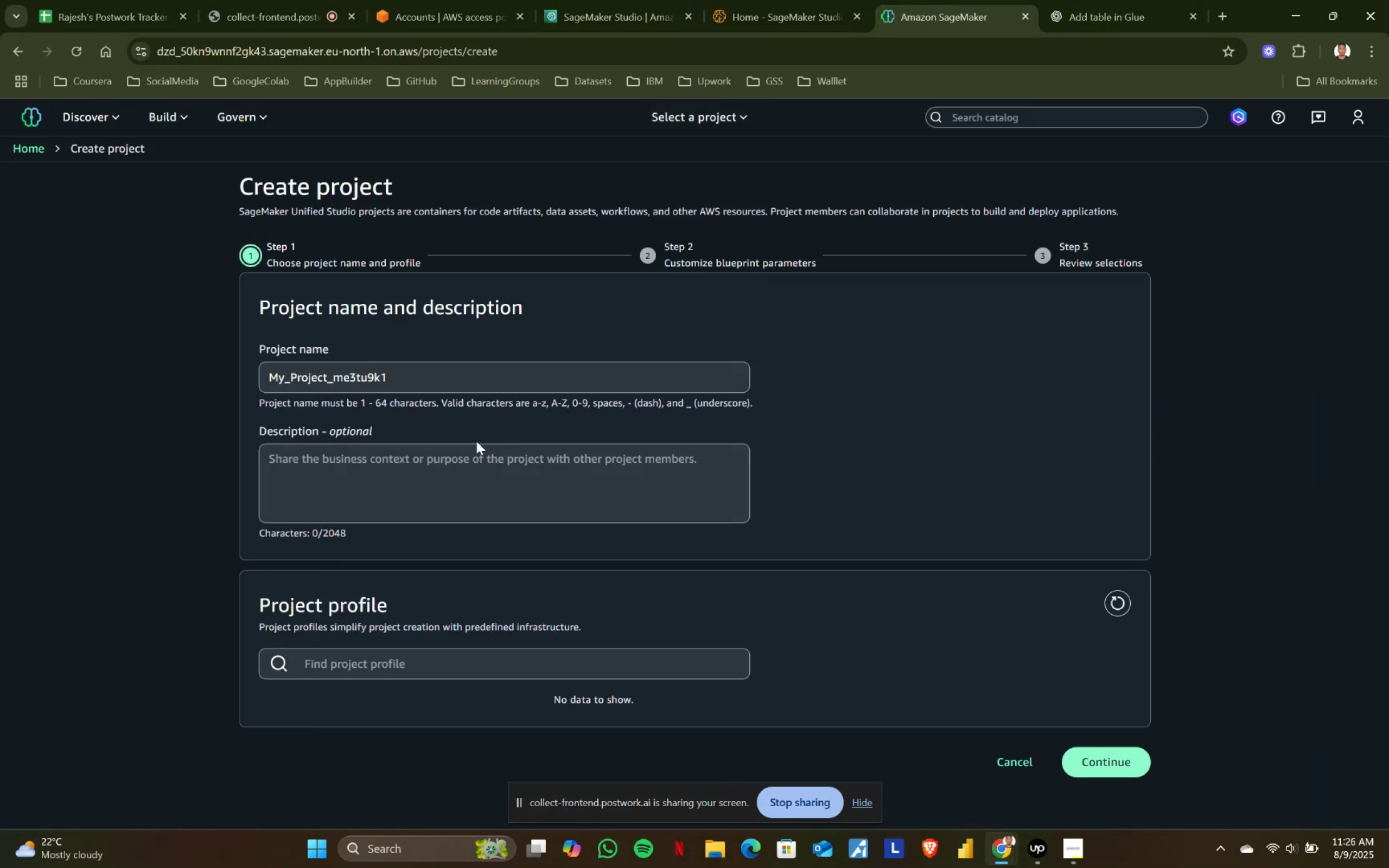 
key(PrintScreen)
 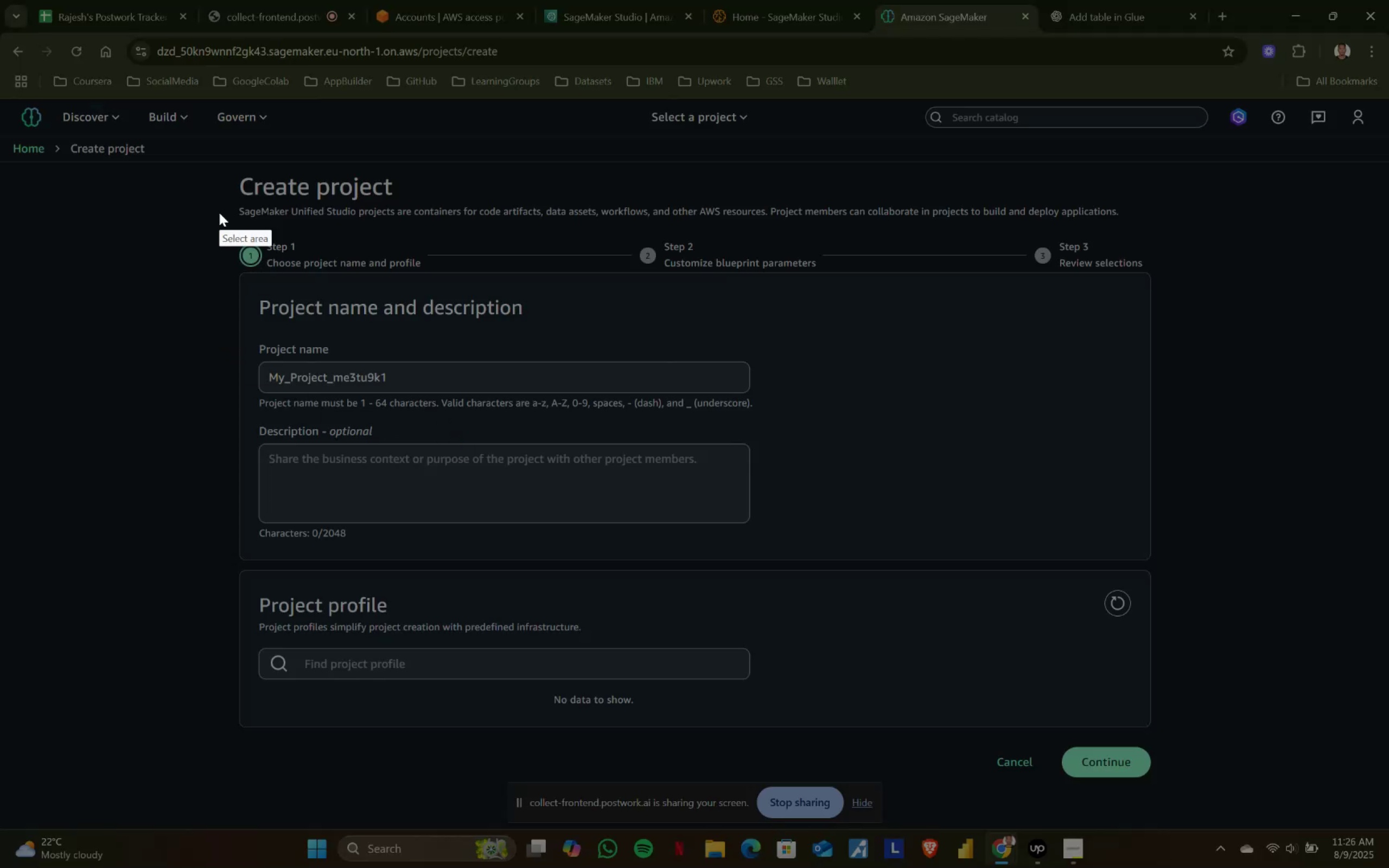 
left_click_drag(start_coordinate=[215, 170], to_coordinate=[1214, 787])
 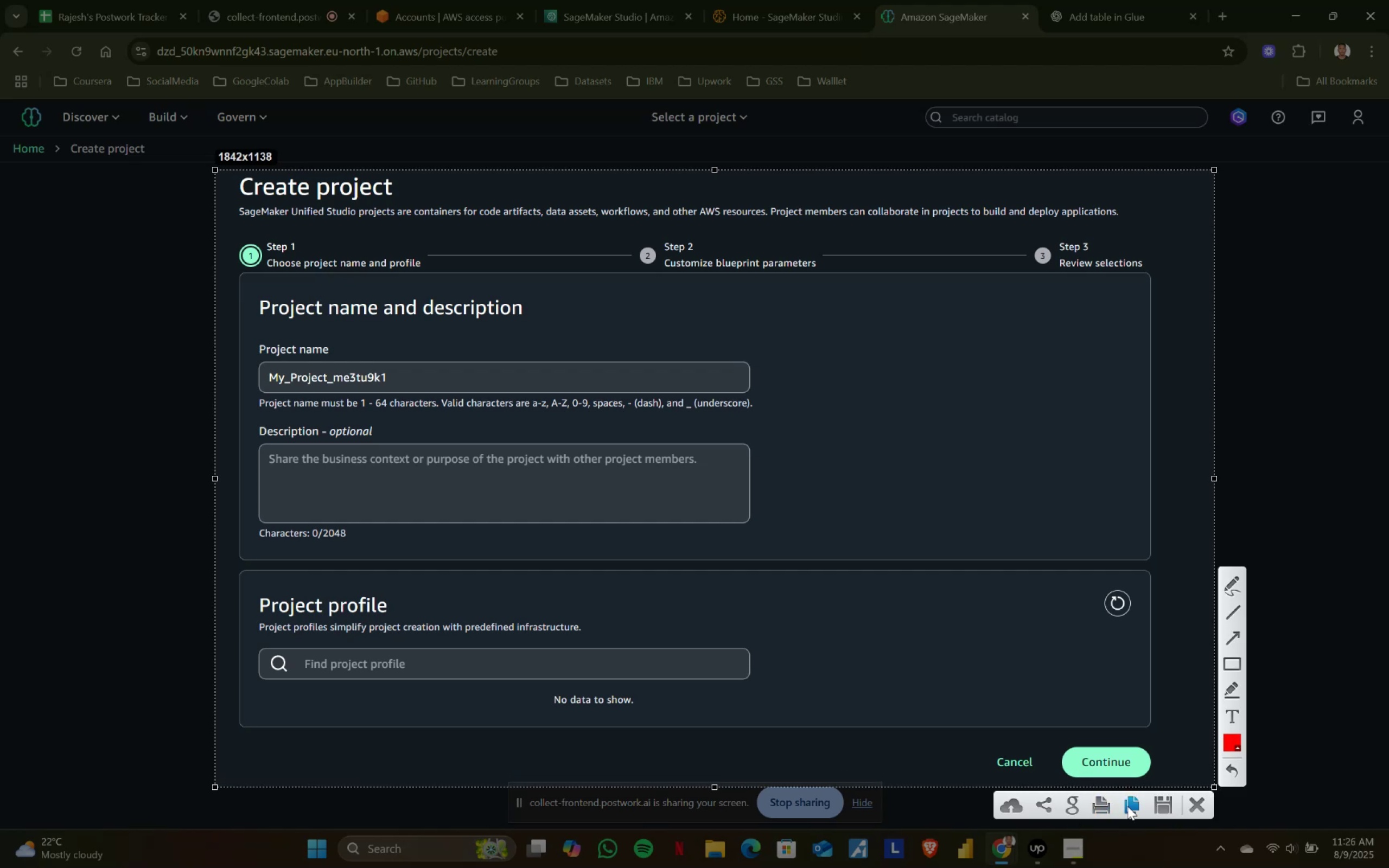 
left_click([1137, 806])
 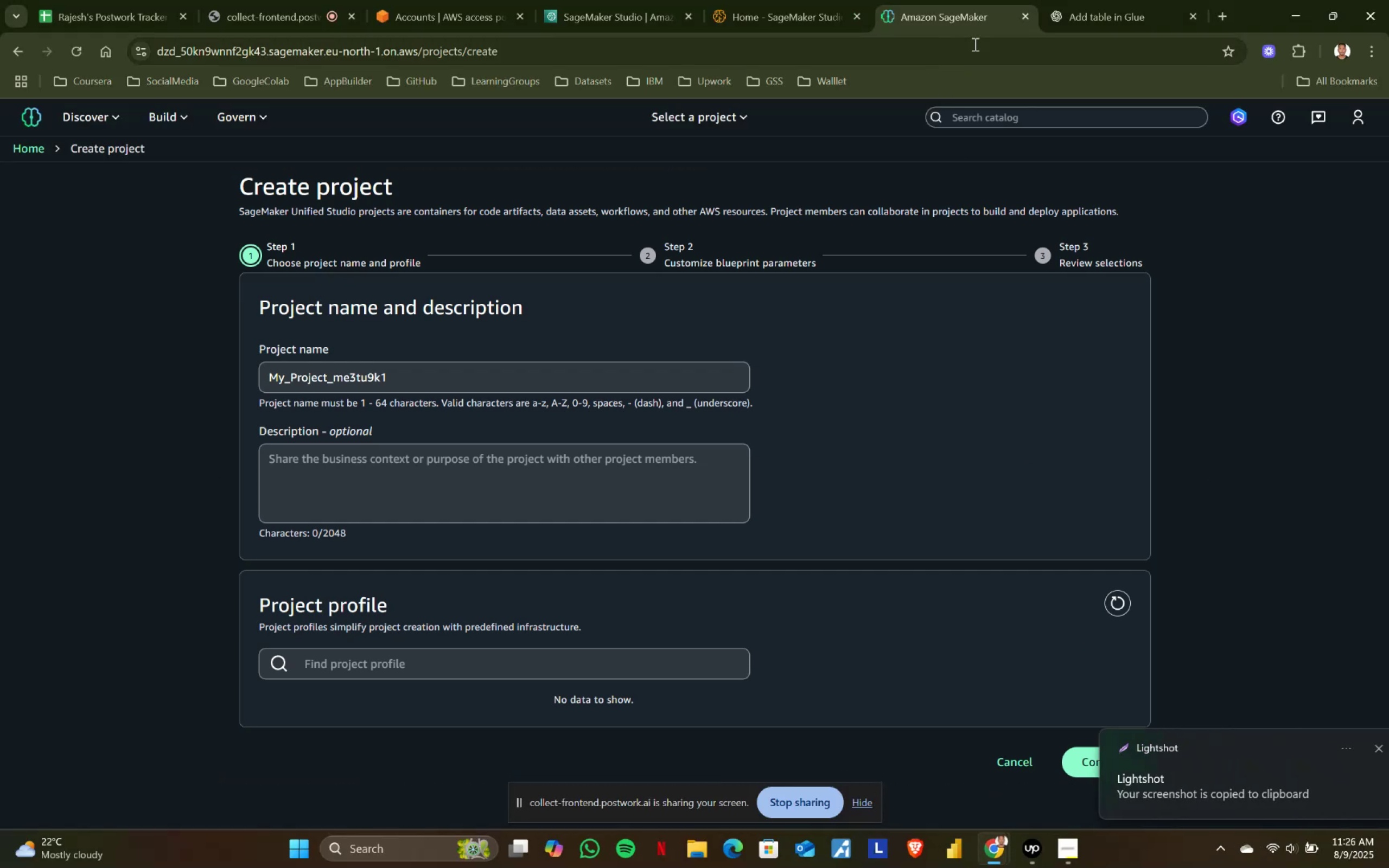 
left_click([1050, 17])
 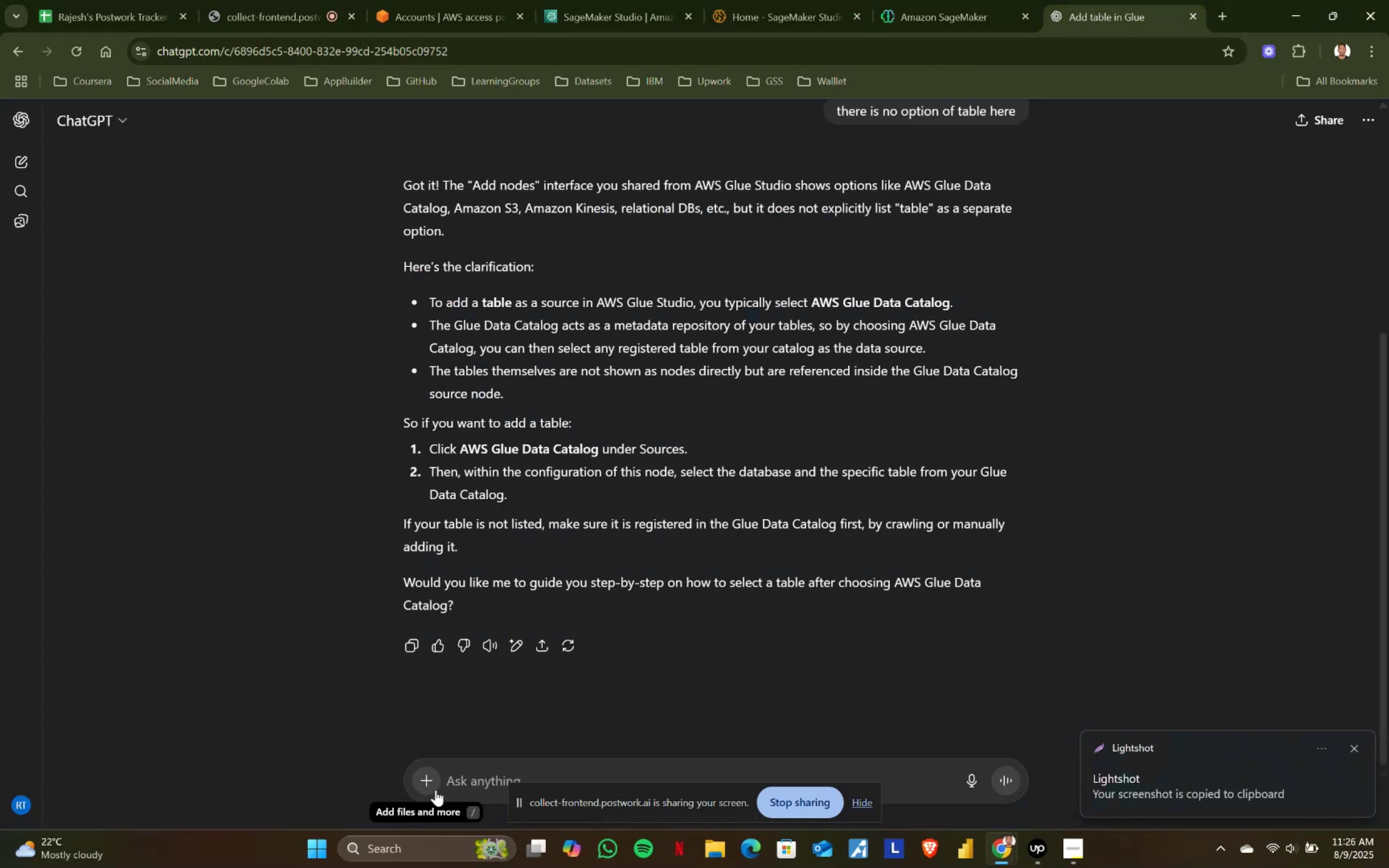 
left_click([473, 778])
 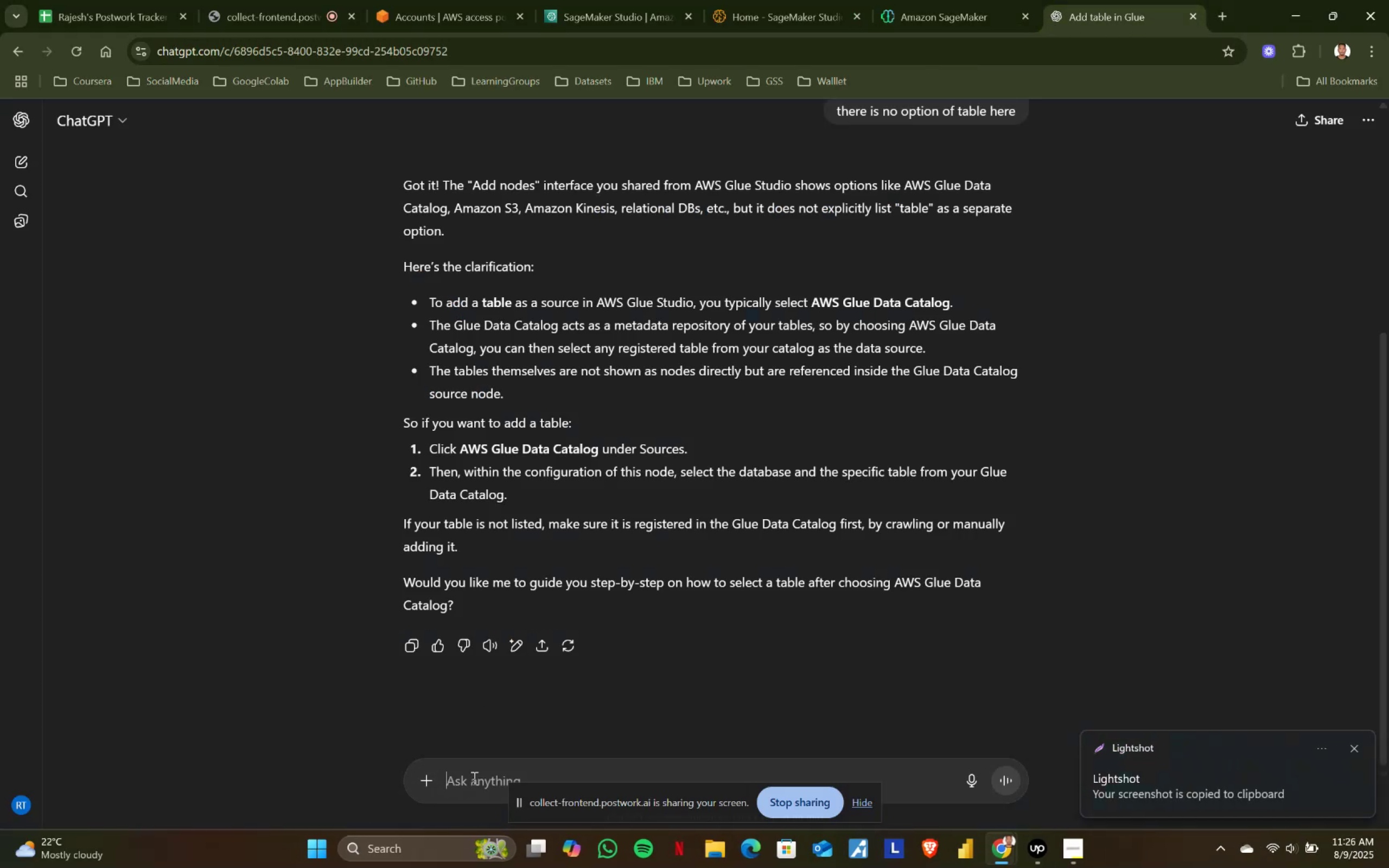 
key(Control+ControlLeft)
 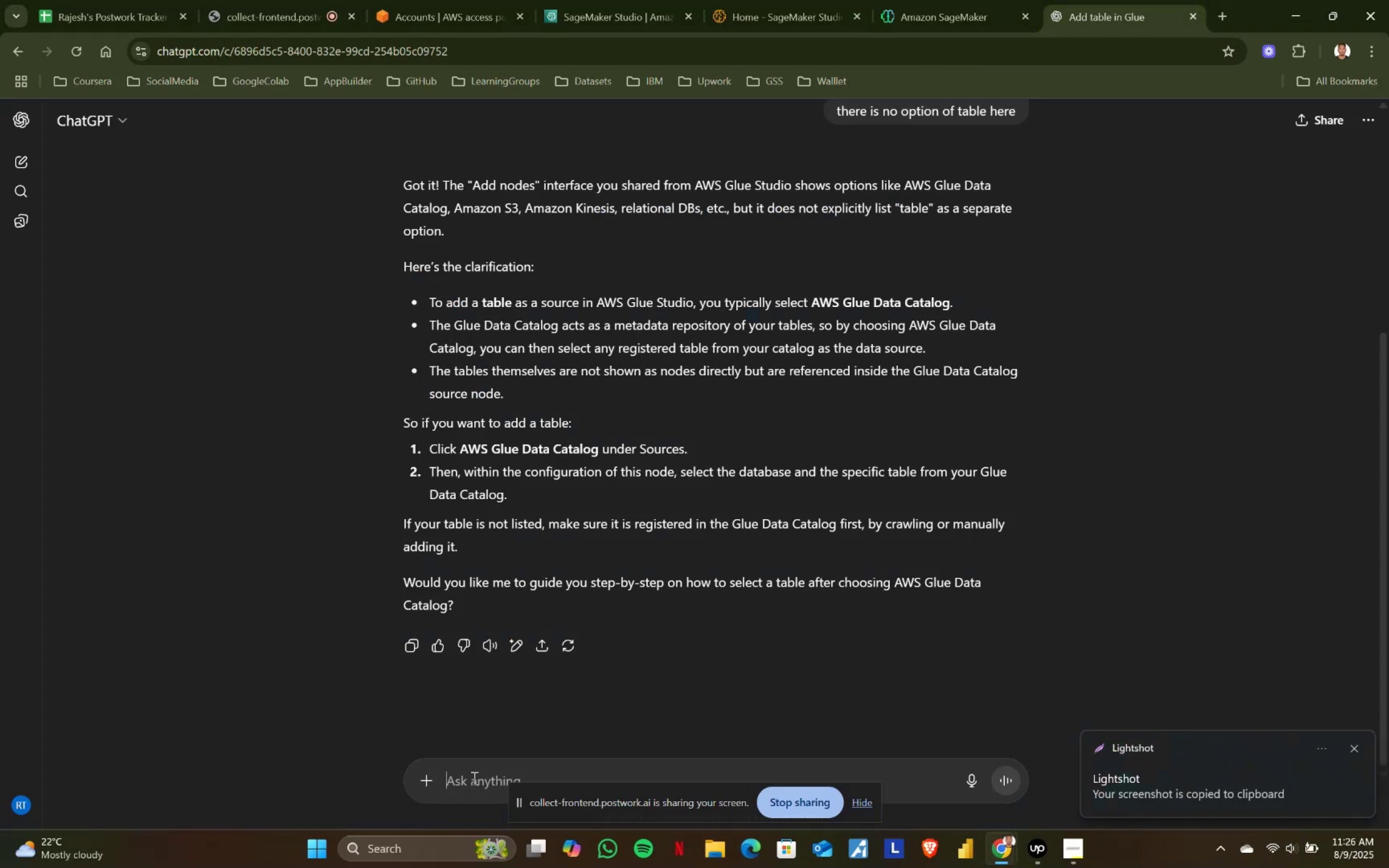 
key(Control+V)
 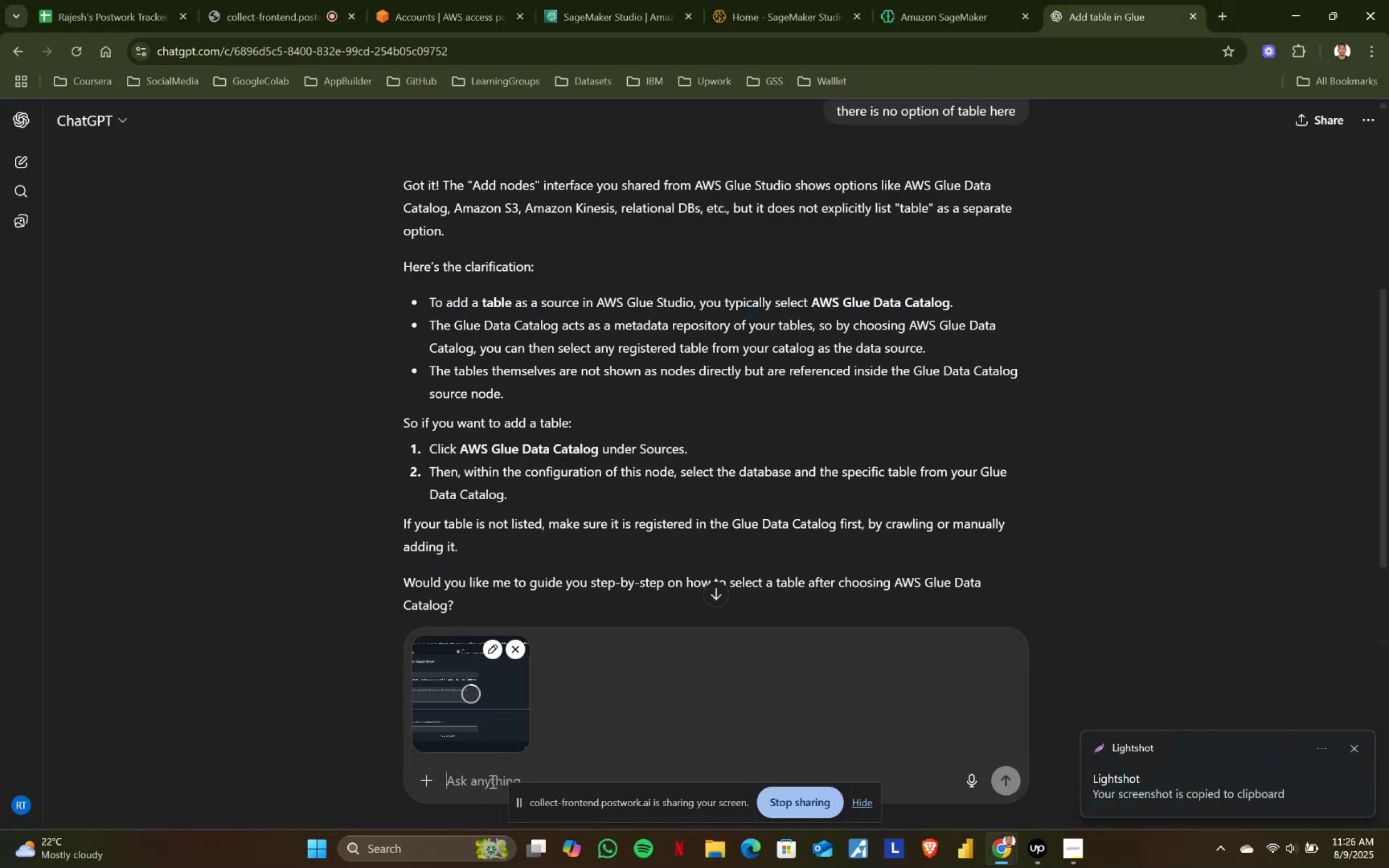 
type(i couldn't cteate)
key(Backspace)
key(Backspace)
key(Backspace)
key(Backspace)
key(Backspace)
type(reatea )
key(Backspace)
key(Backspace)
type( a training jog as i)
key(Backspace)
key(Backspace)
key(Backspace)
key(Backspace)
key(Backspace)
key(Backspace)
type(b as i dont)
key(Backspace)
type('t have project r)
key(Backspace)
type(profile hw )
key(Backspace)
key(Backspace)
type(ow do i create it)
 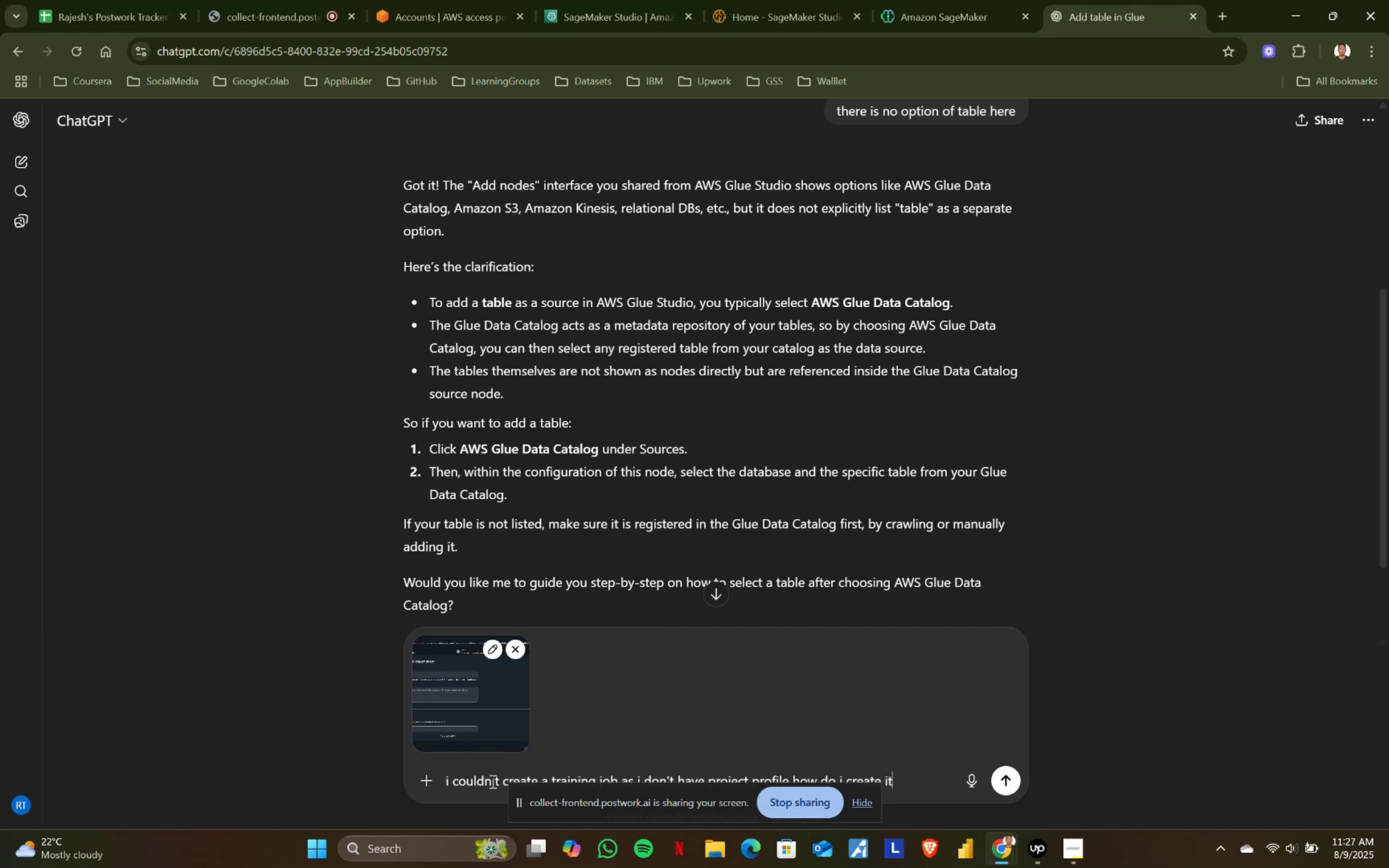 
key(Enter)
 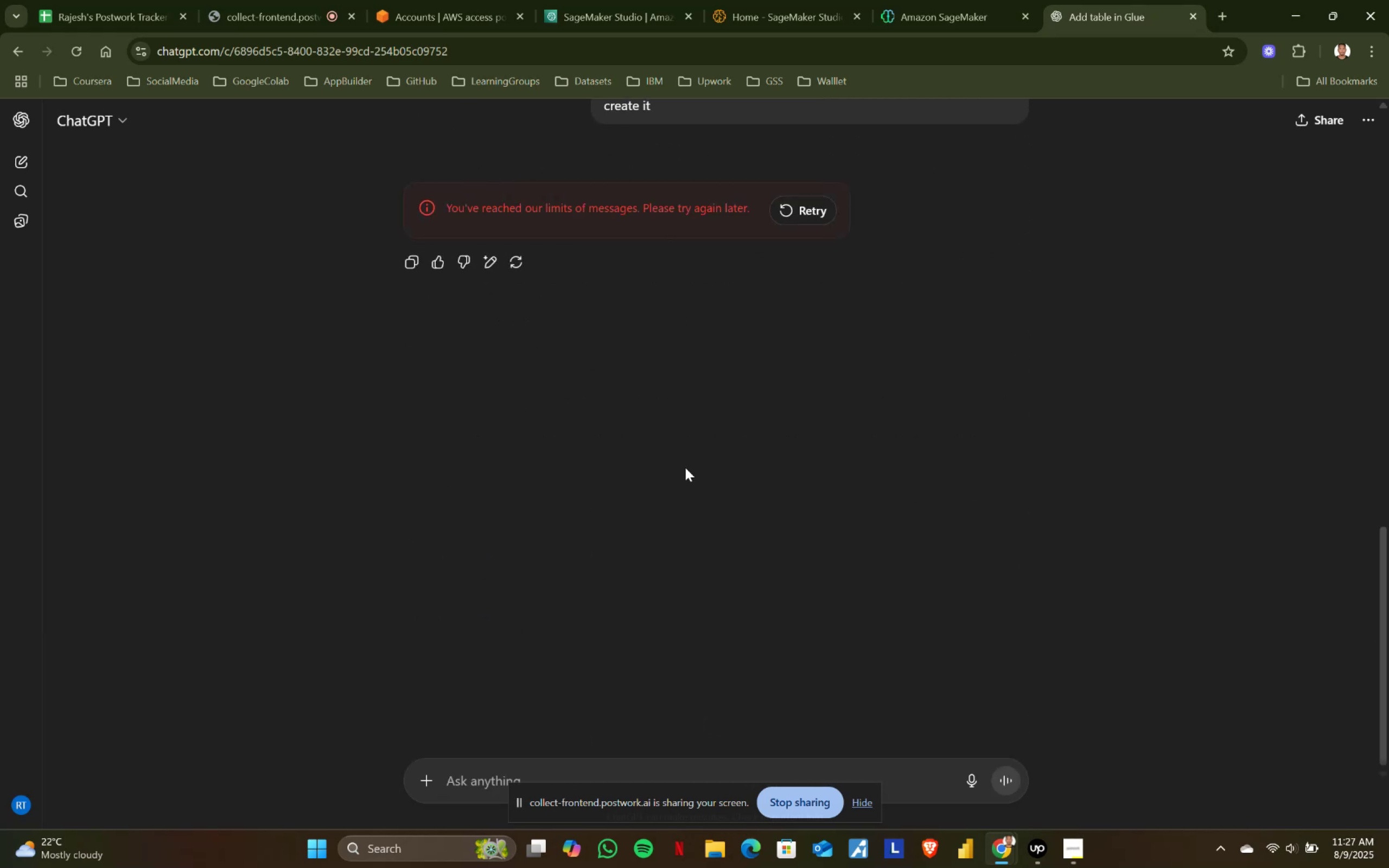 
left_click([806, 219])
 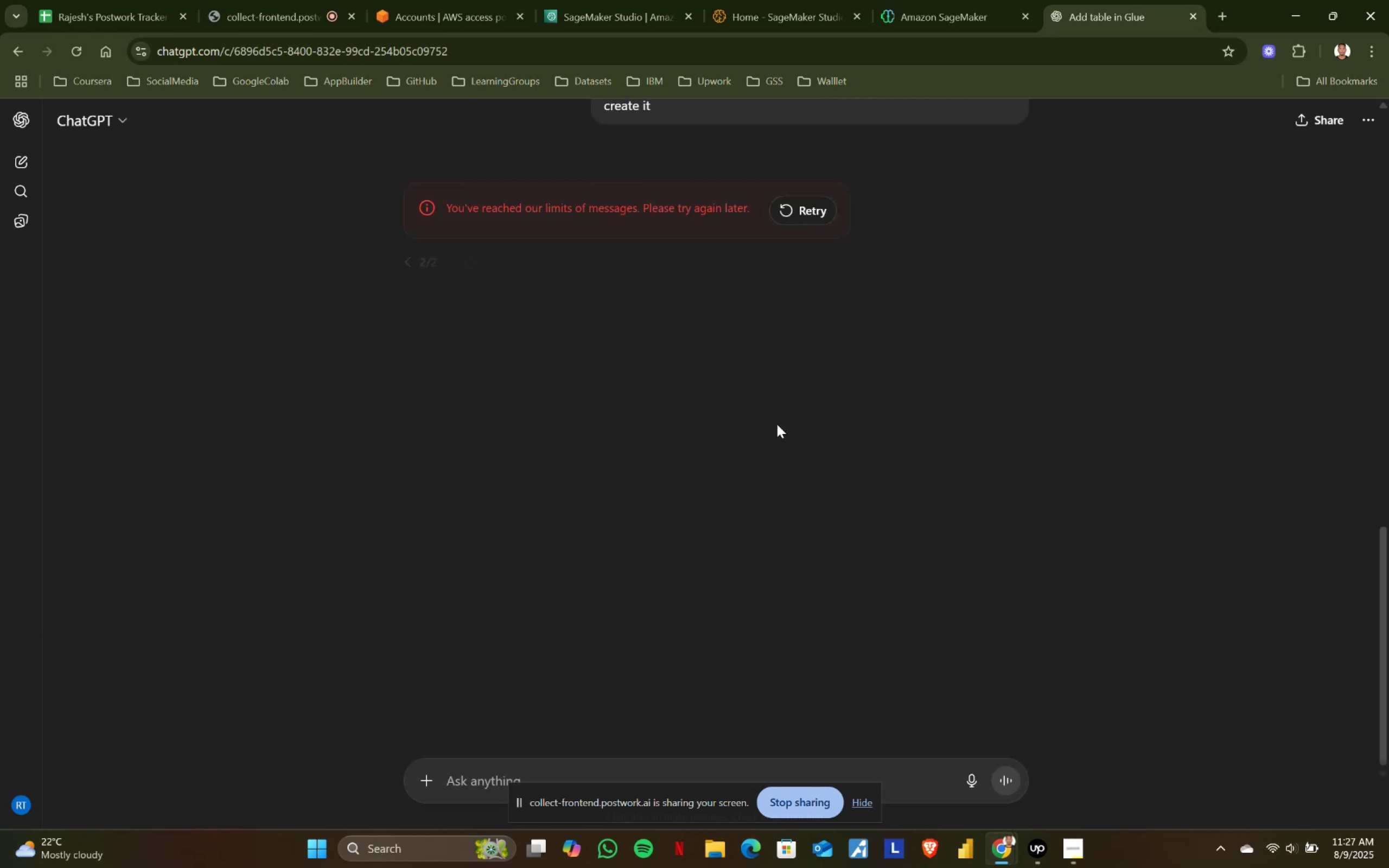 
scroll: coordinate [691, 333], scroll_direction: up, amount: 3.0
 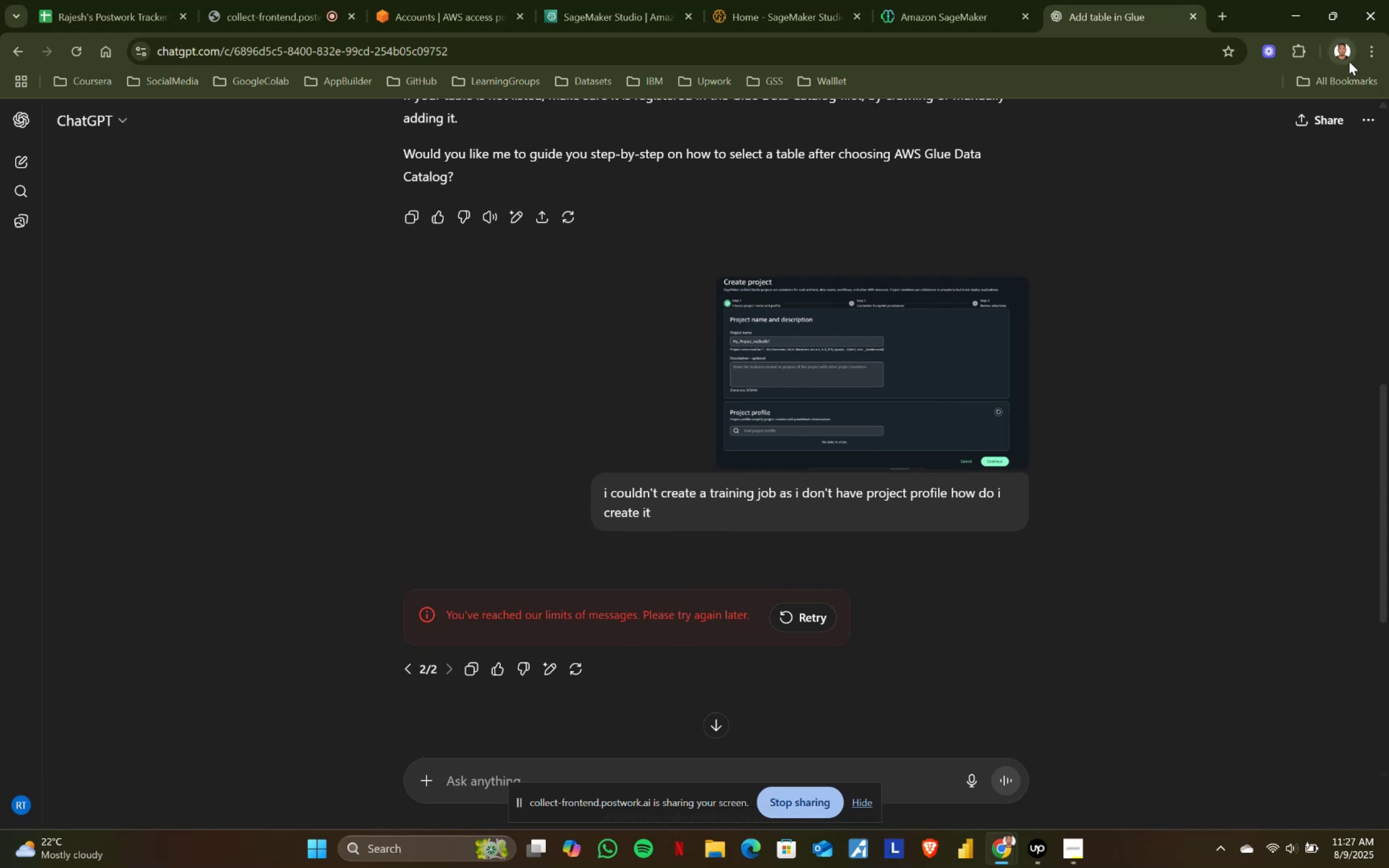 
left_click([1345, 52])
 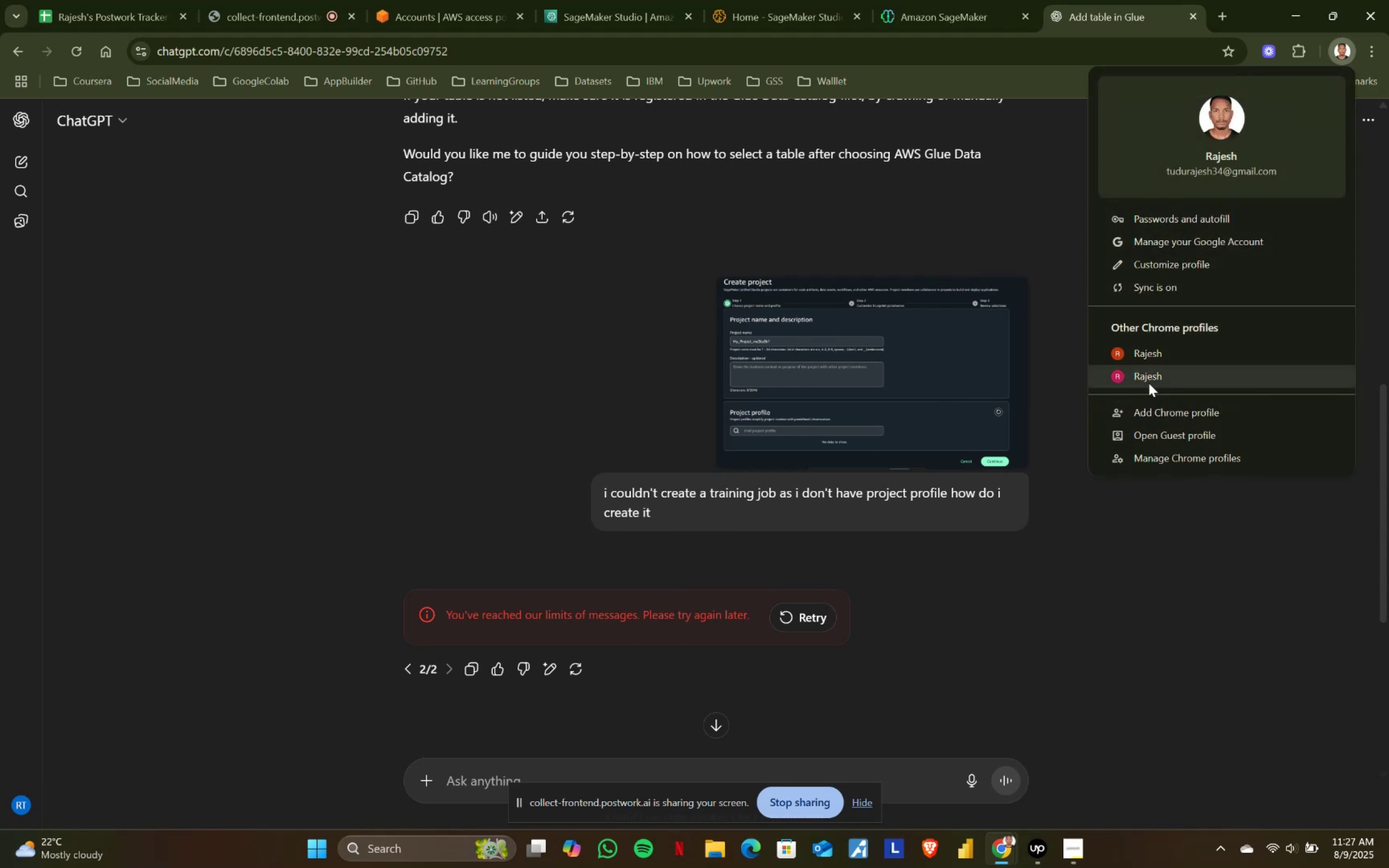 
left_click([1149, 380])
 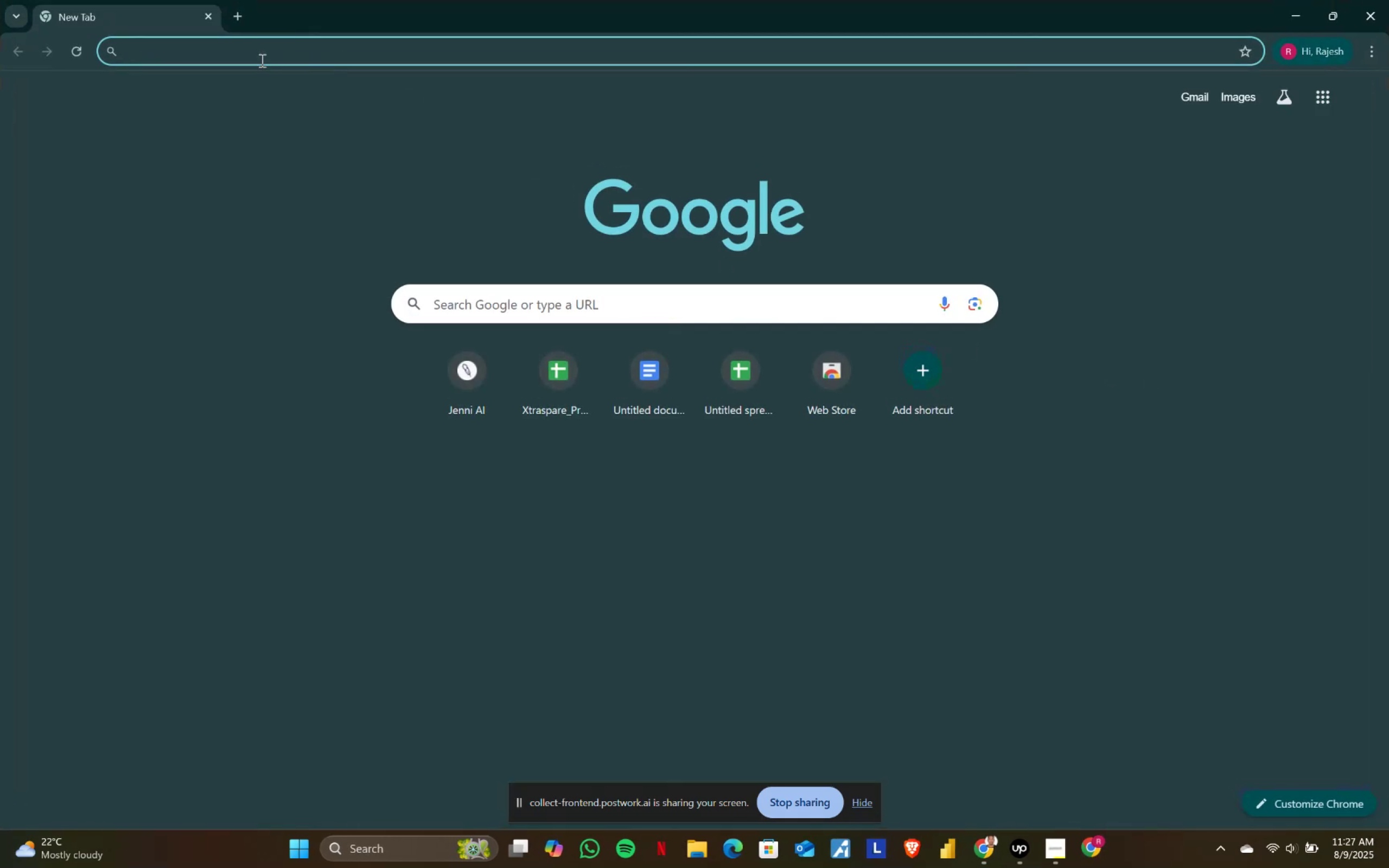 
left_click([250, 52])
 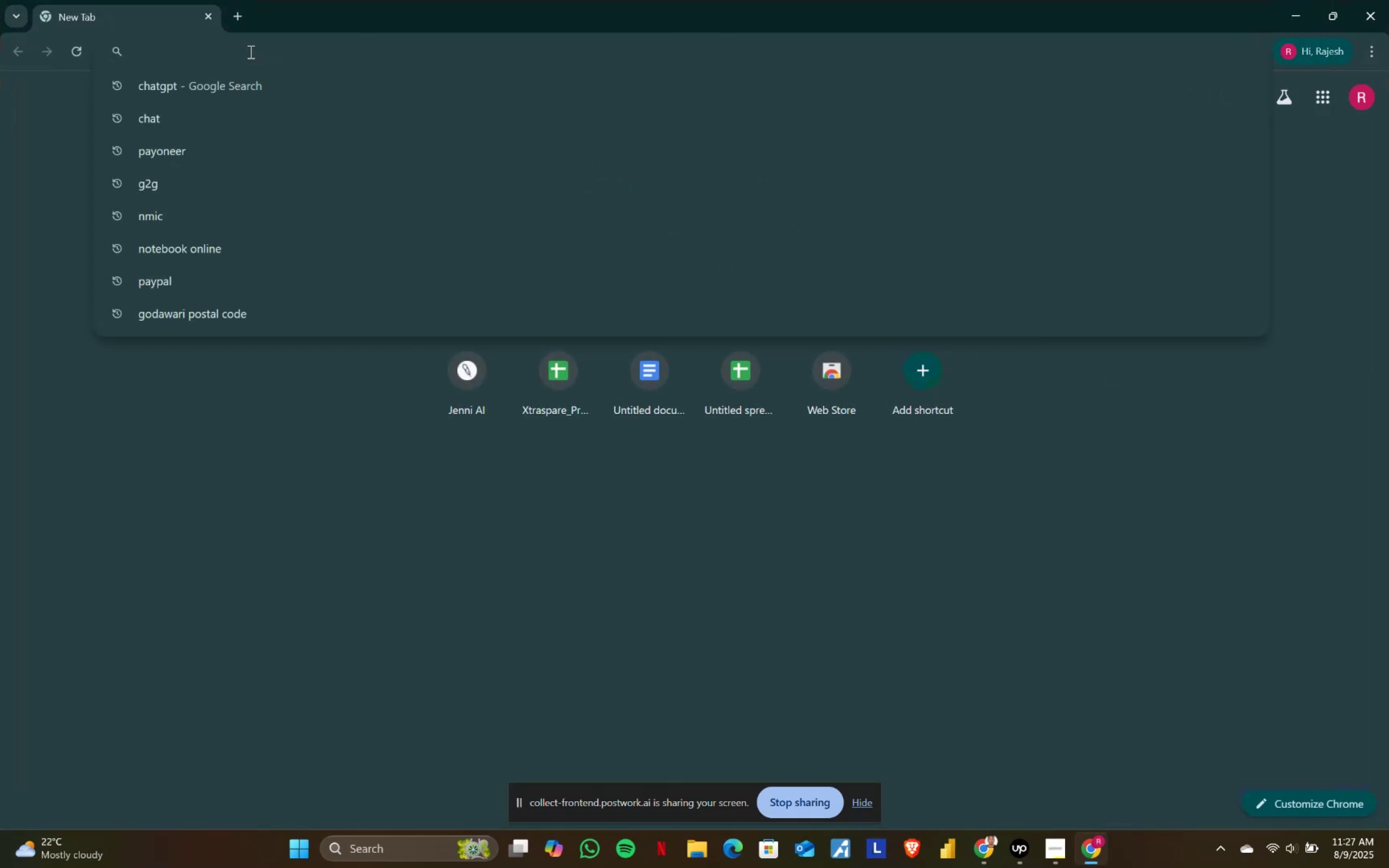 
type(chat)
 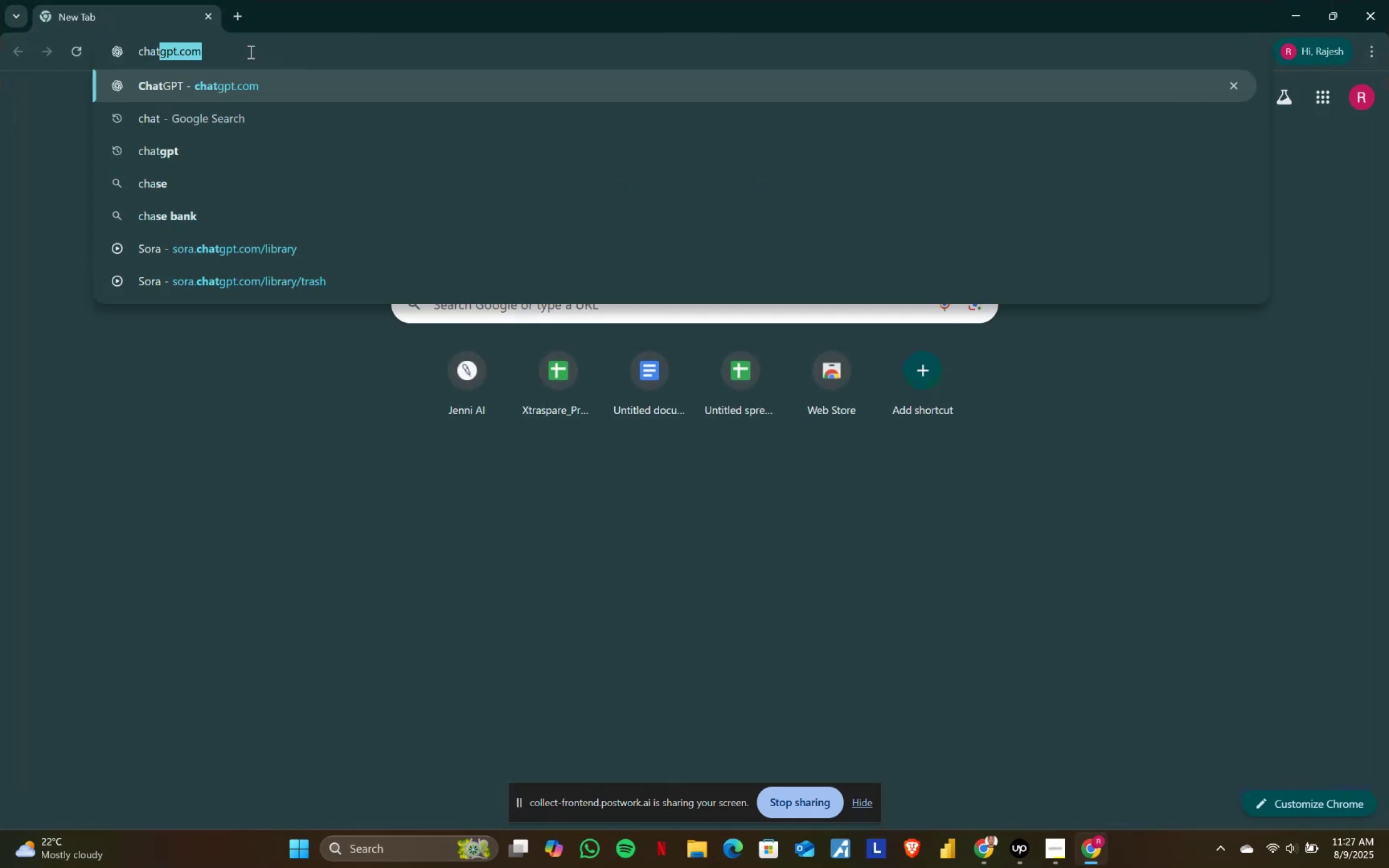 
key(Enter)
 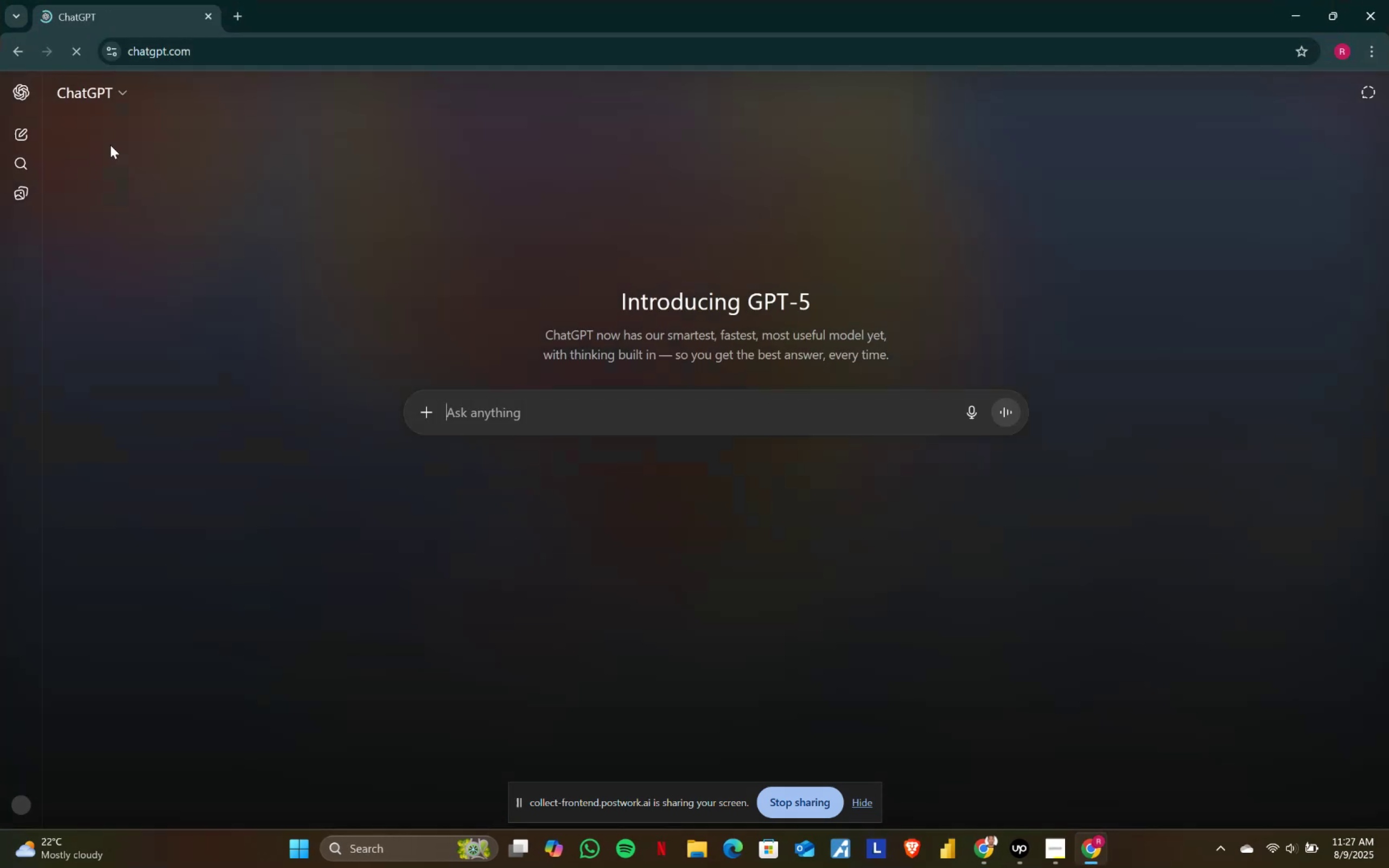 
key(Control+ControlLeft)
 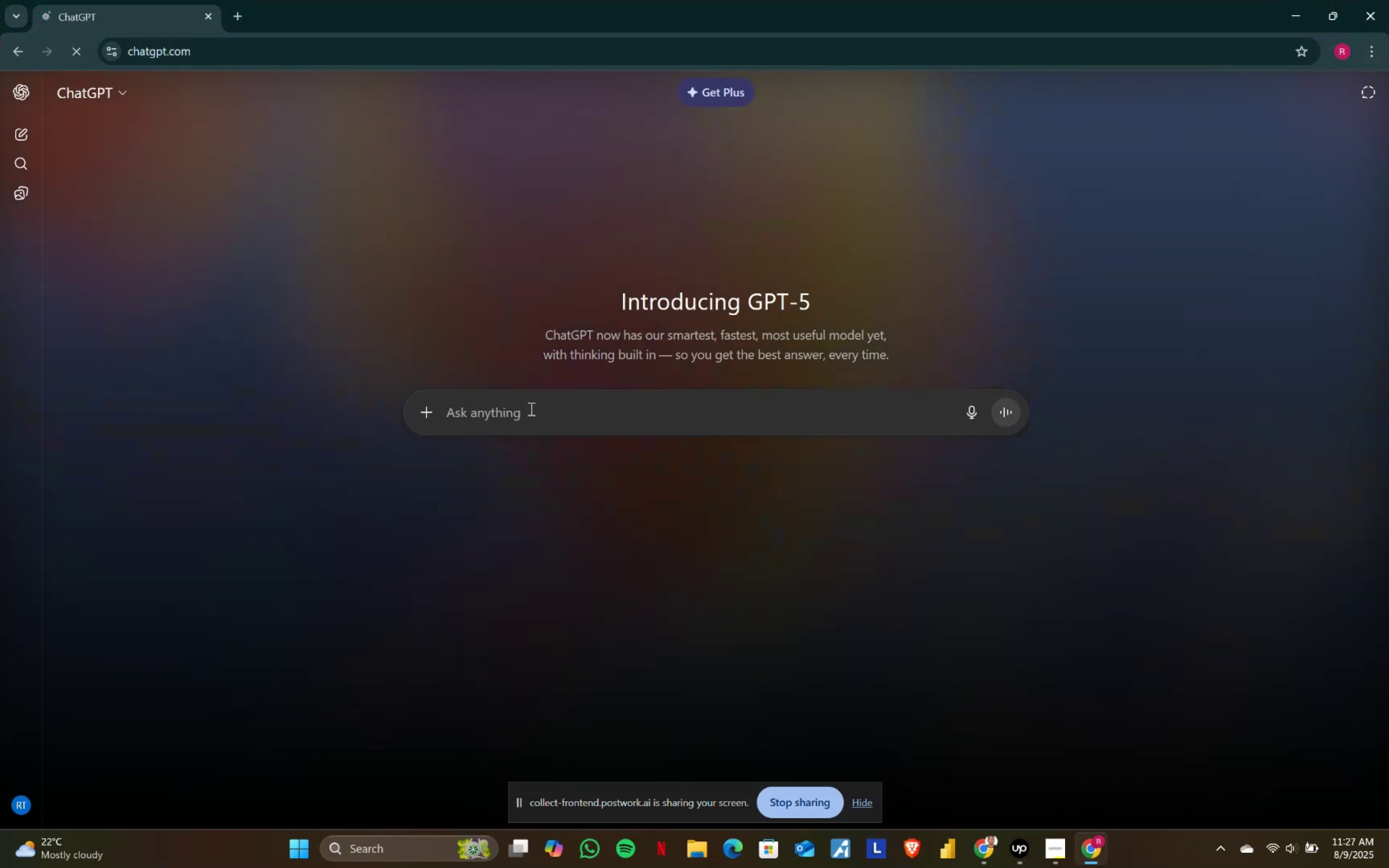 
key(Control+V)
 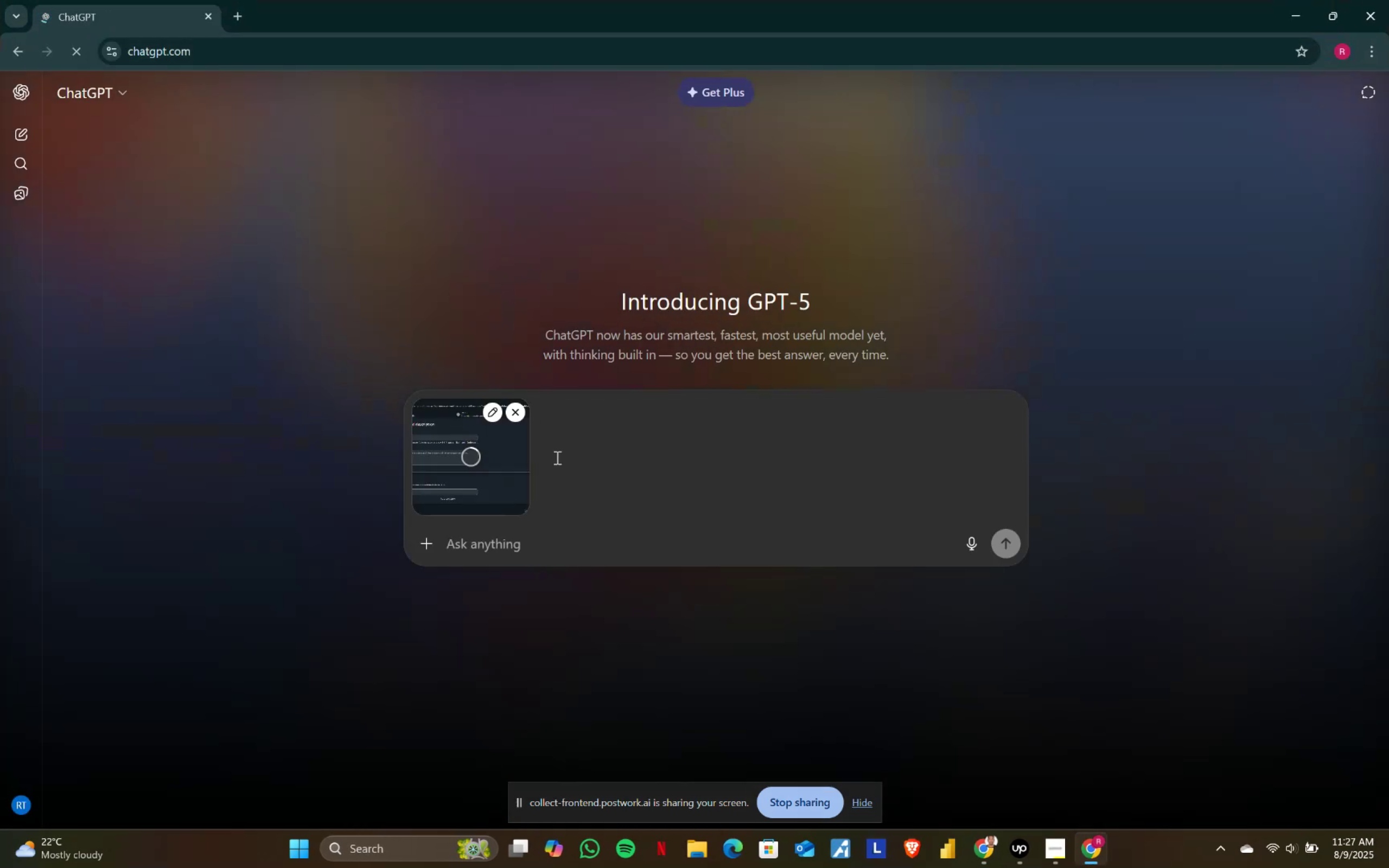 
type(how do i create a prp)
key(Backspace)
type(oject profile )
 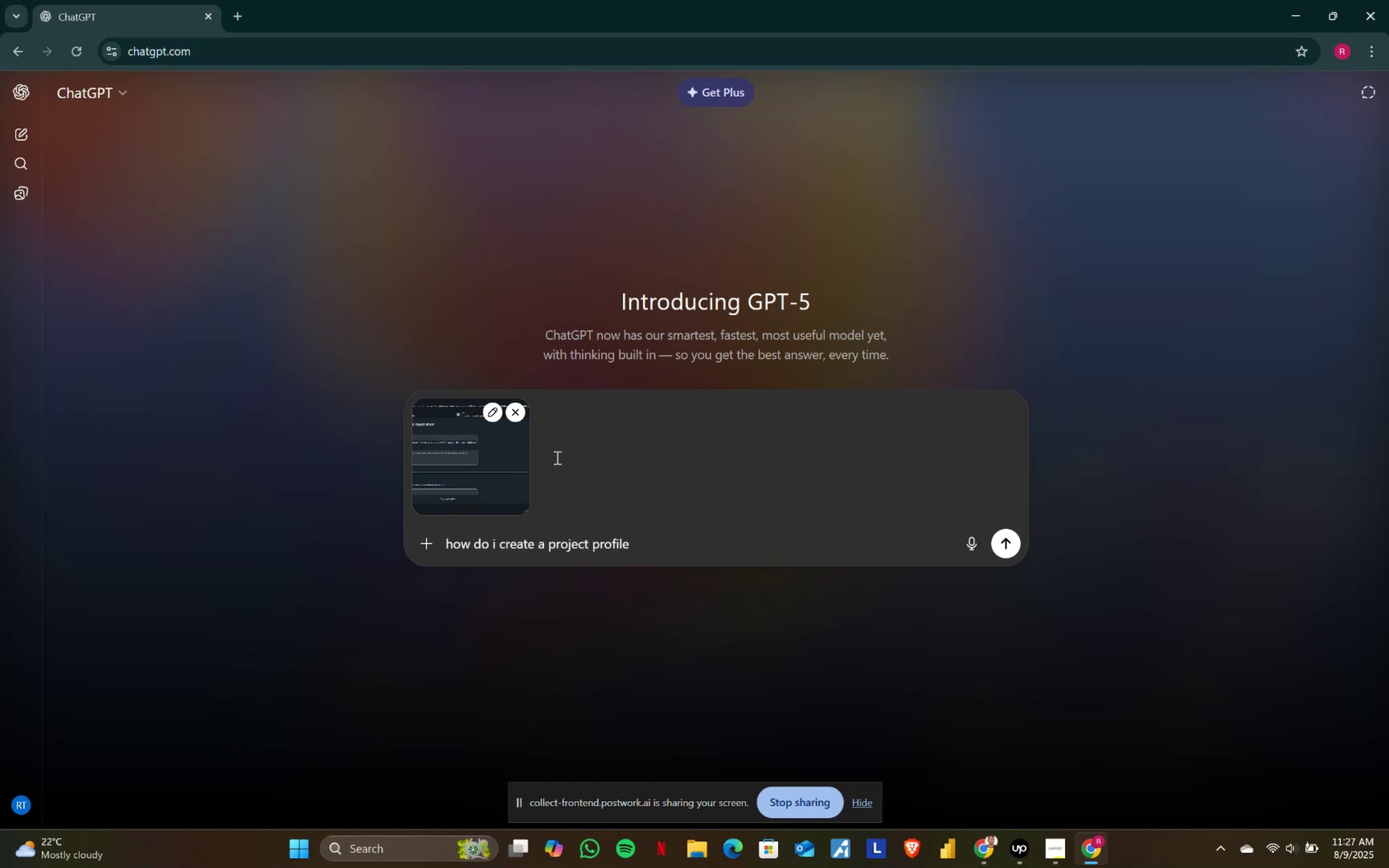 
key(Enter)
 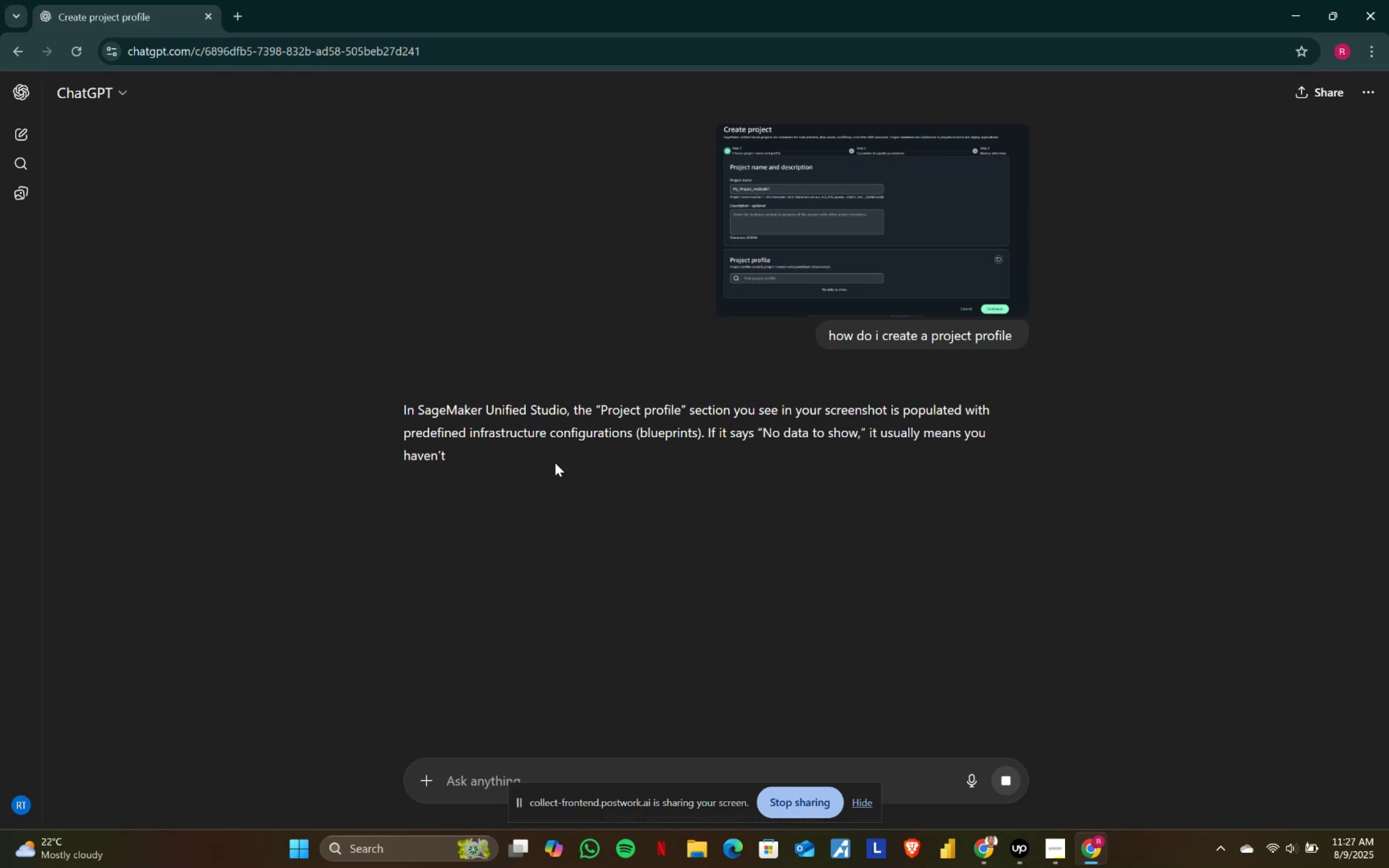 
wait(5.24)
 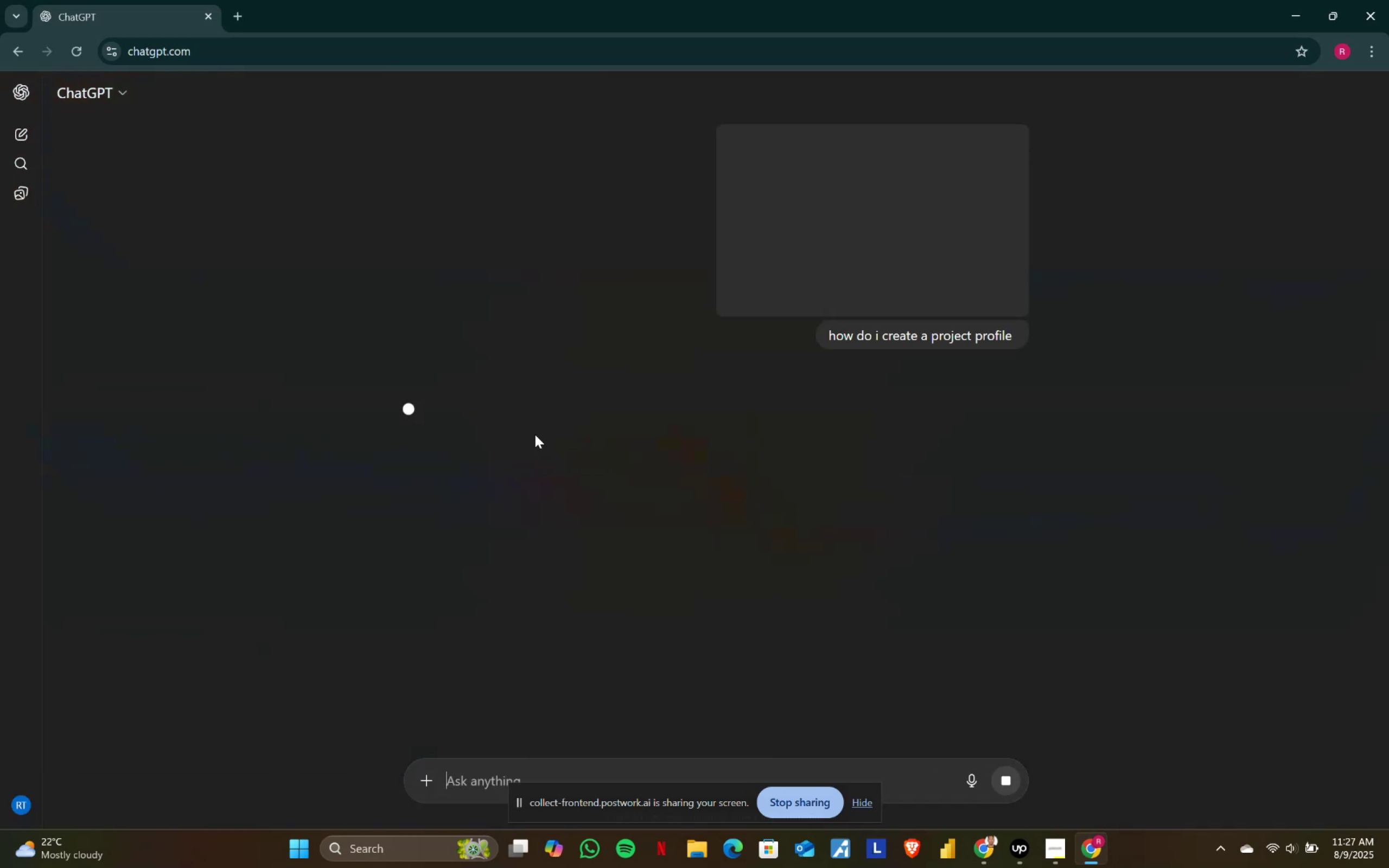 
scroll: coordinate [558, 444], scroll_direction: down, amount: 4.0
 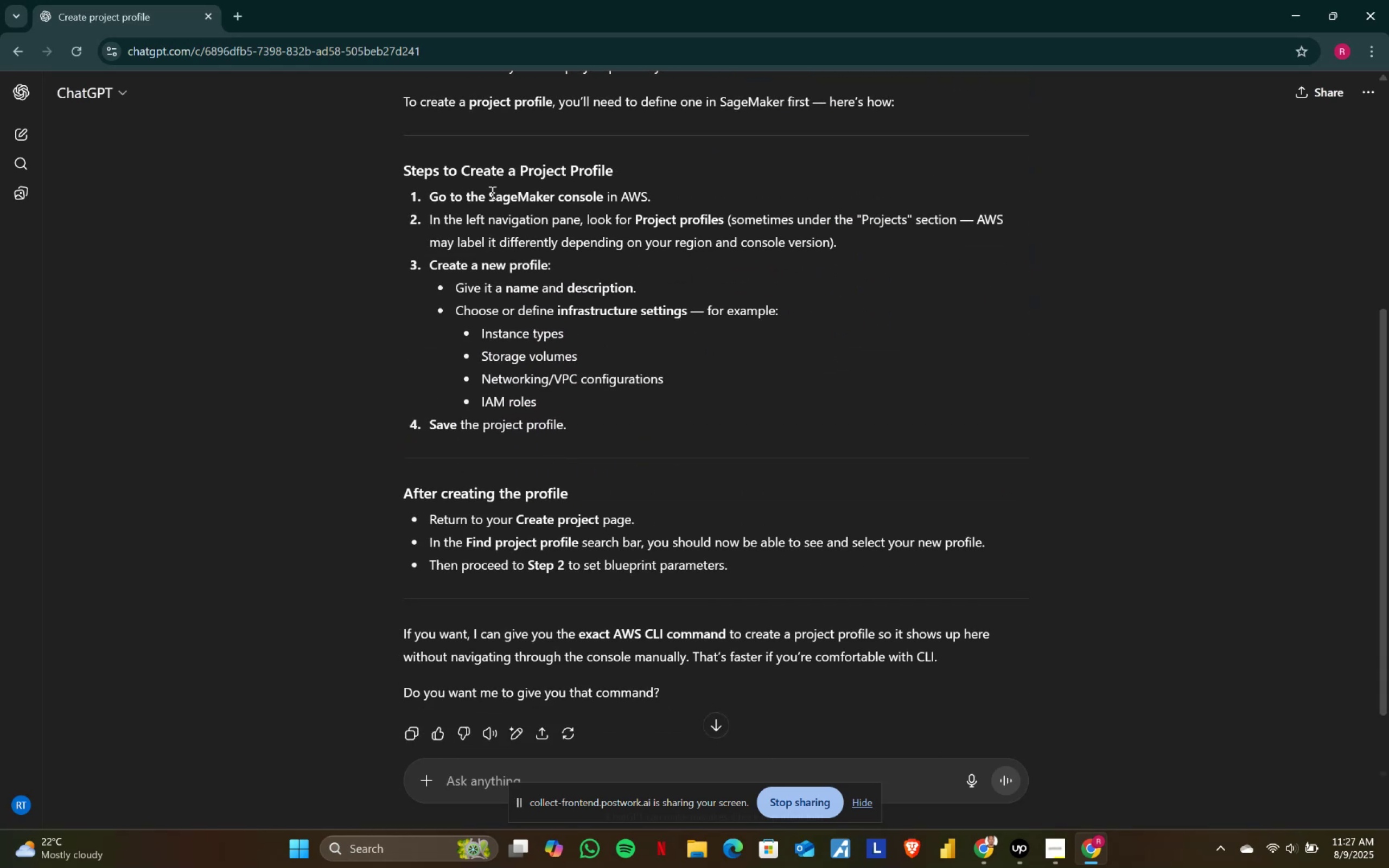 
left_click_drag(start_coordinate=[490, 192], to_coordinate=[596, 193])
 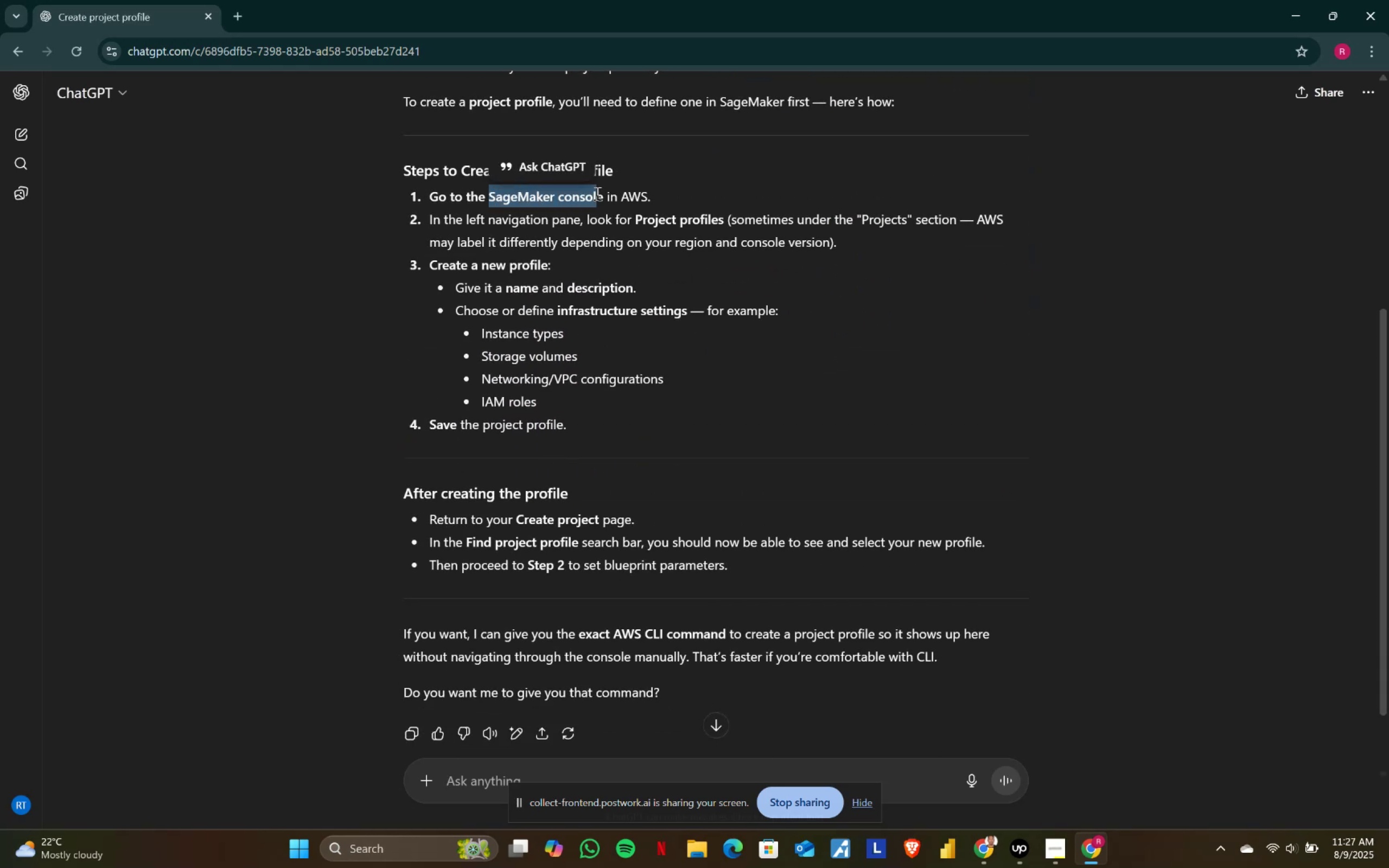 
left_click([596, 193])
 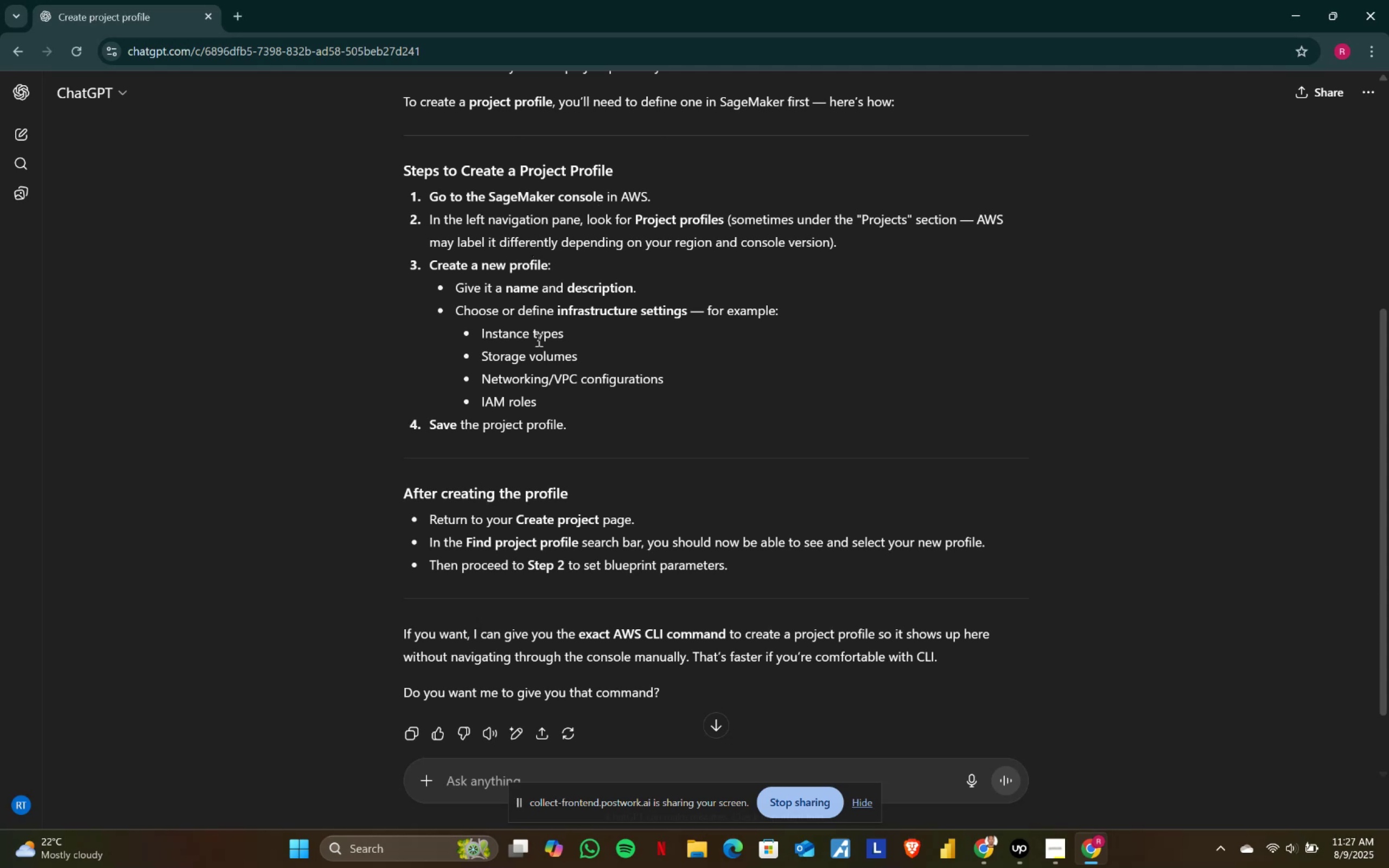 
scroll: coordinate [541, 354], scroll_direction: down, amount: 3.0
 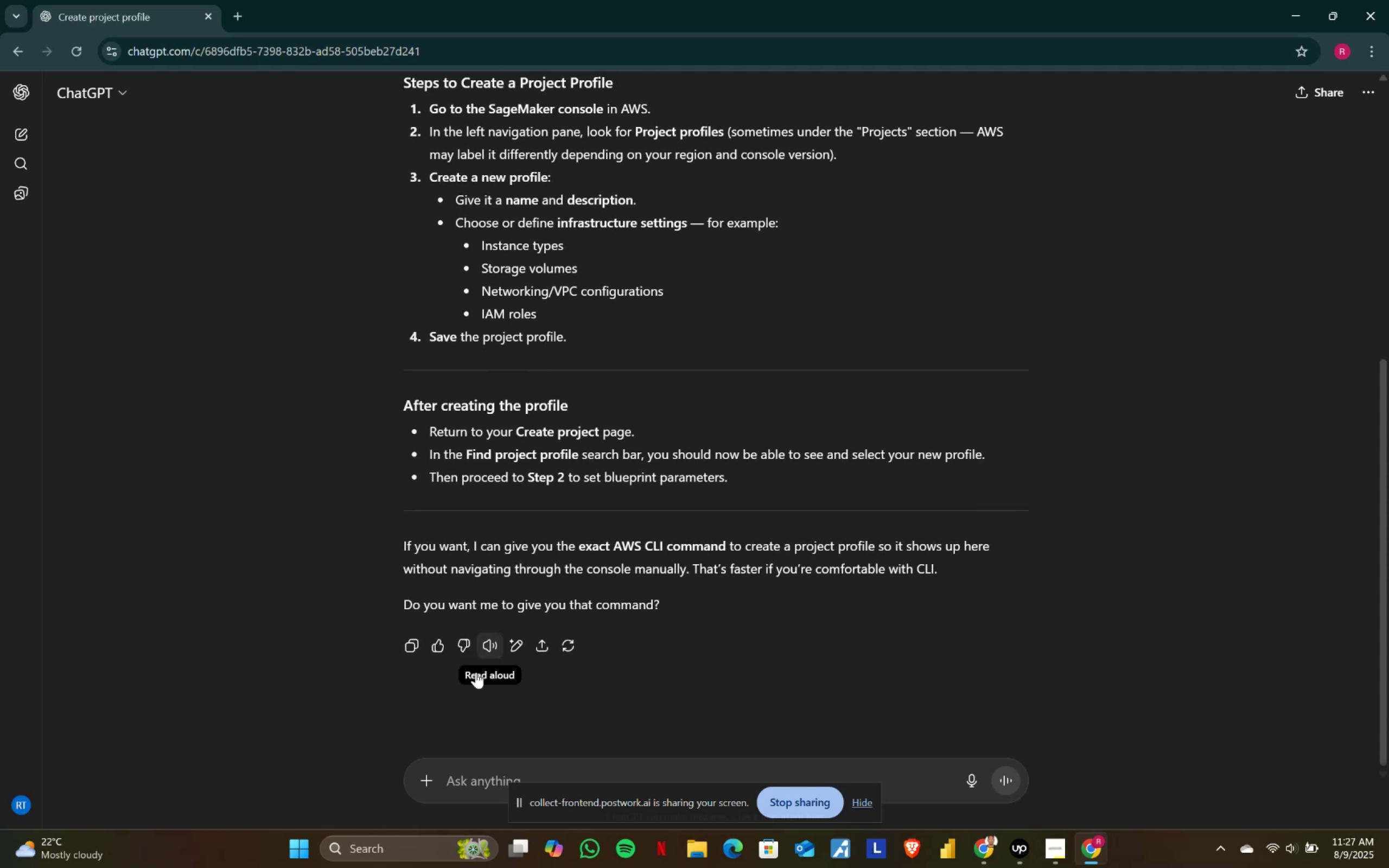 
left_click([470, 788])
 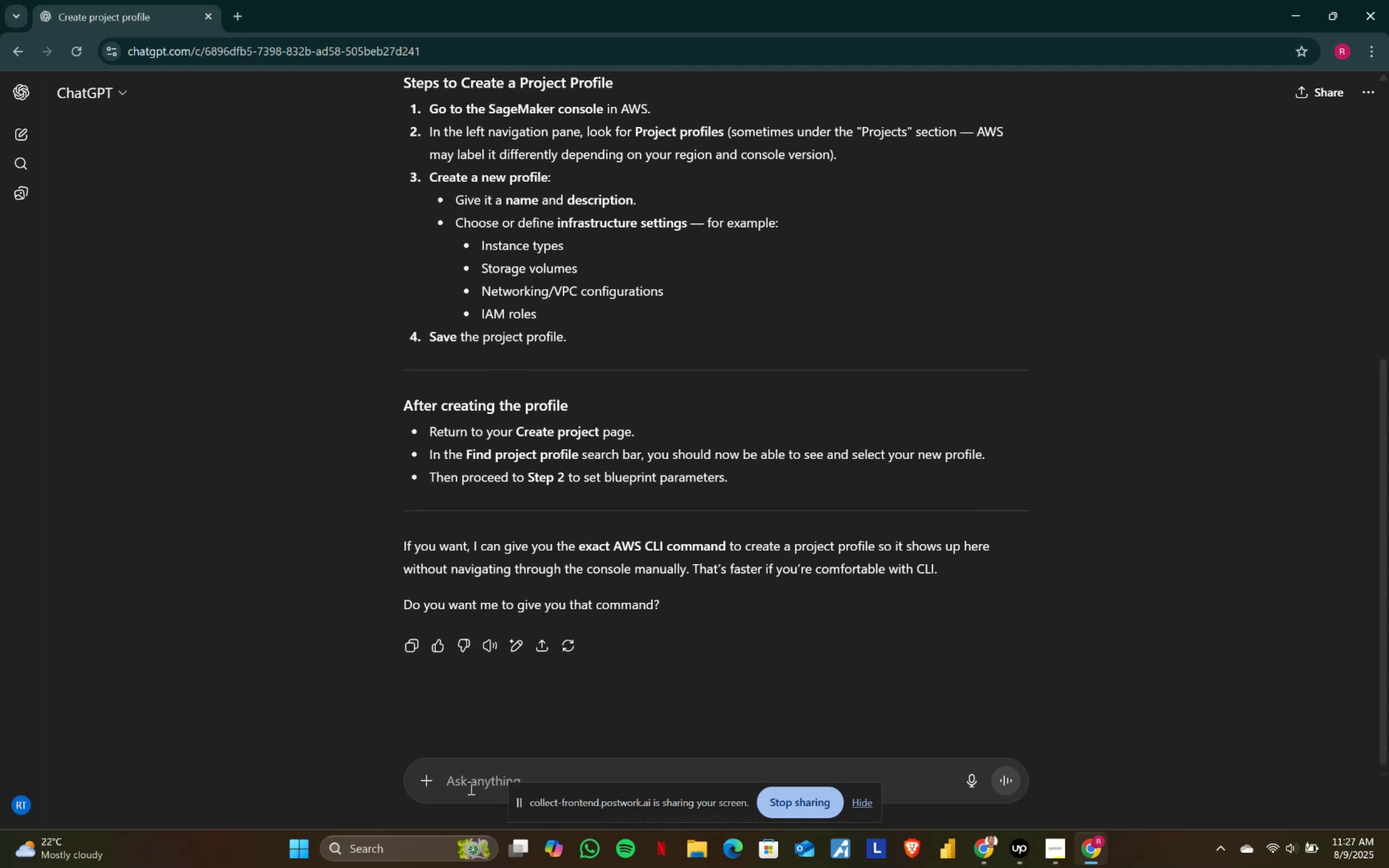 
type(yes)
 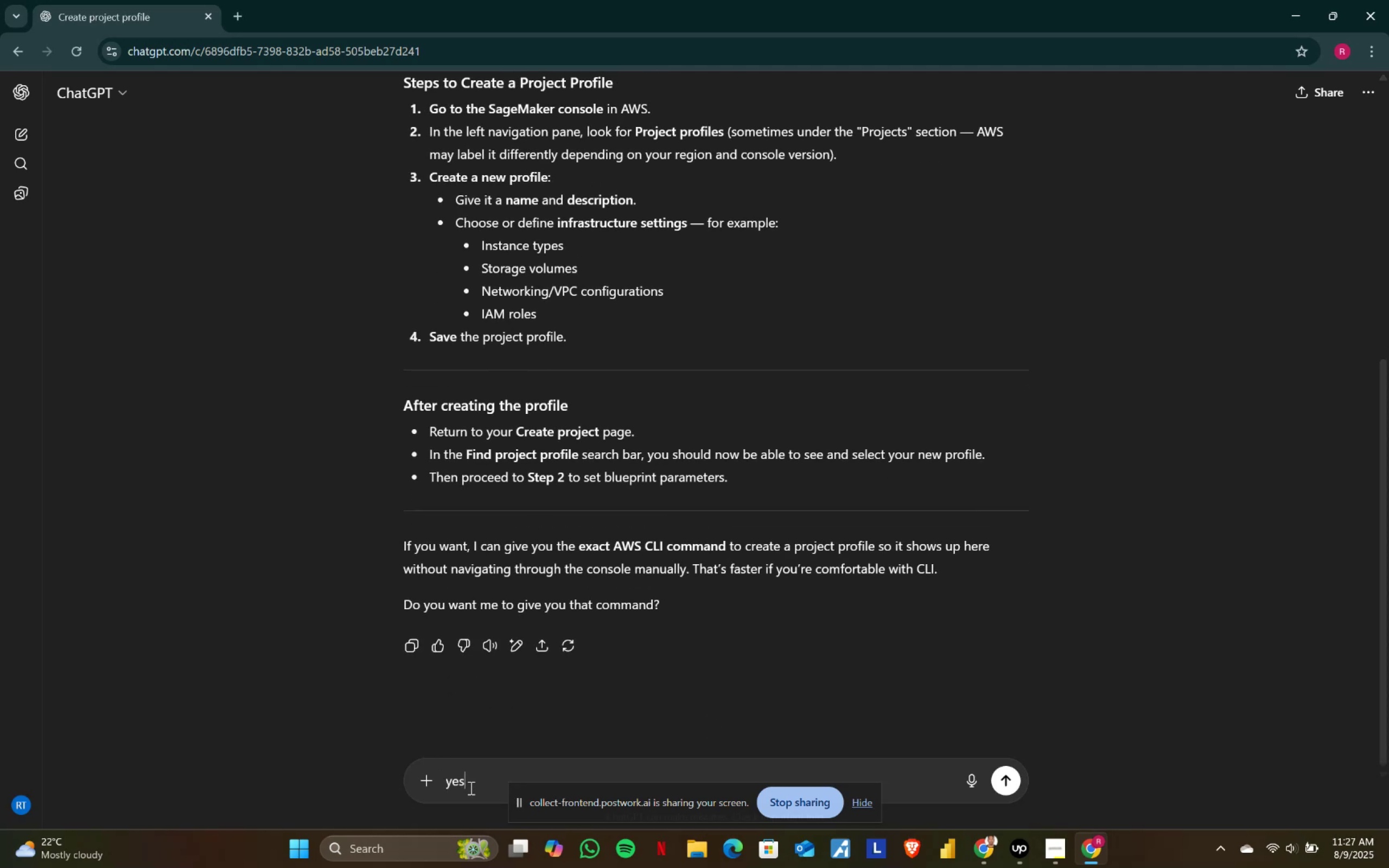 
key(Enter)
 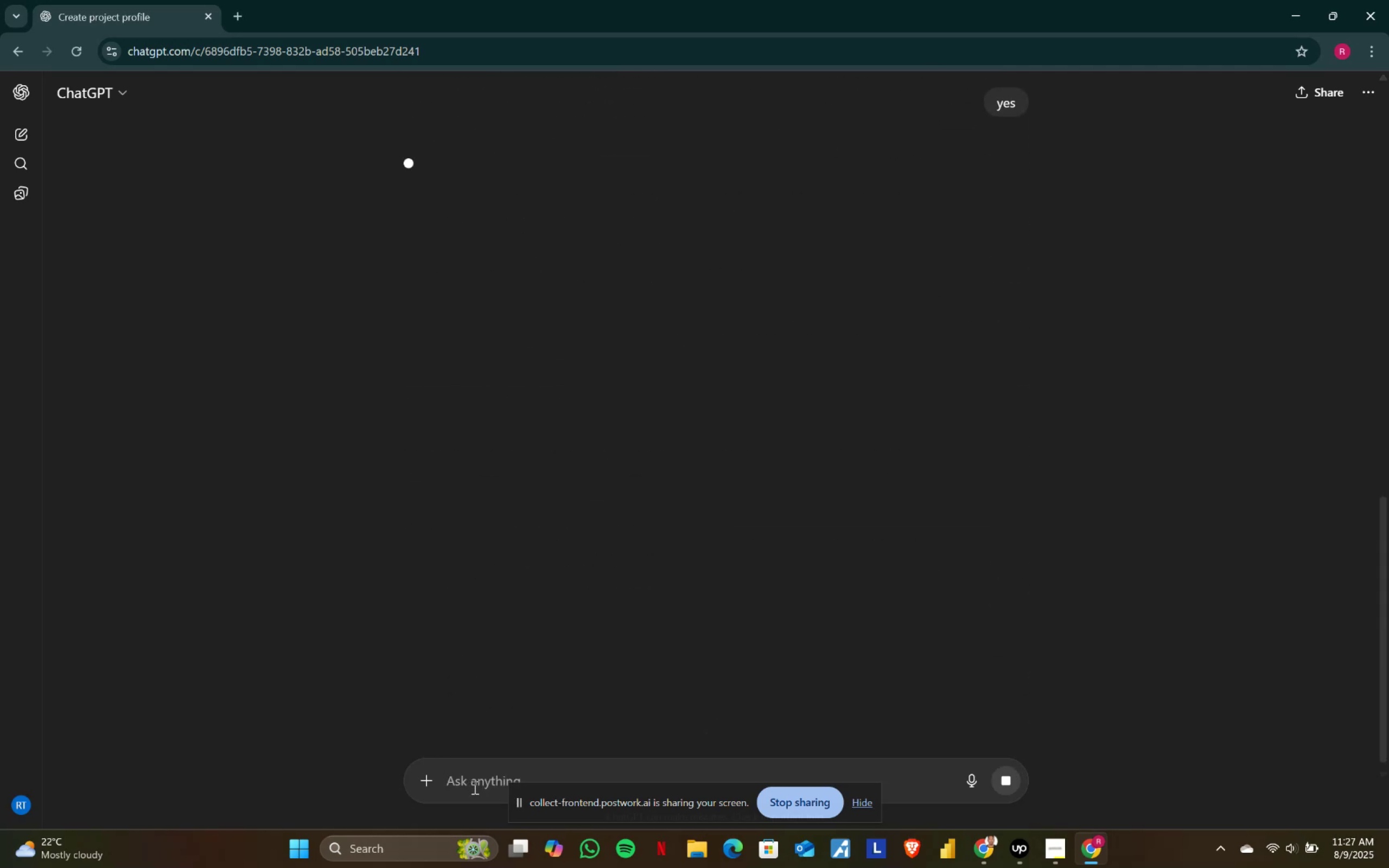 
scroll: coordinate [873, 455], scroll_direction: up, amount: 1.0
 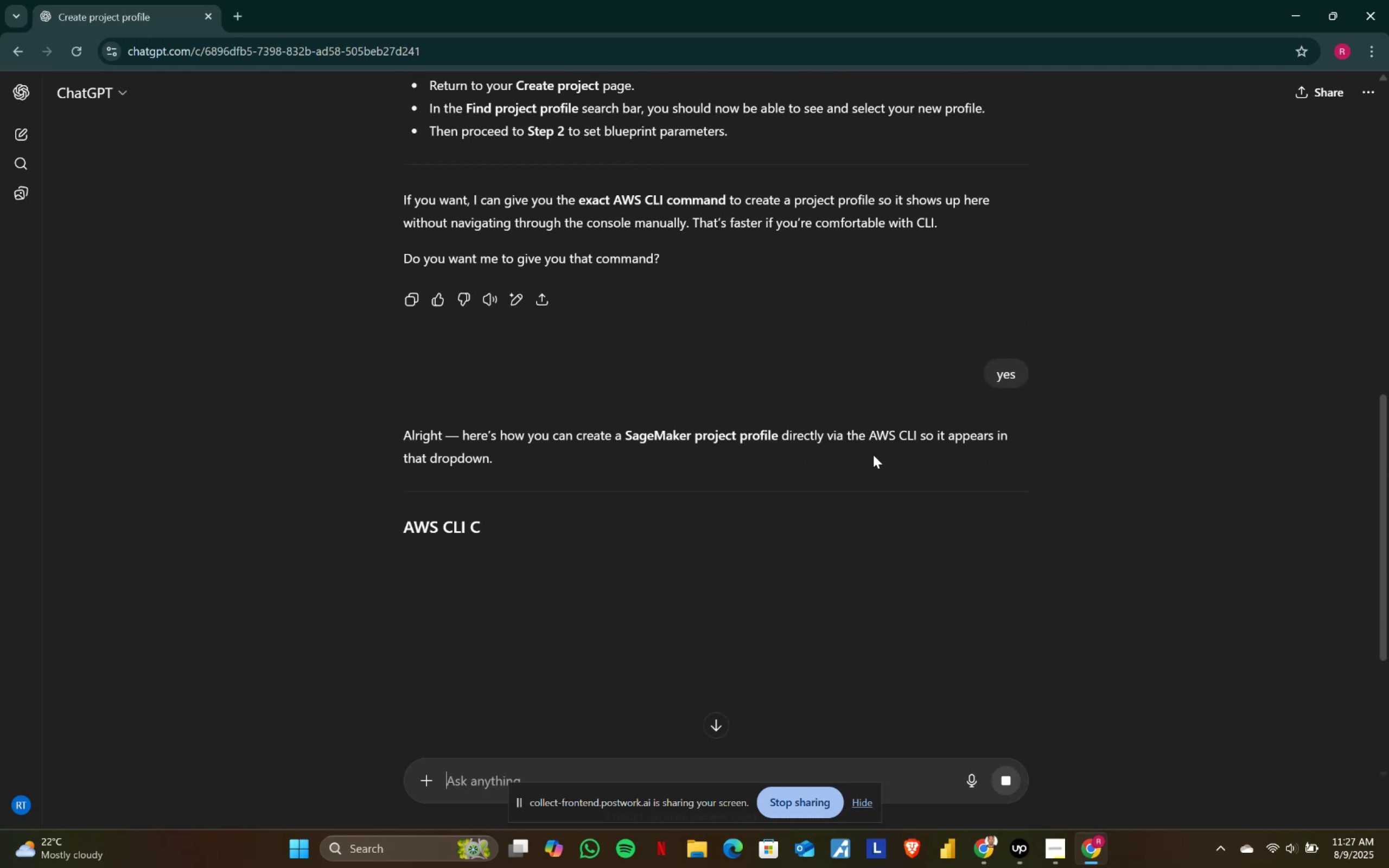 
scroll: coordinate [873, 455], scroll_direction: down, amount: 1.0
 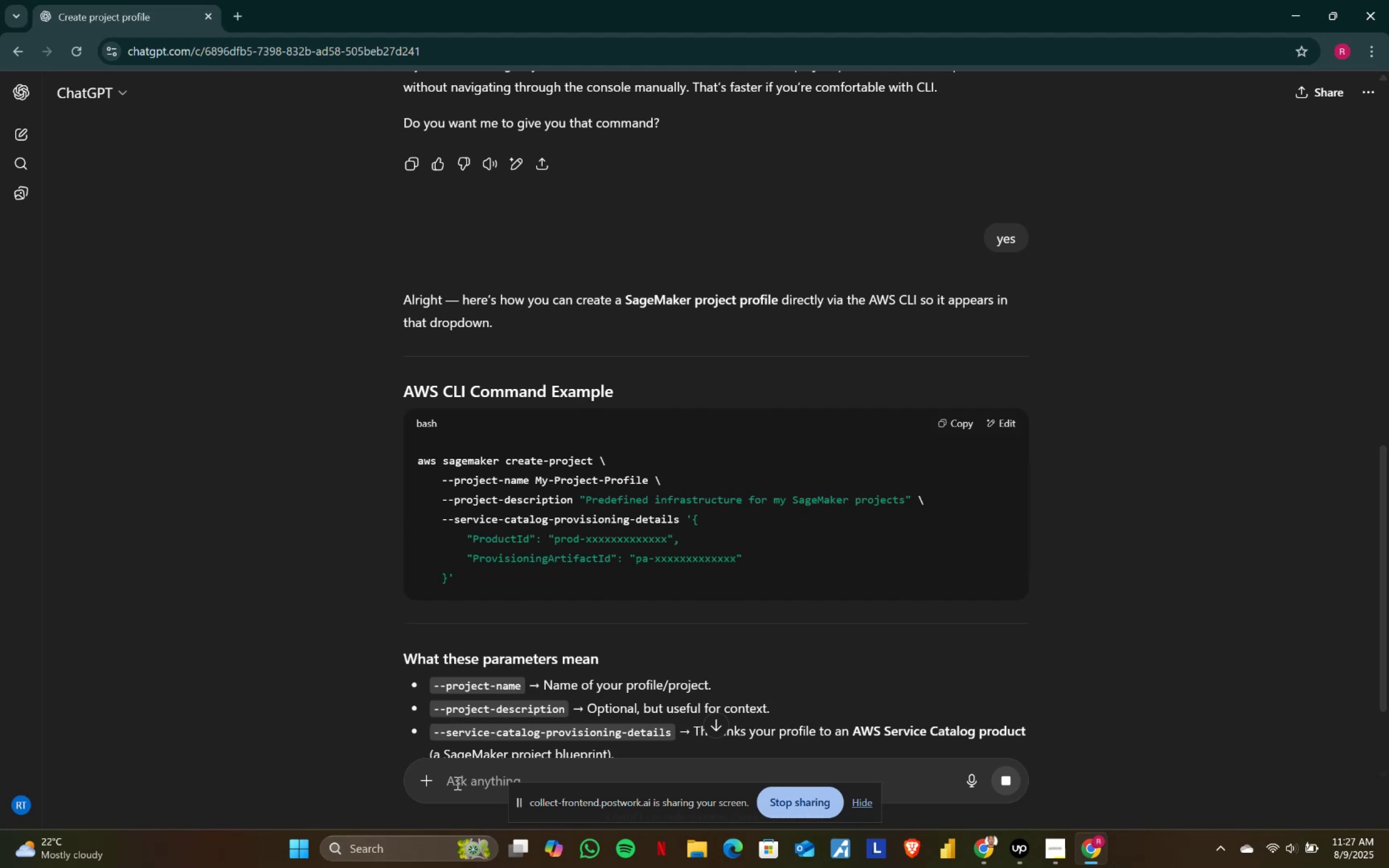 
type(i mean each an every sterp\)
key(Backspace)
key(Backspace)
key(Backspace)
type(p)
 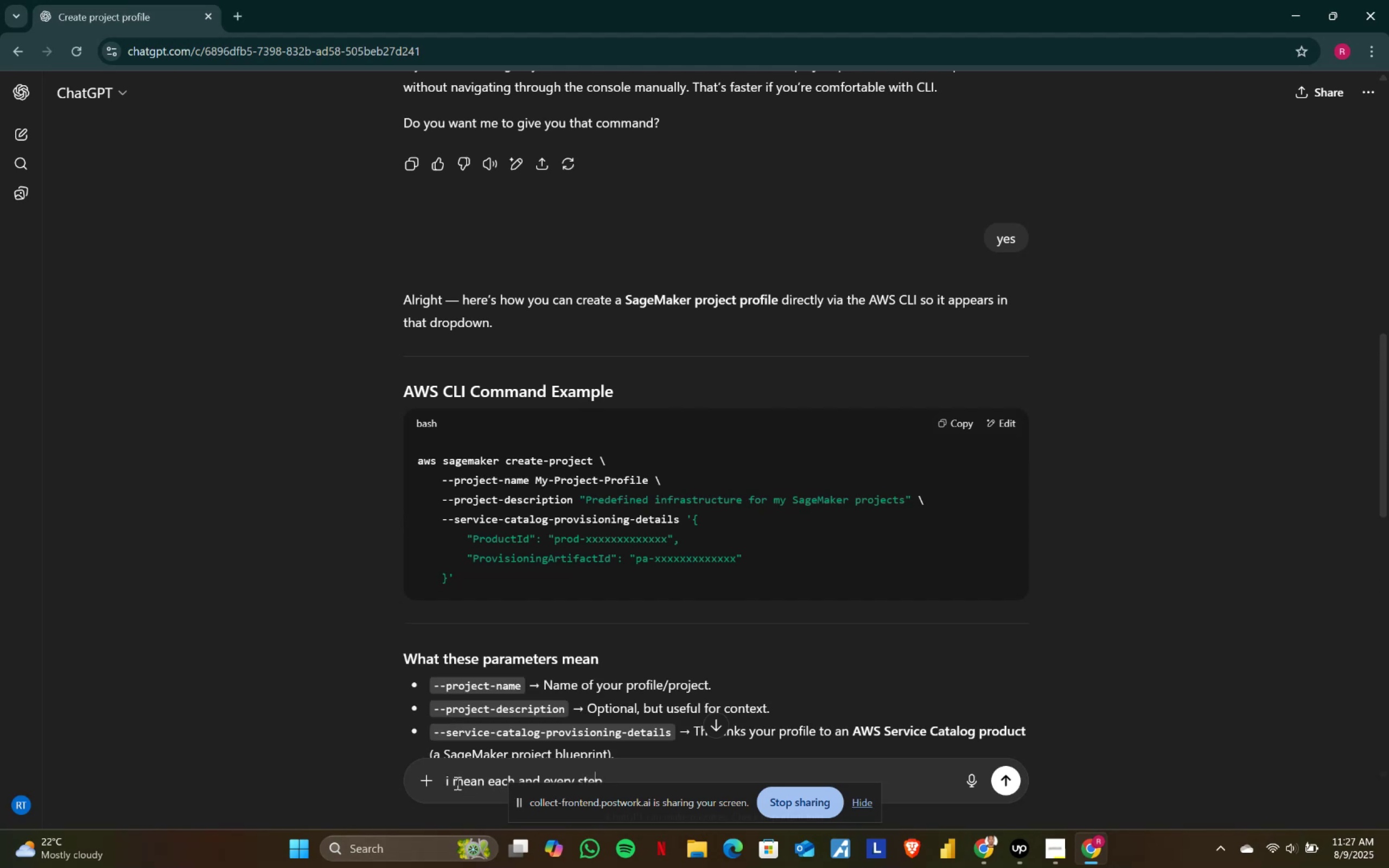 
hold_key(key=D, duration=0.32)
 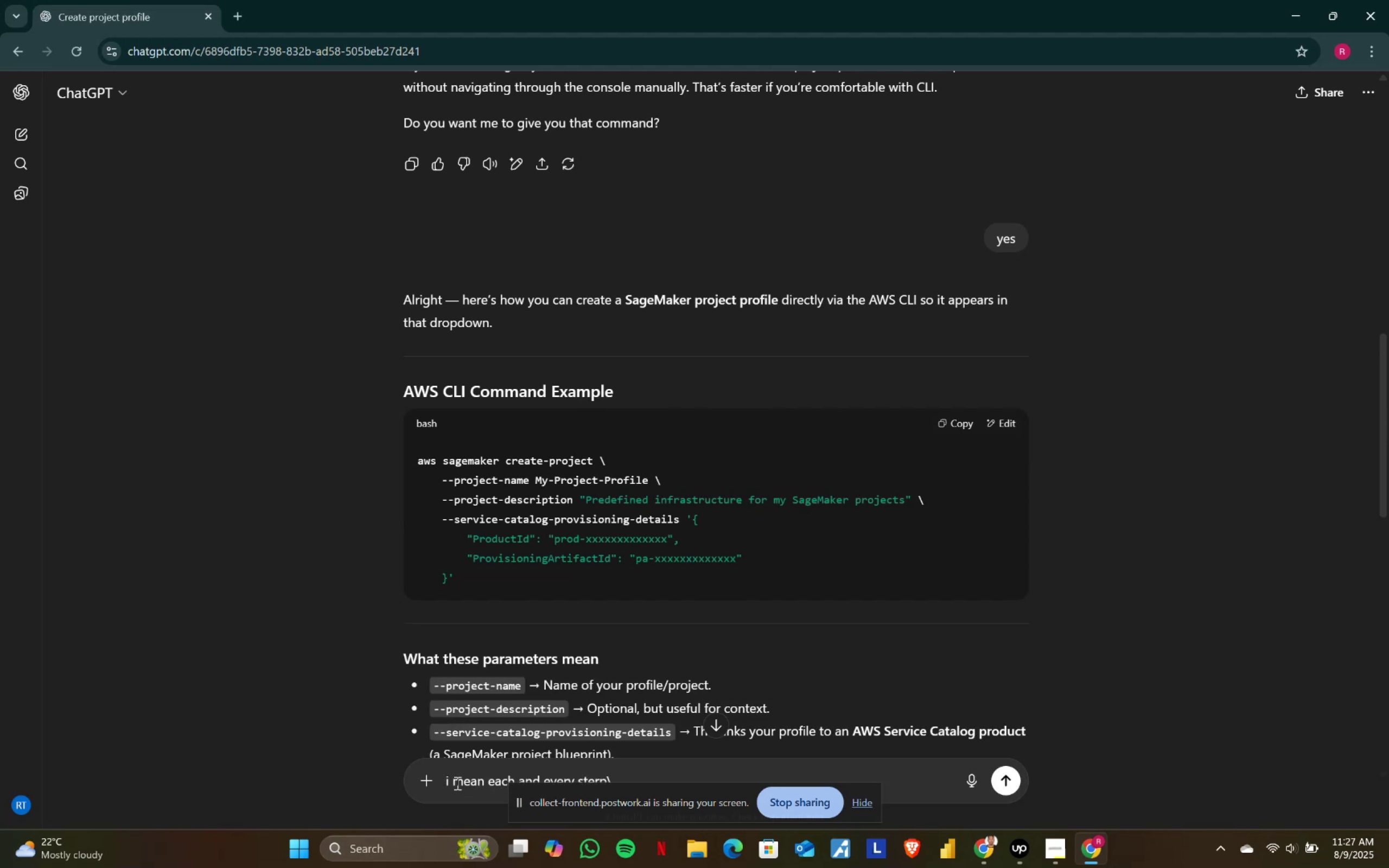 
key(ArrowLeft)
 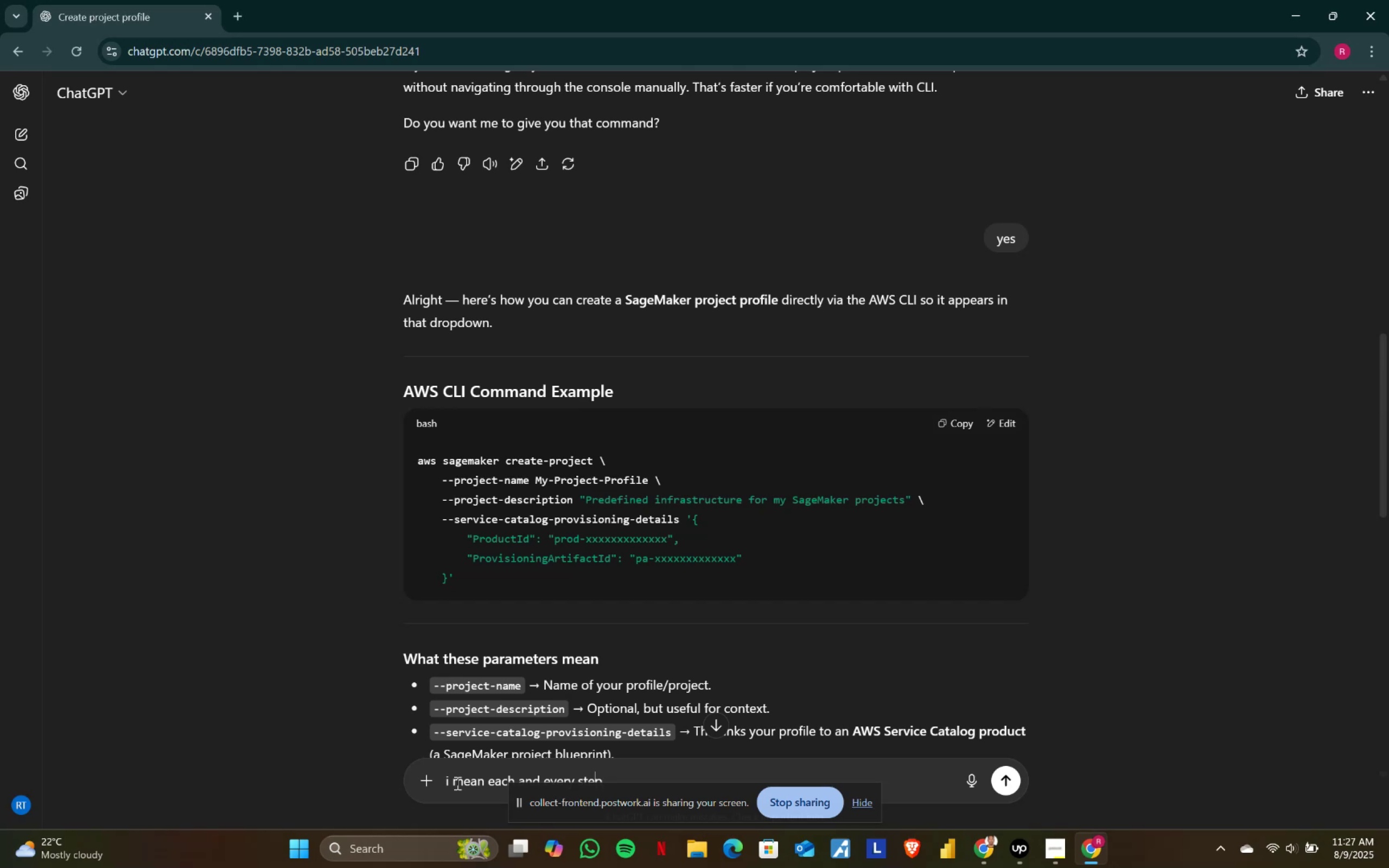 
key(Enter)
 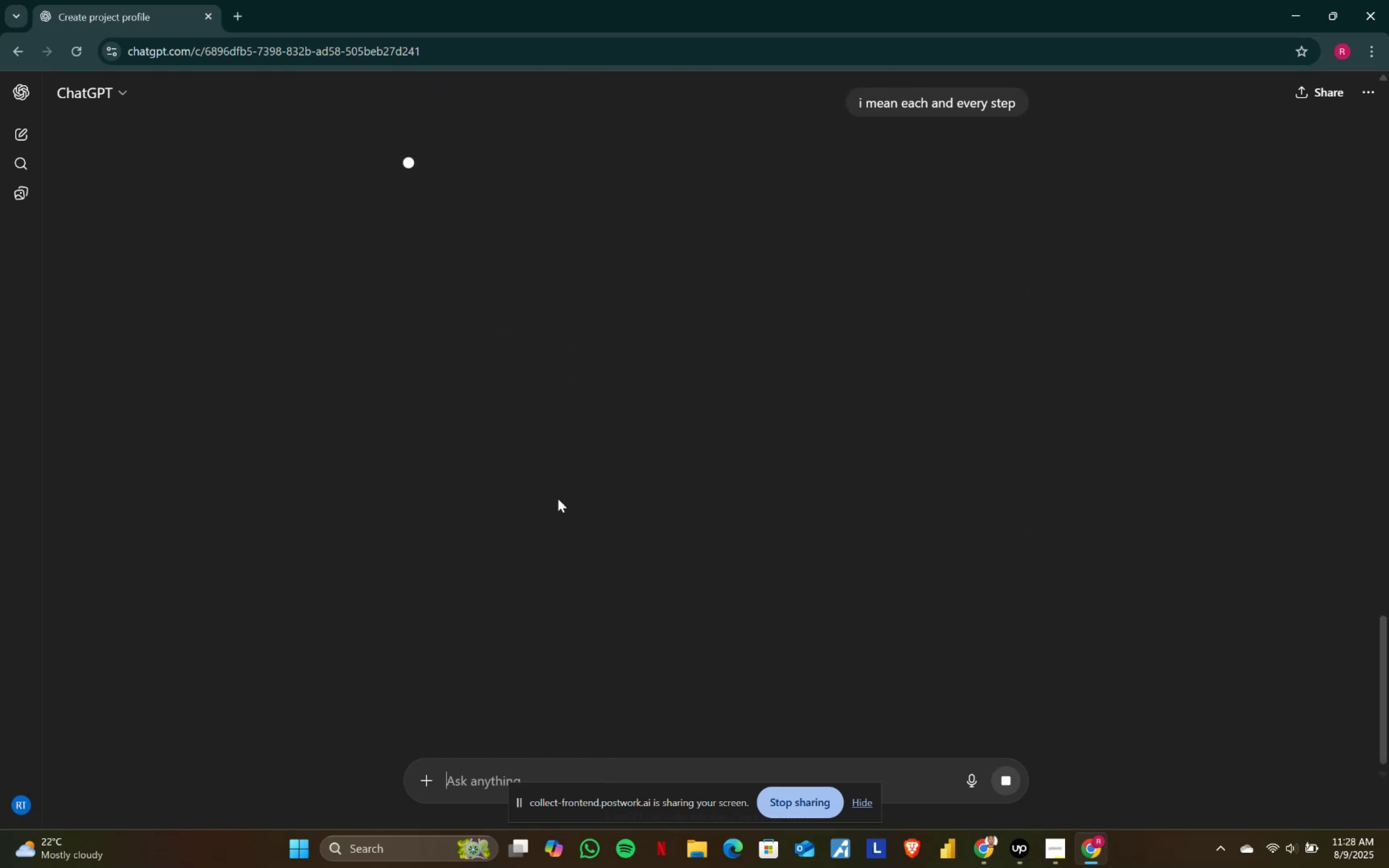 
scroll: coordinate [405, 395], scroll_direction: up, amount: 17.0
 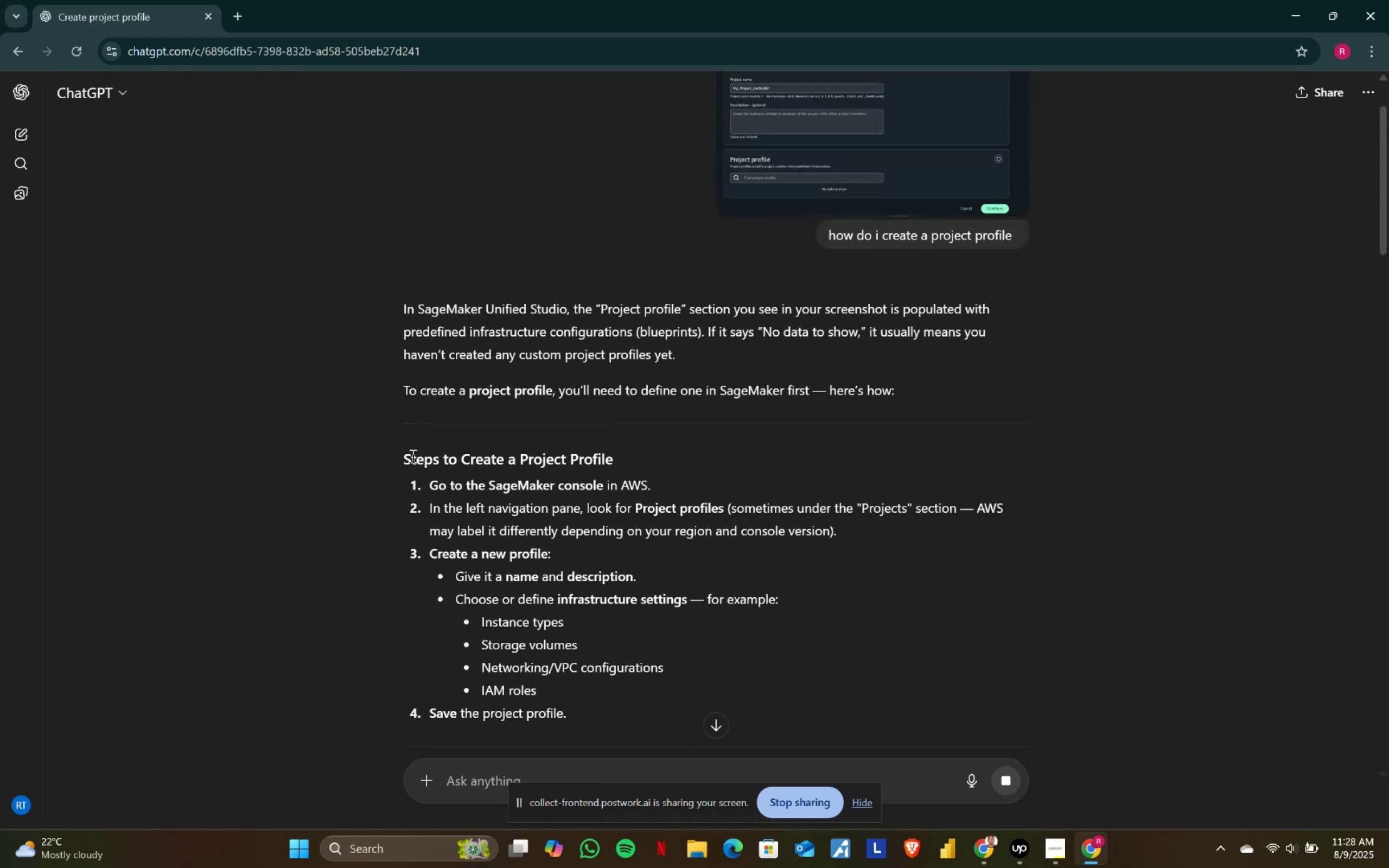 
left_click_drag(start_coordinate=[384, 458], to_coordinate=[614, 709])
 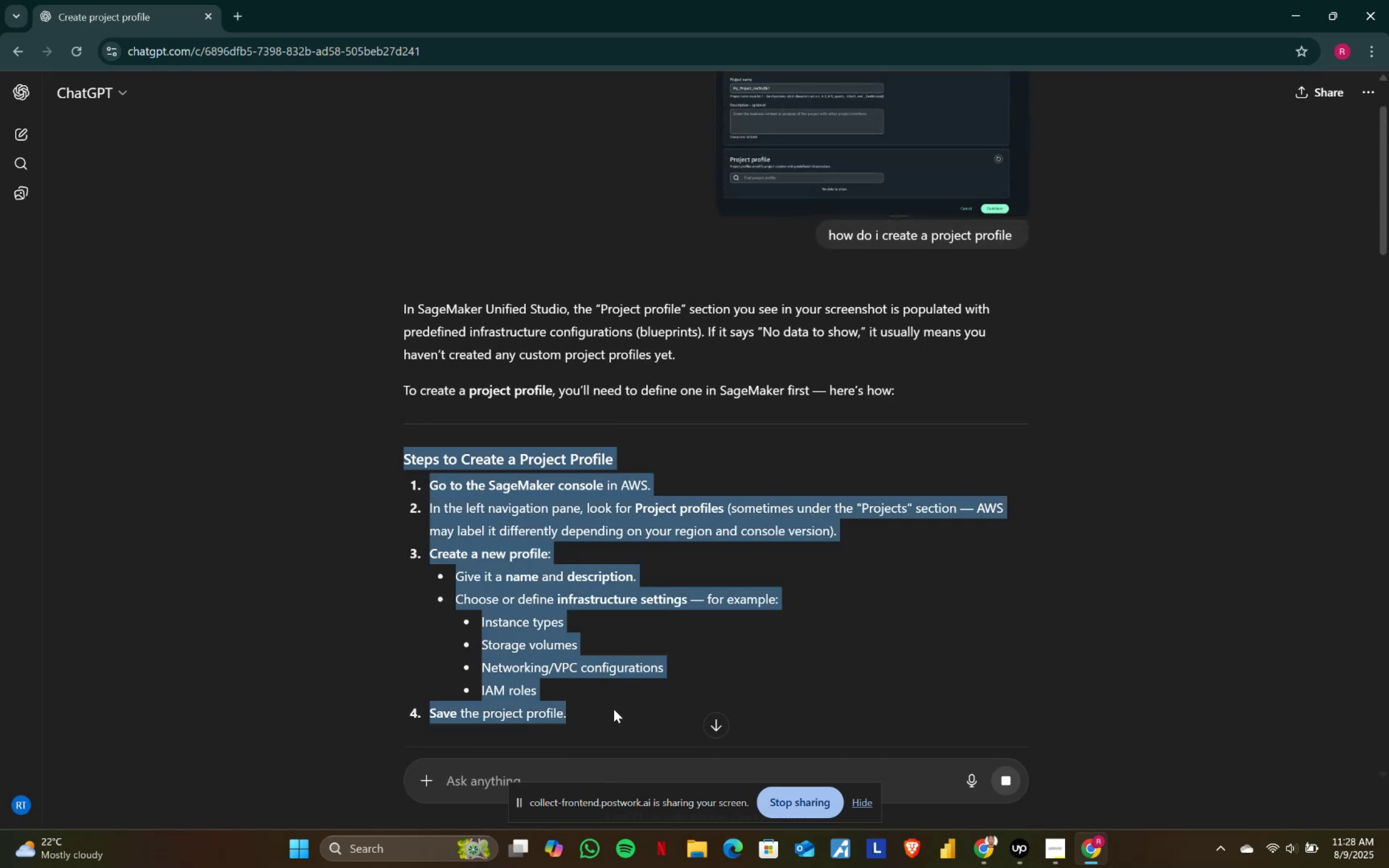 
key(Control+ControlLeft)
 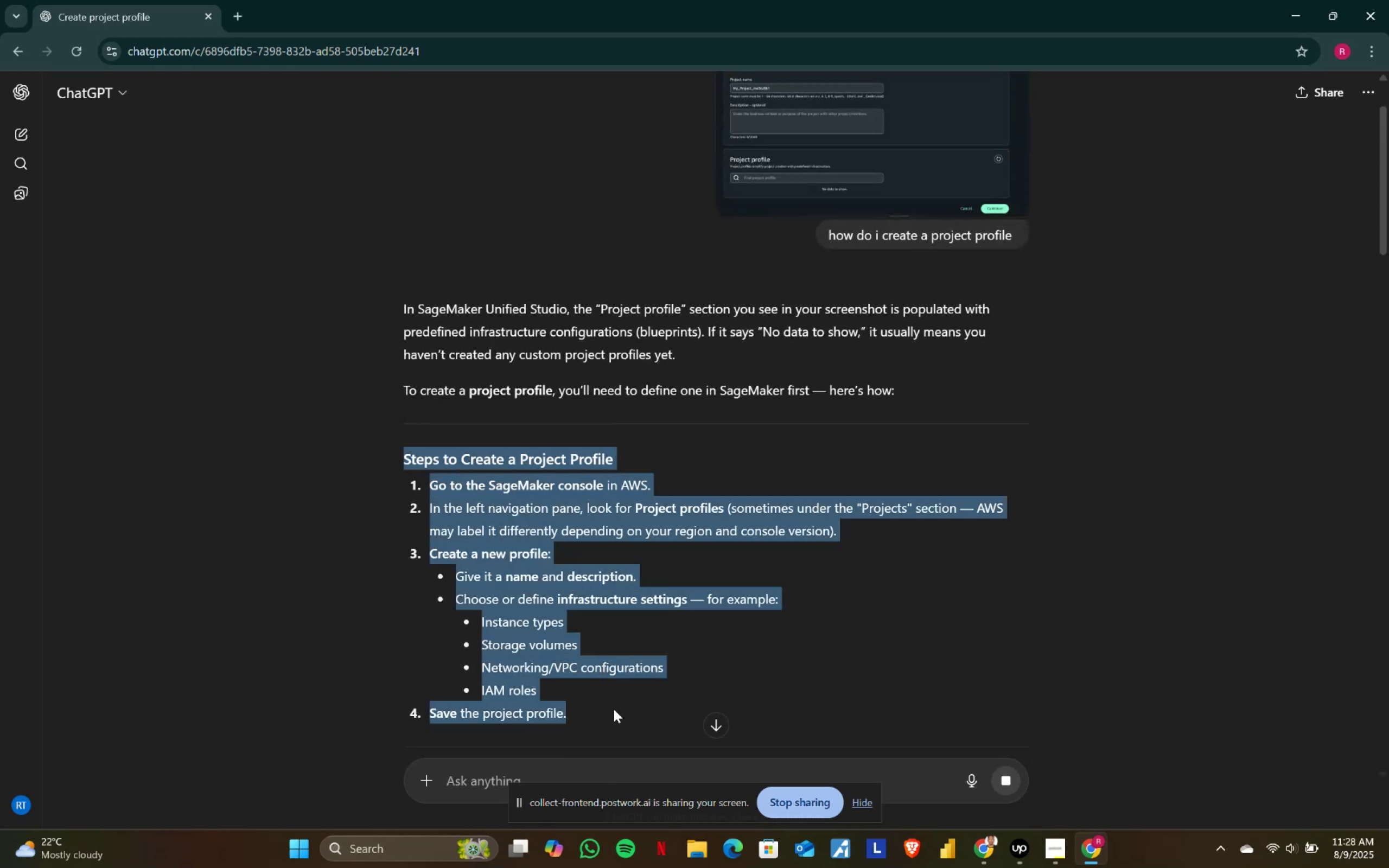 
key(Control+C)
 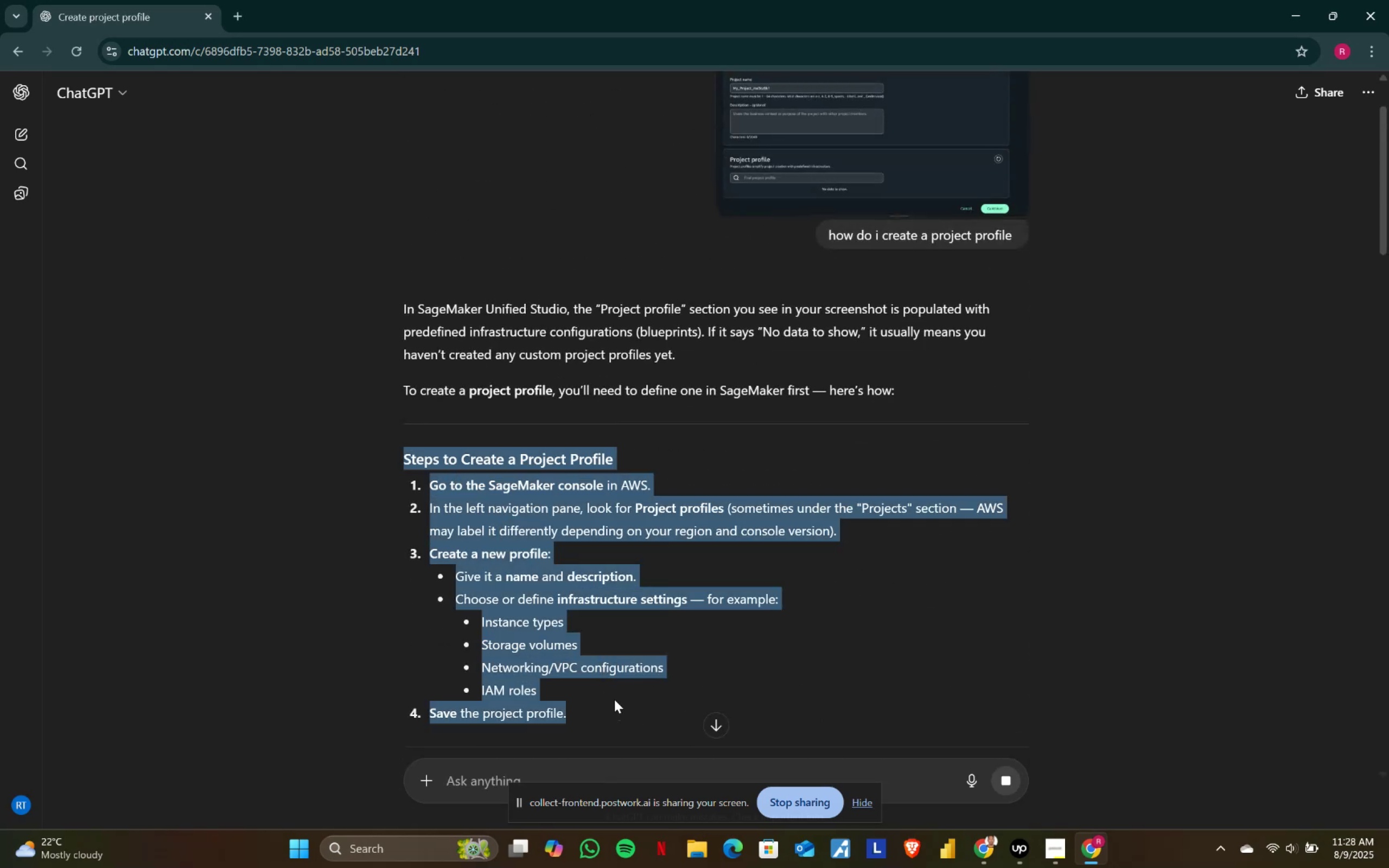 
scroll: coordinate [616, 685], scroll_direction: down, amount: 1.0
 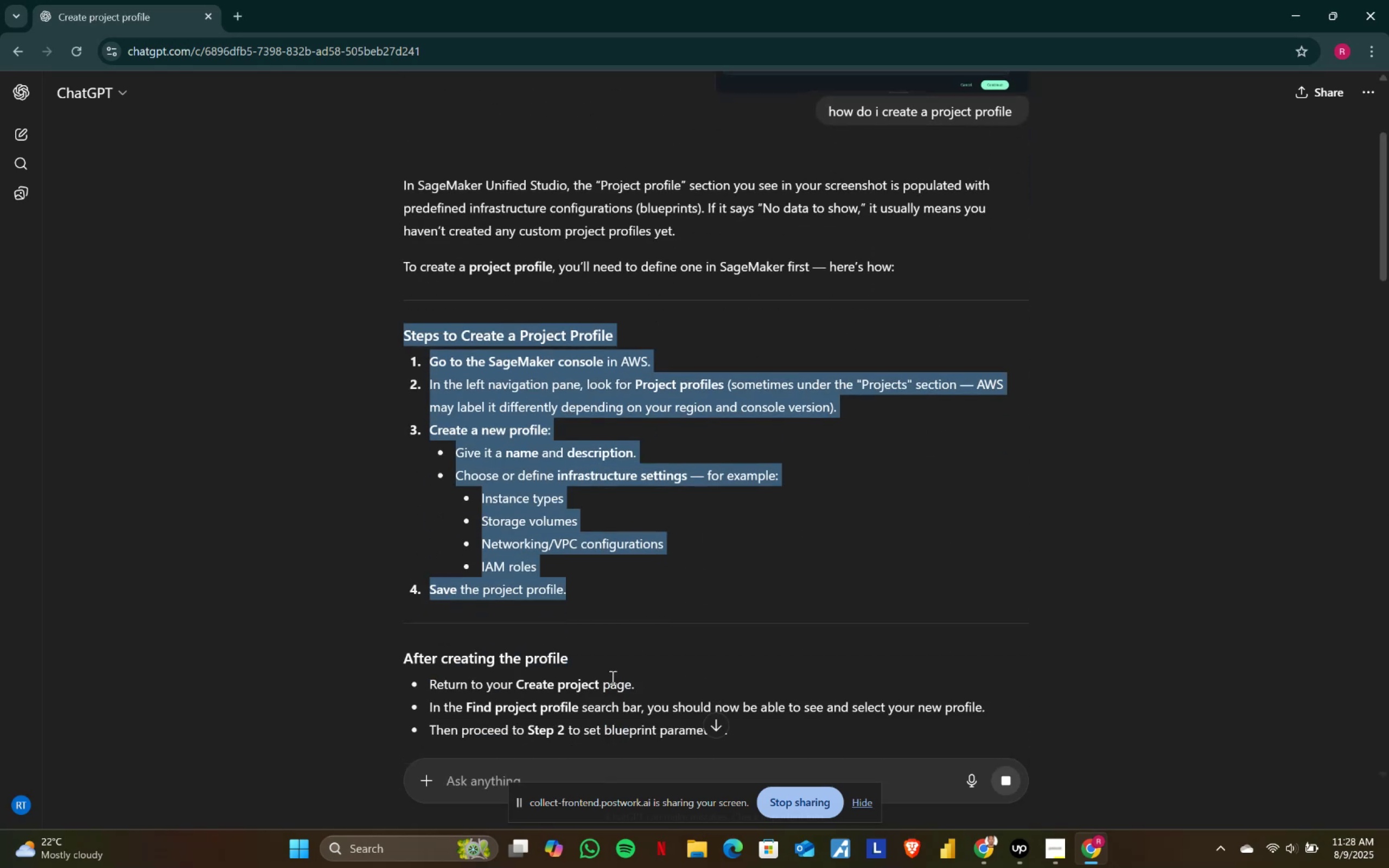 
key(Control+ControlLeft)
 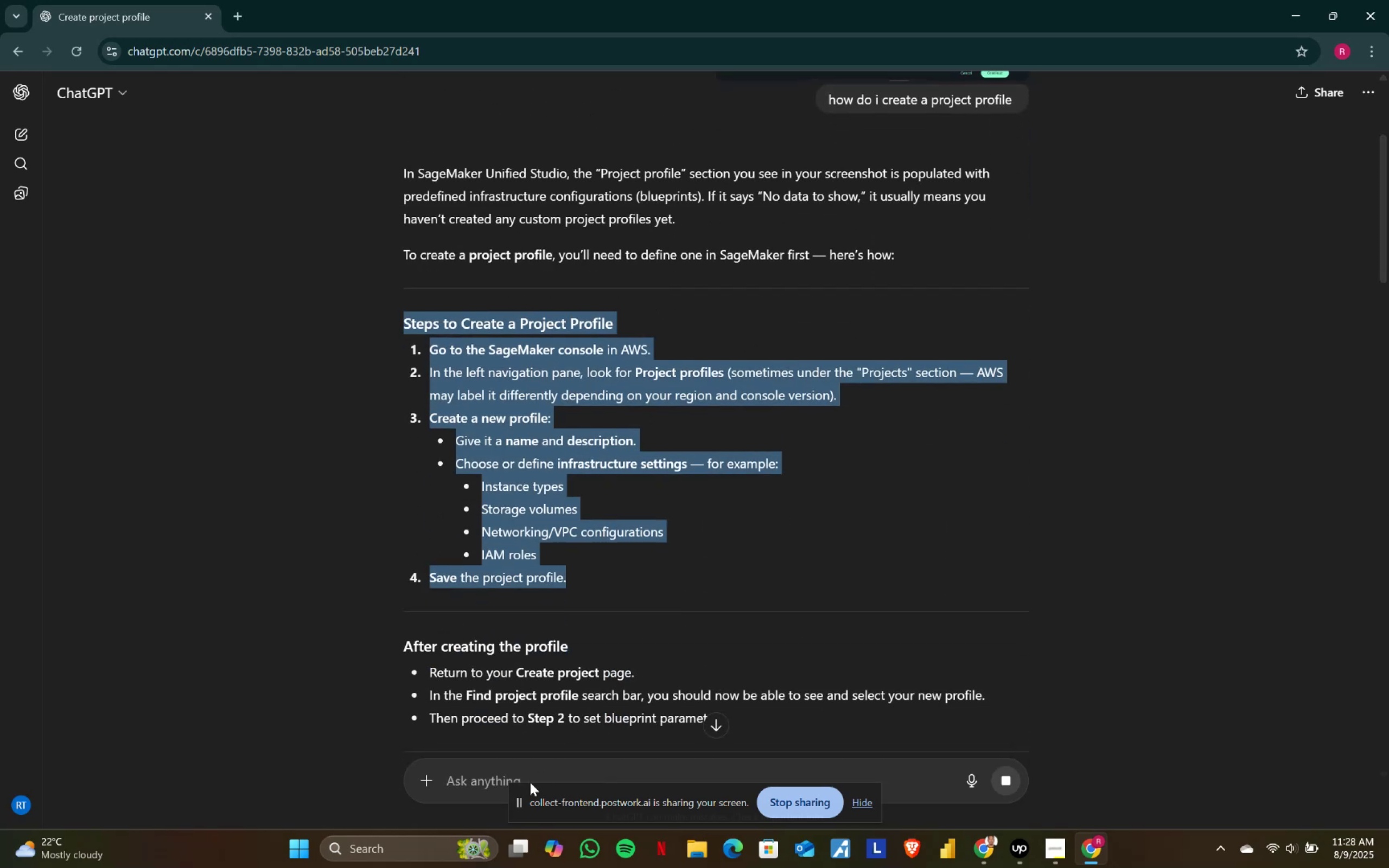 
key(Control+C)
 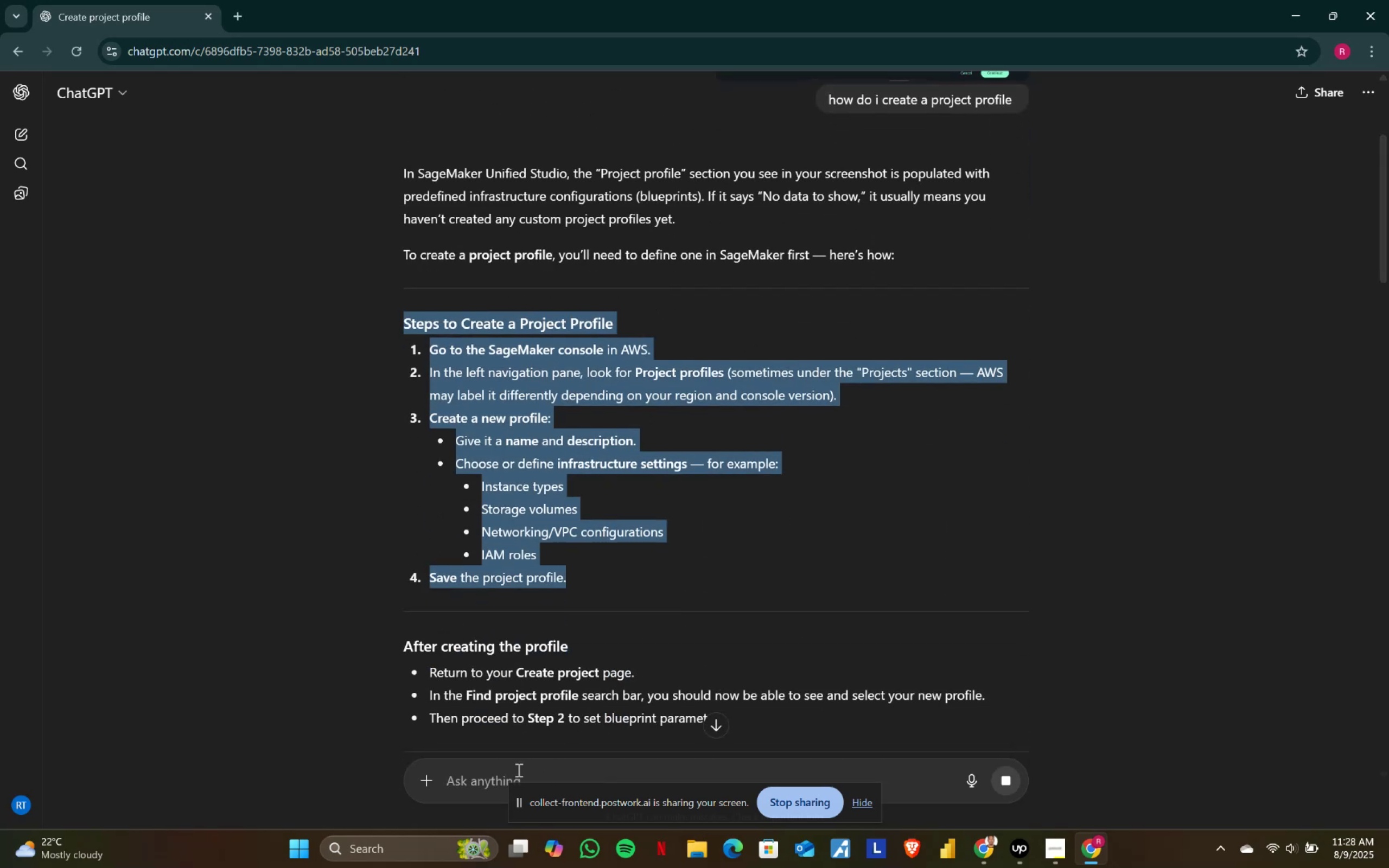 
left_click([518, 769])
 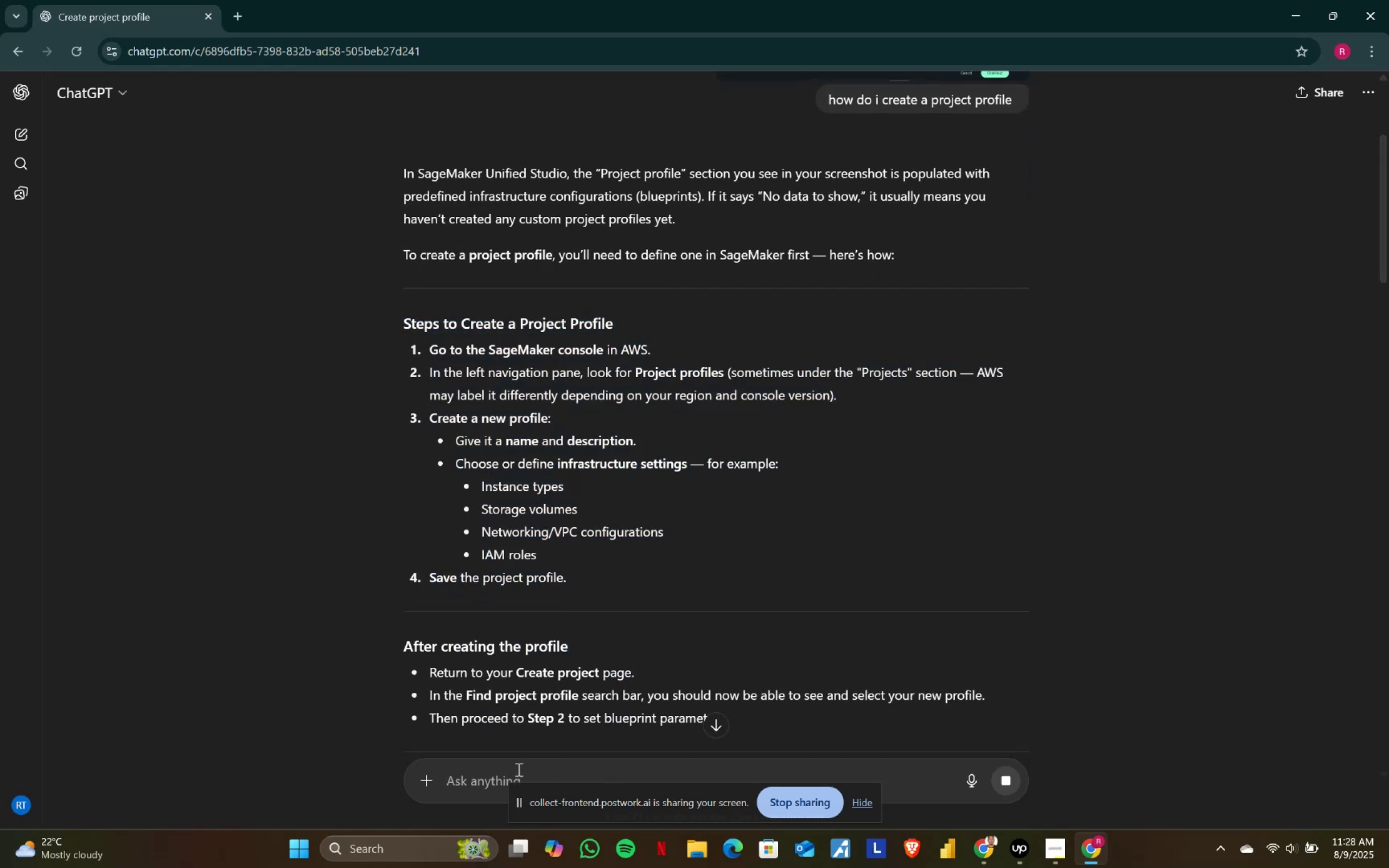 
key(Control+ControlLeft)
 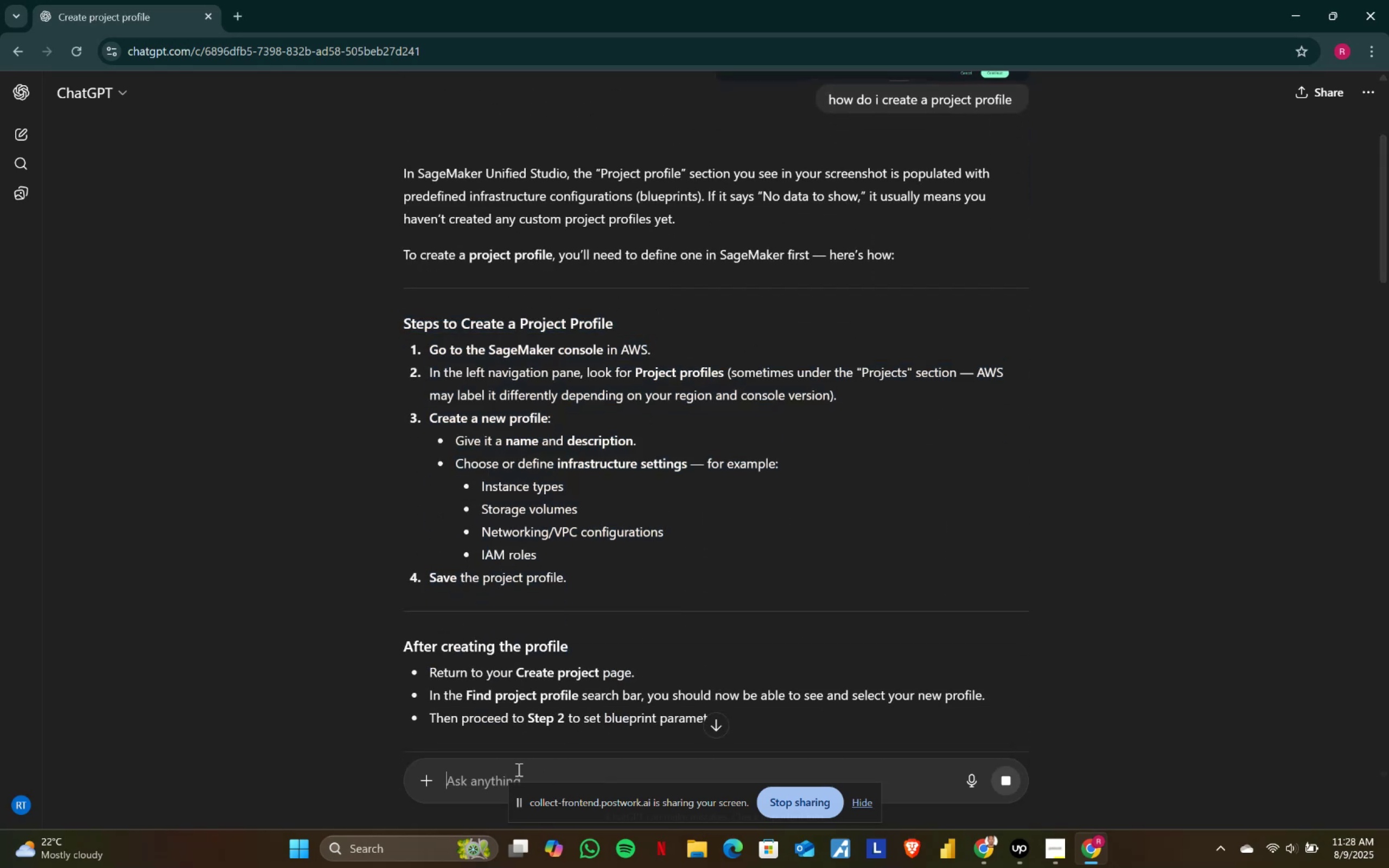 
key(Control+V)
 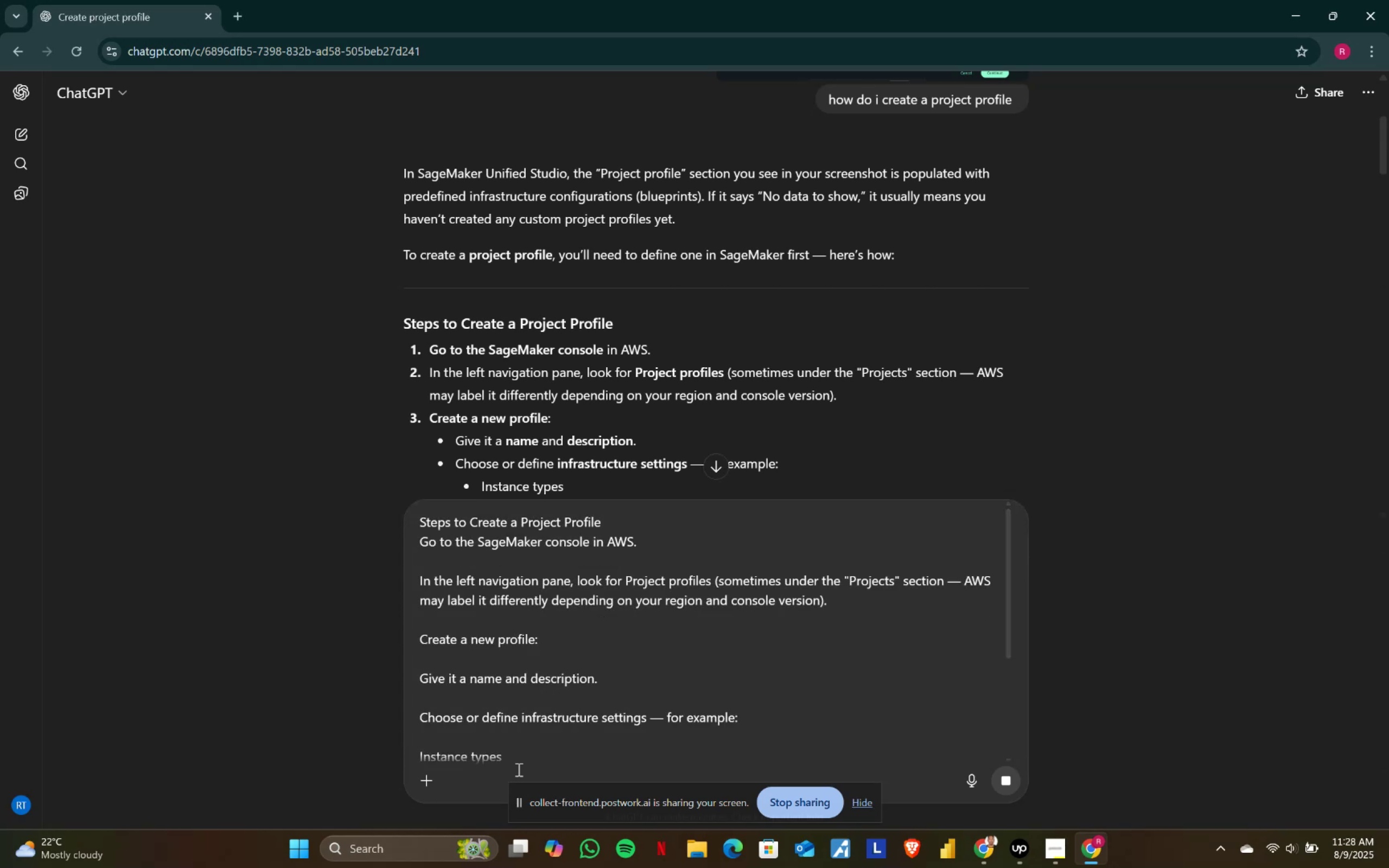 
key(Enter)
 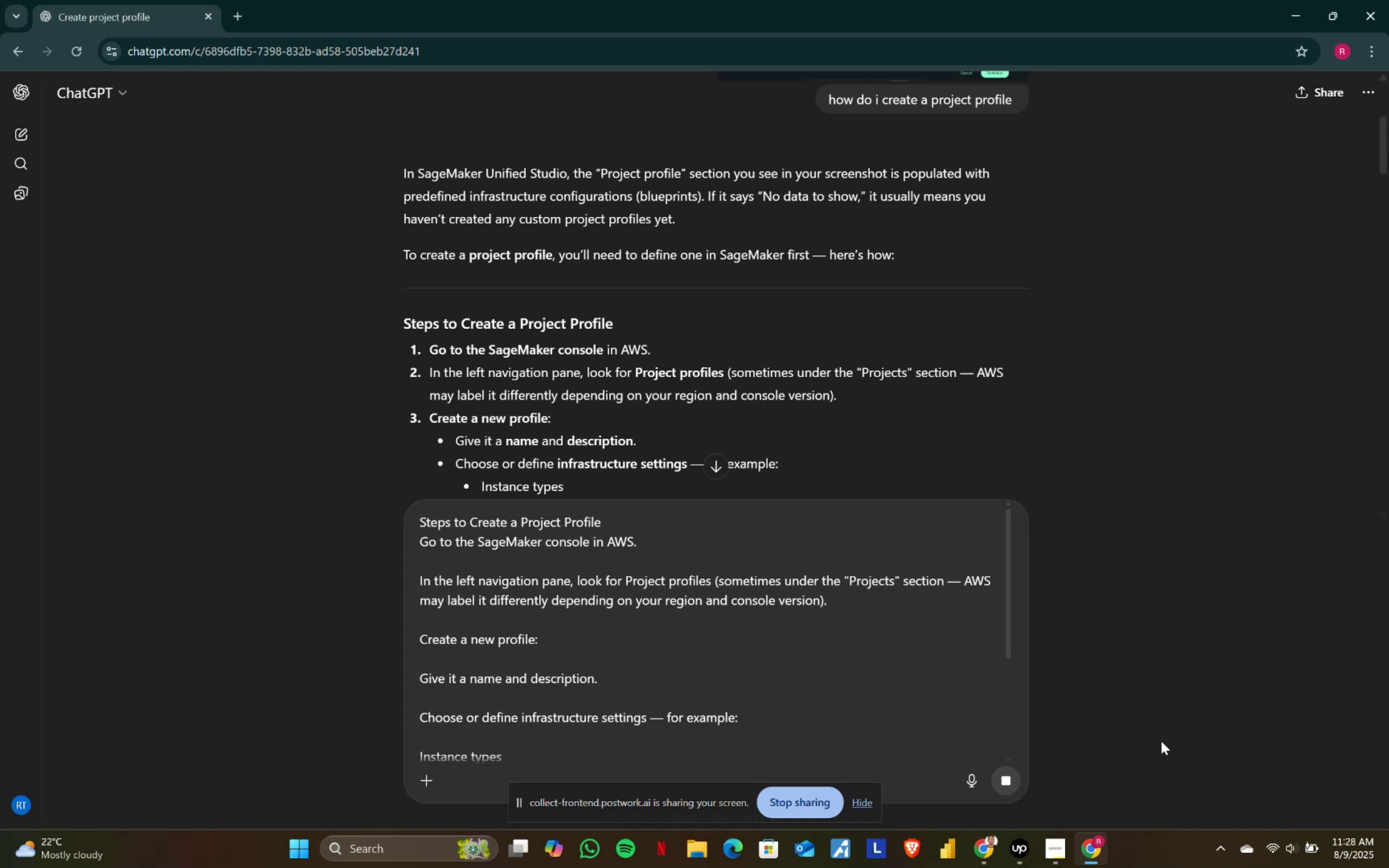 
scroll: coordinate [732, 426], scroll_direction: down, amount: 9.0
 